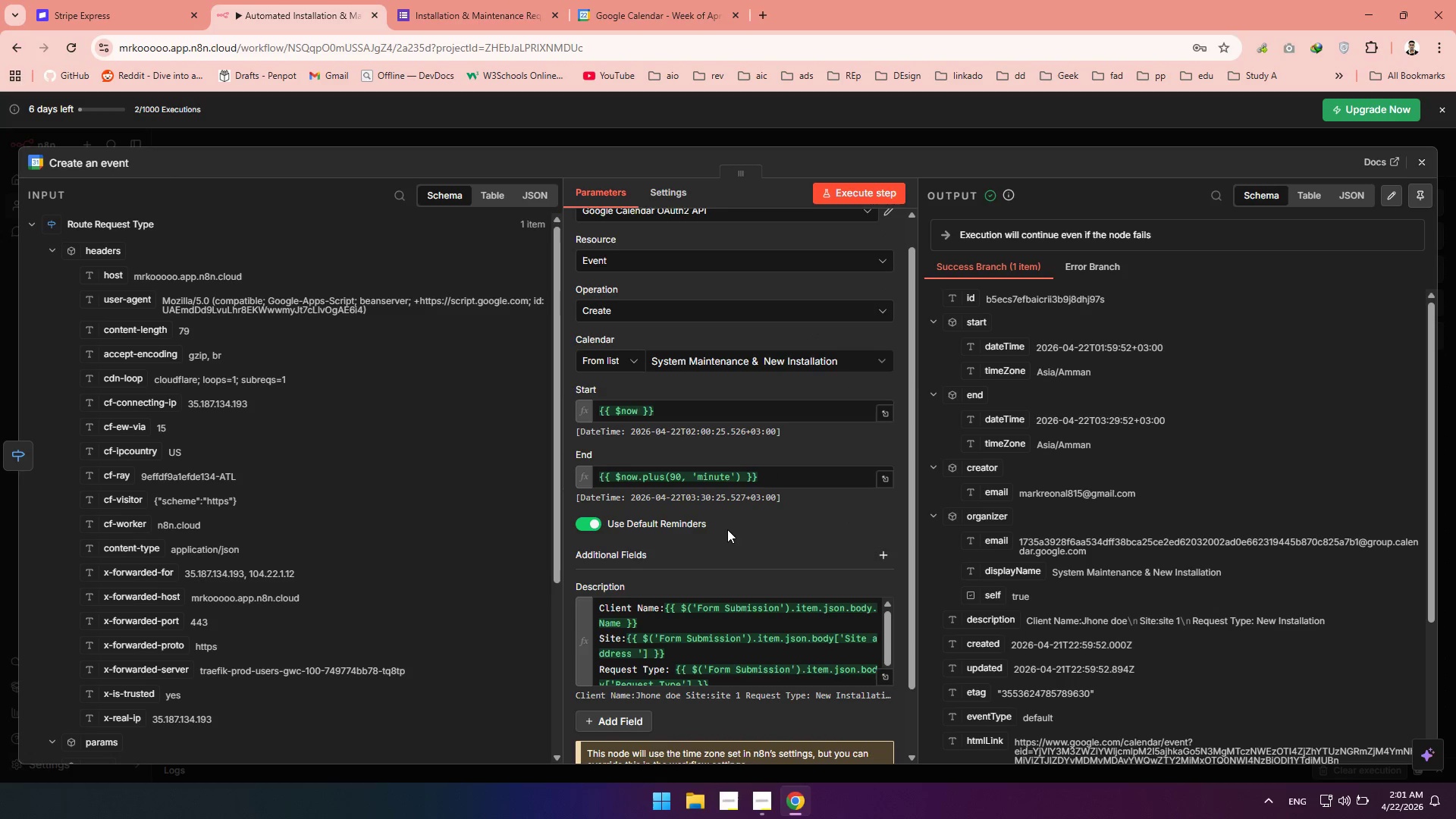 
scroll: coordinate [727, 529], scroll_direction: none, amount: 0.0
 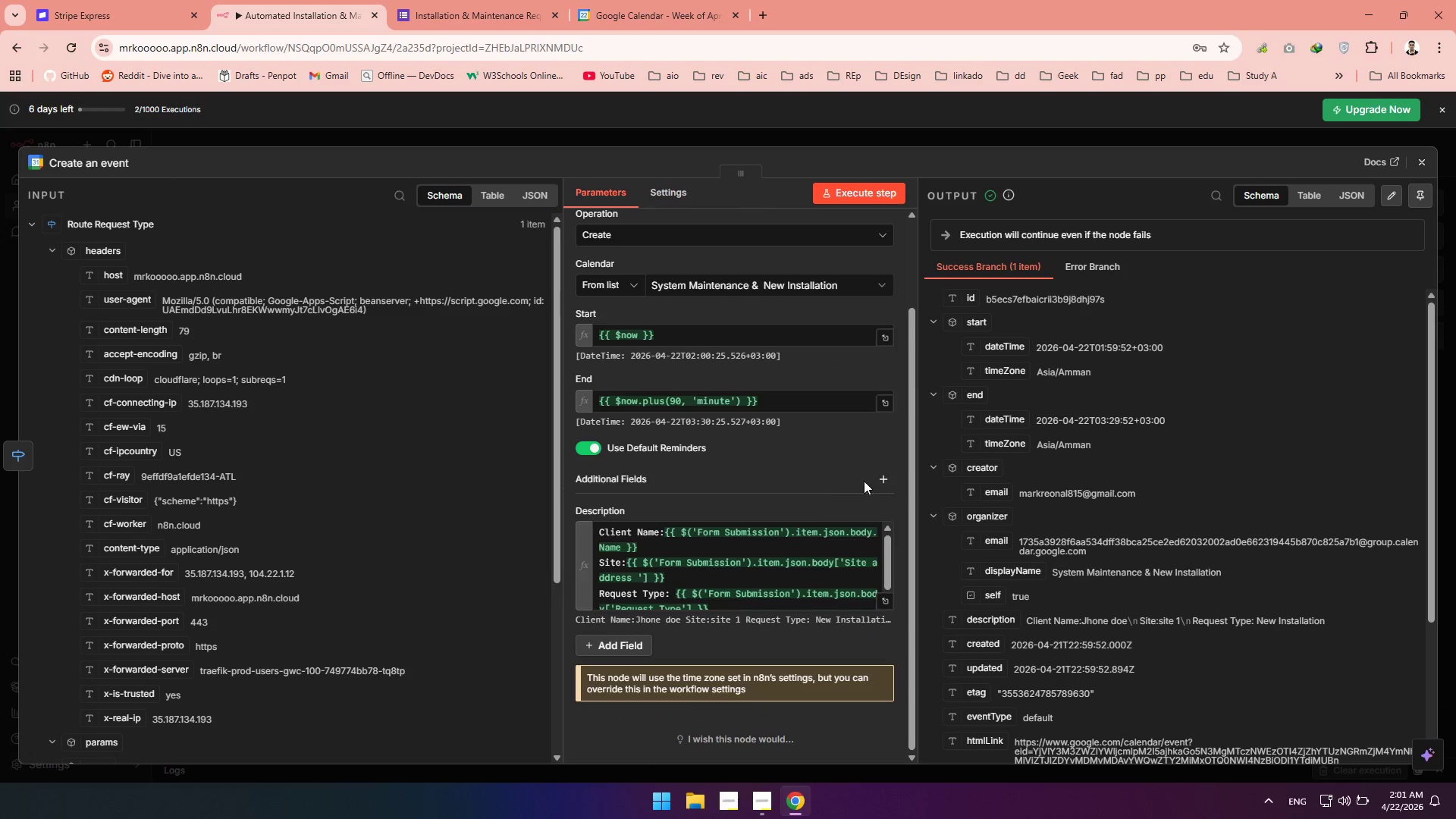 
left_click([886, 475])
 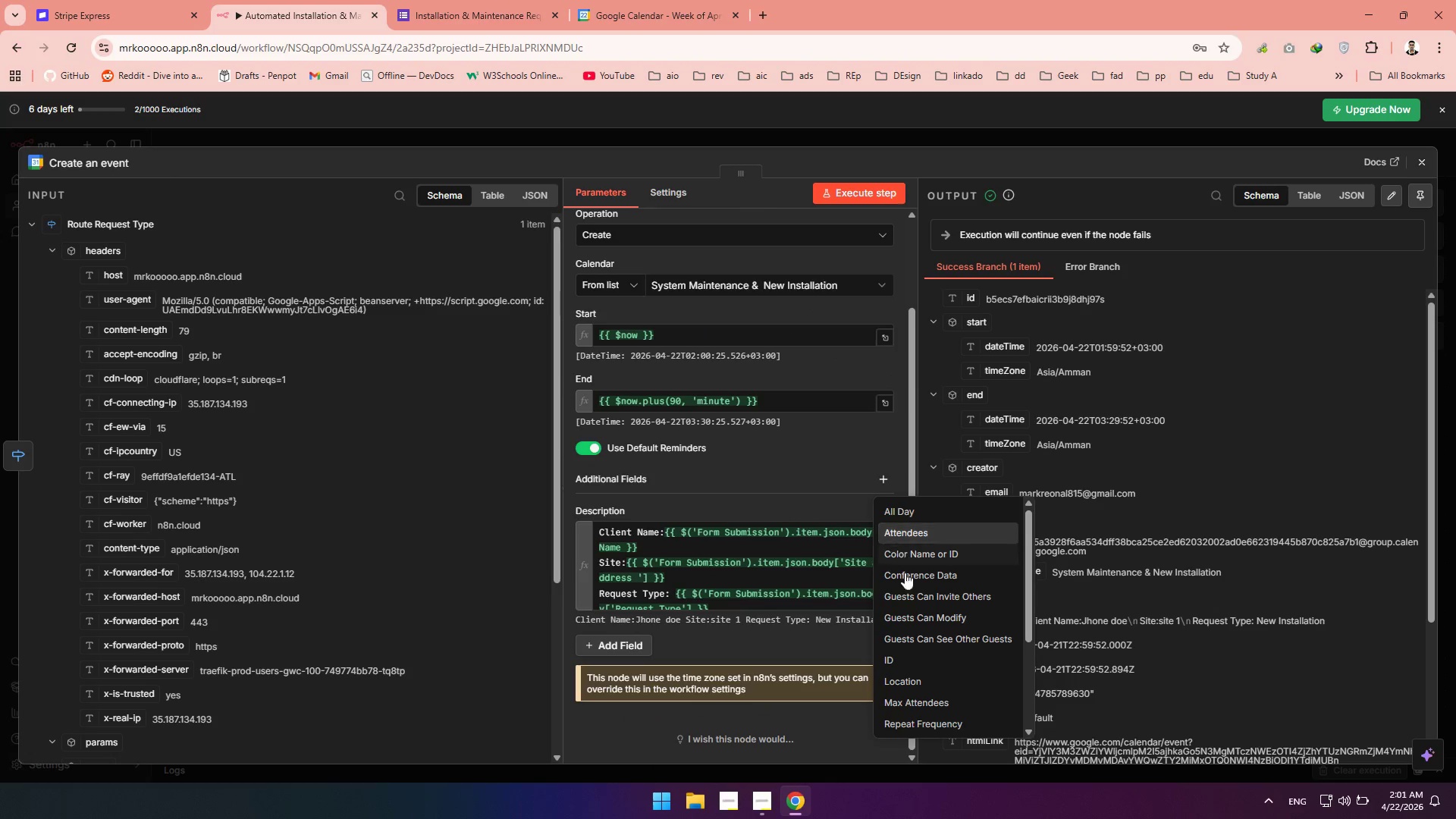 
scroll: coordinate [918, 654], scroll_direction: down, amount: 2.0
 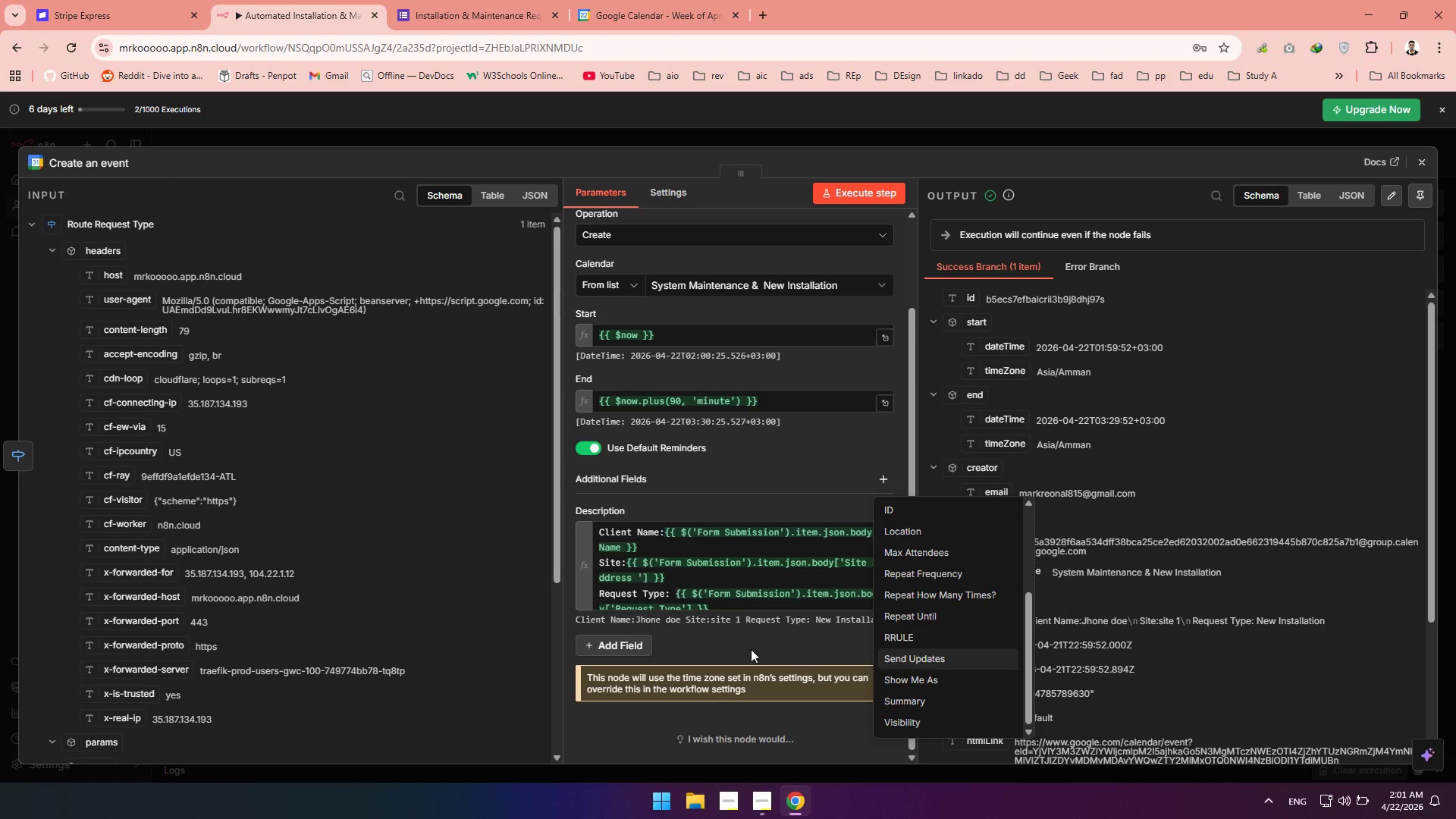 
left_click([745, 647])
 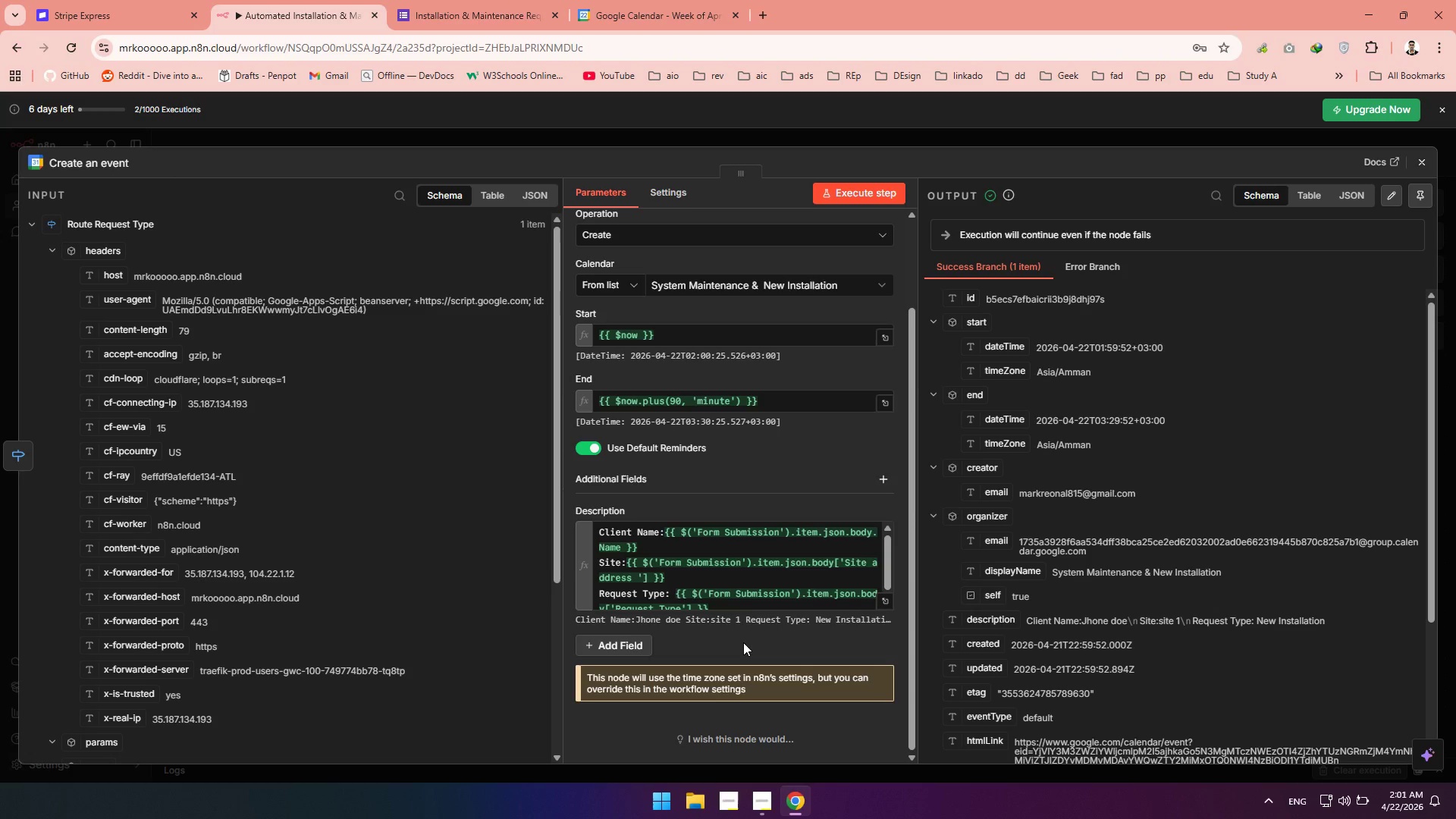 
scroll: coordinate [742, 642], scroll_direction: down, amount: 2.0
 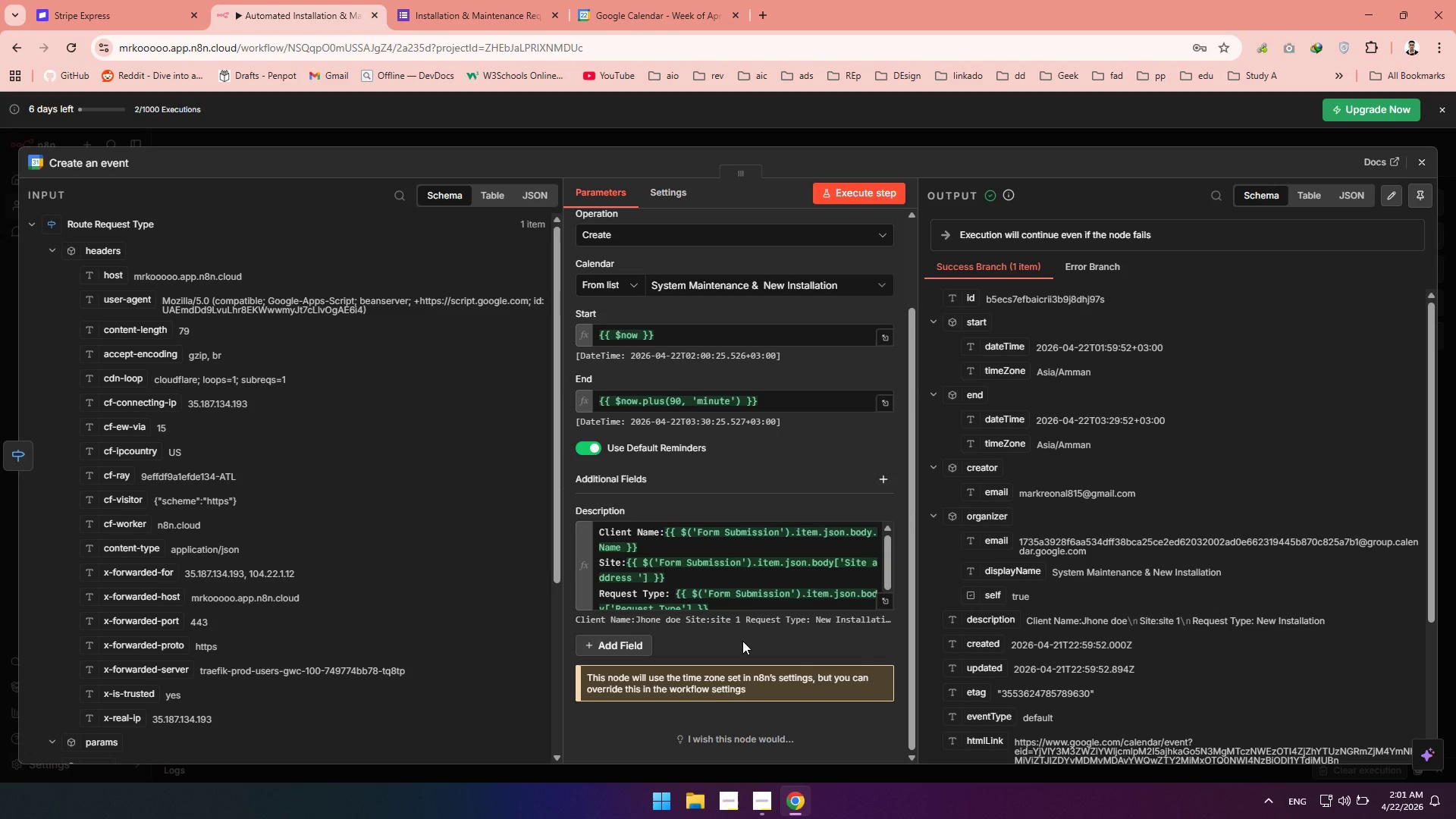 
scroll: coordinate [742, 640], scroll_direction: up, amount: 6.0
 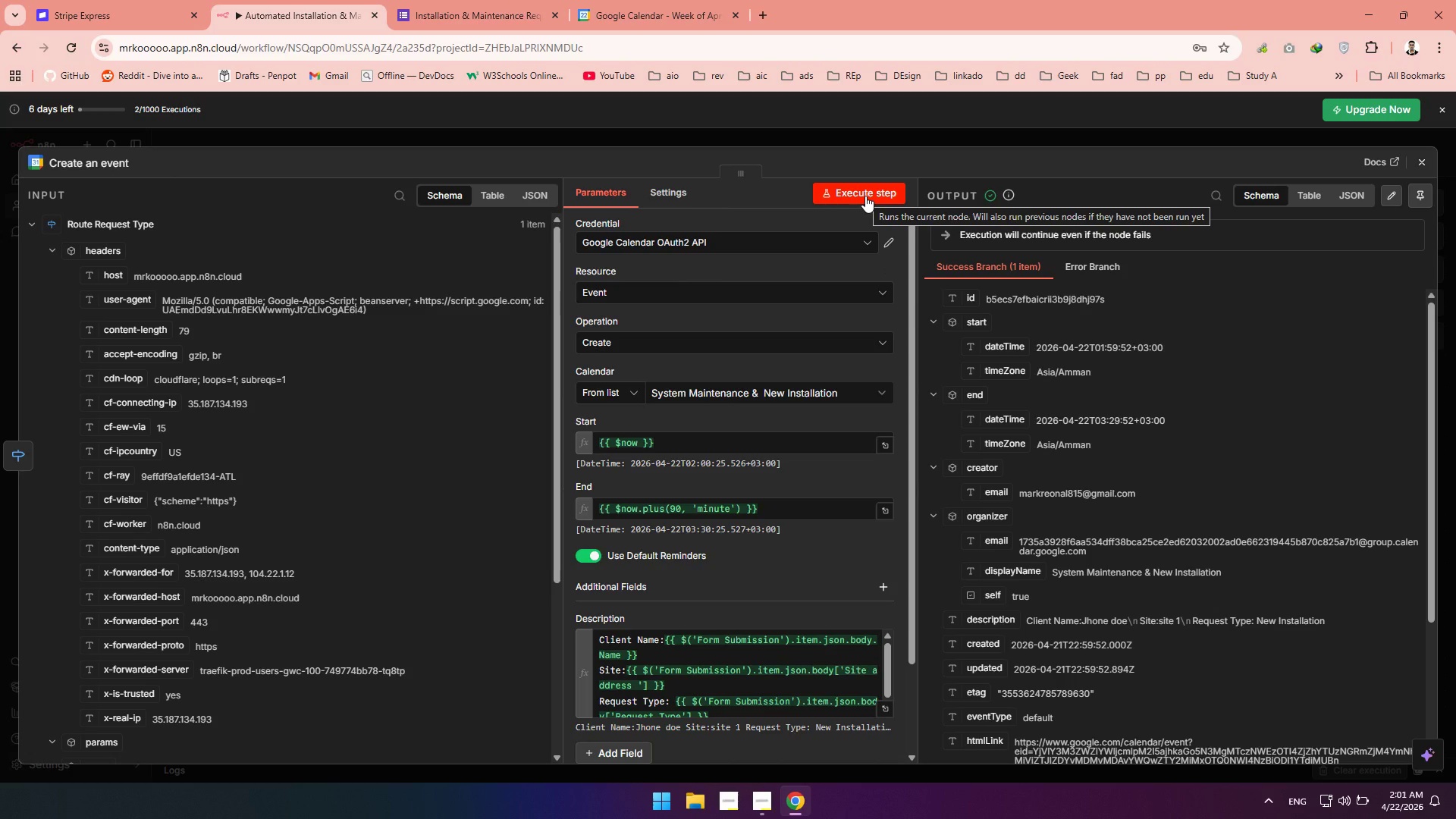 
left_click([865, 196])
 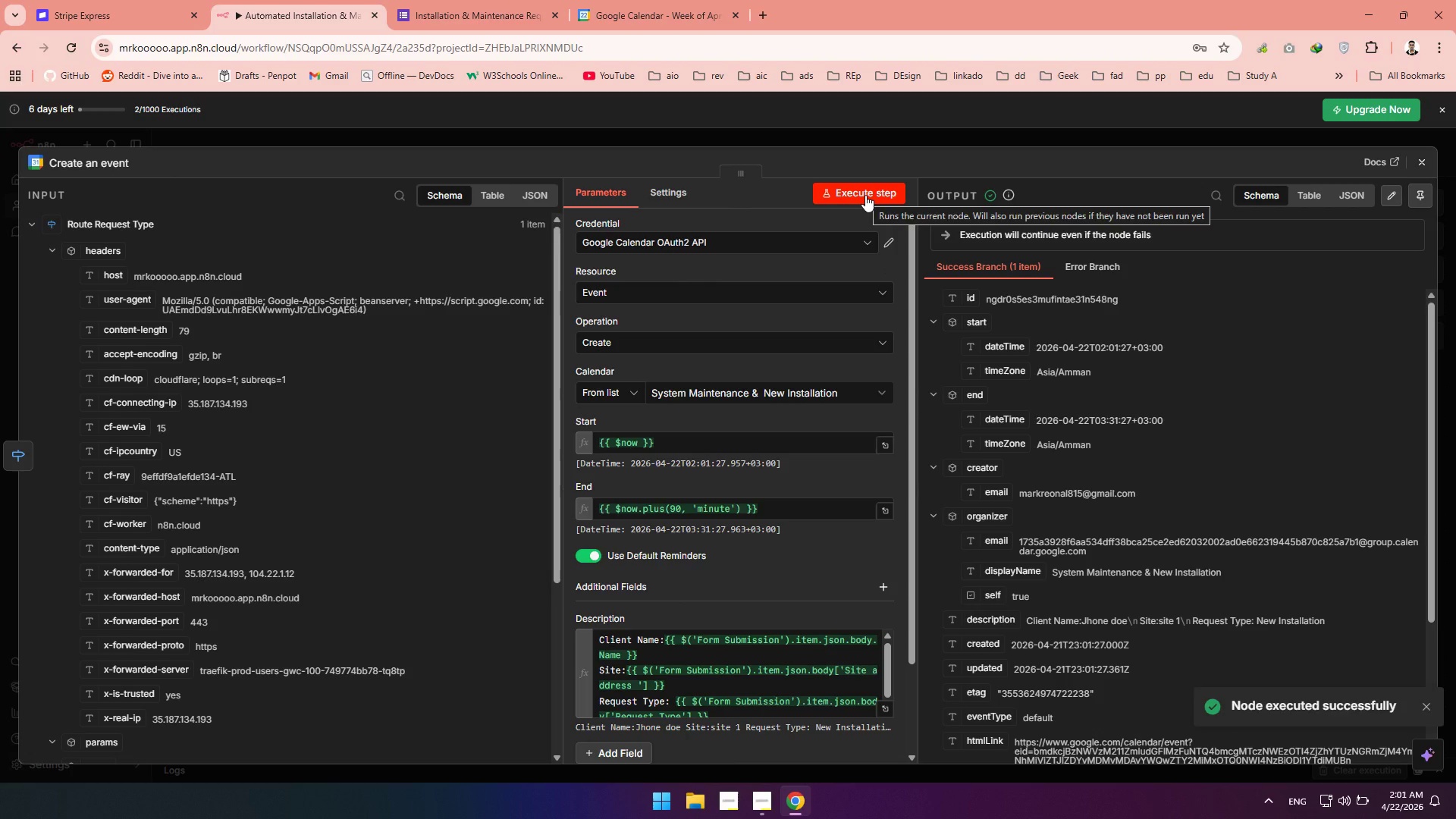 
wait(5.64)
 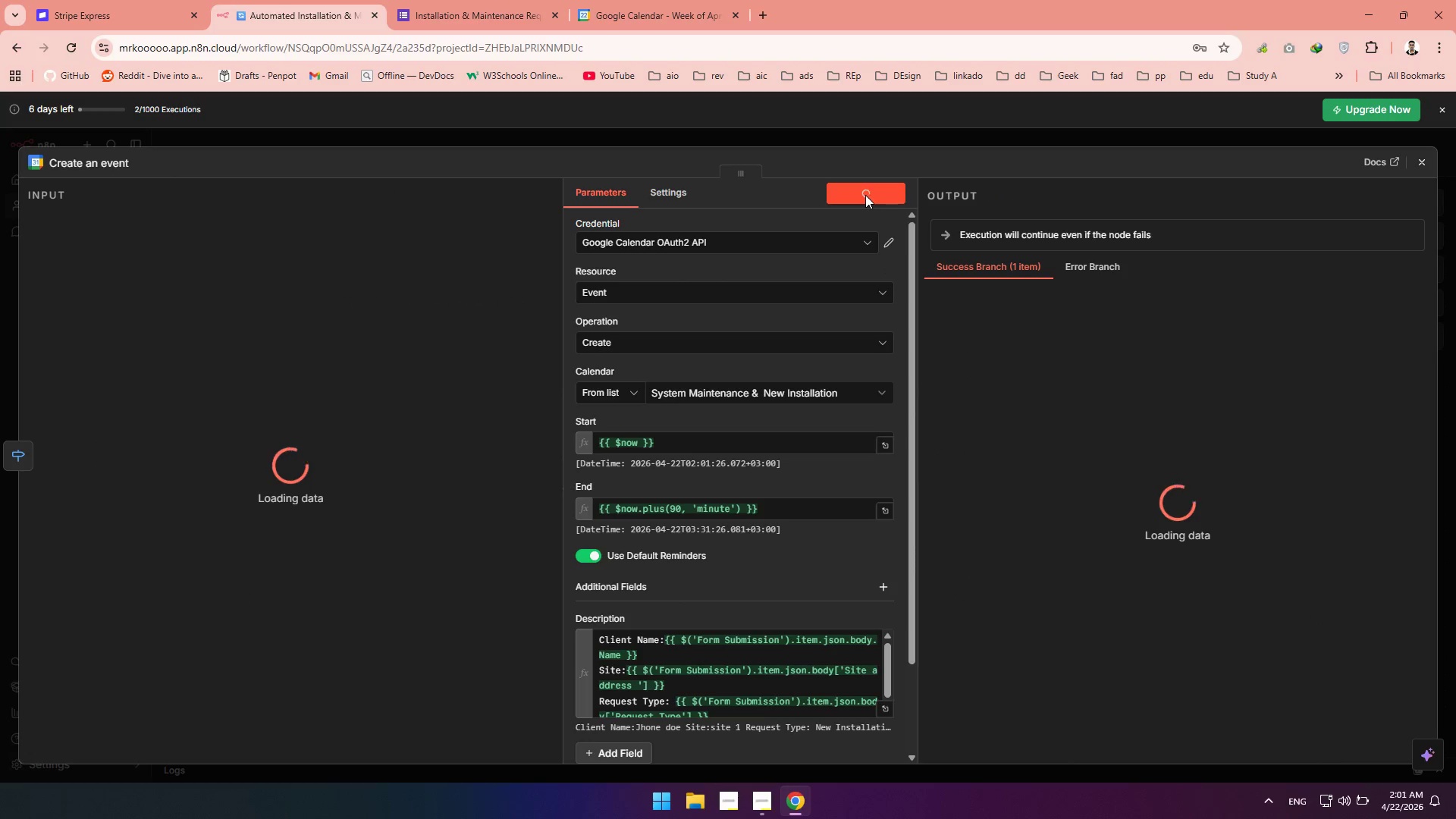 
left_click([661, 1])
 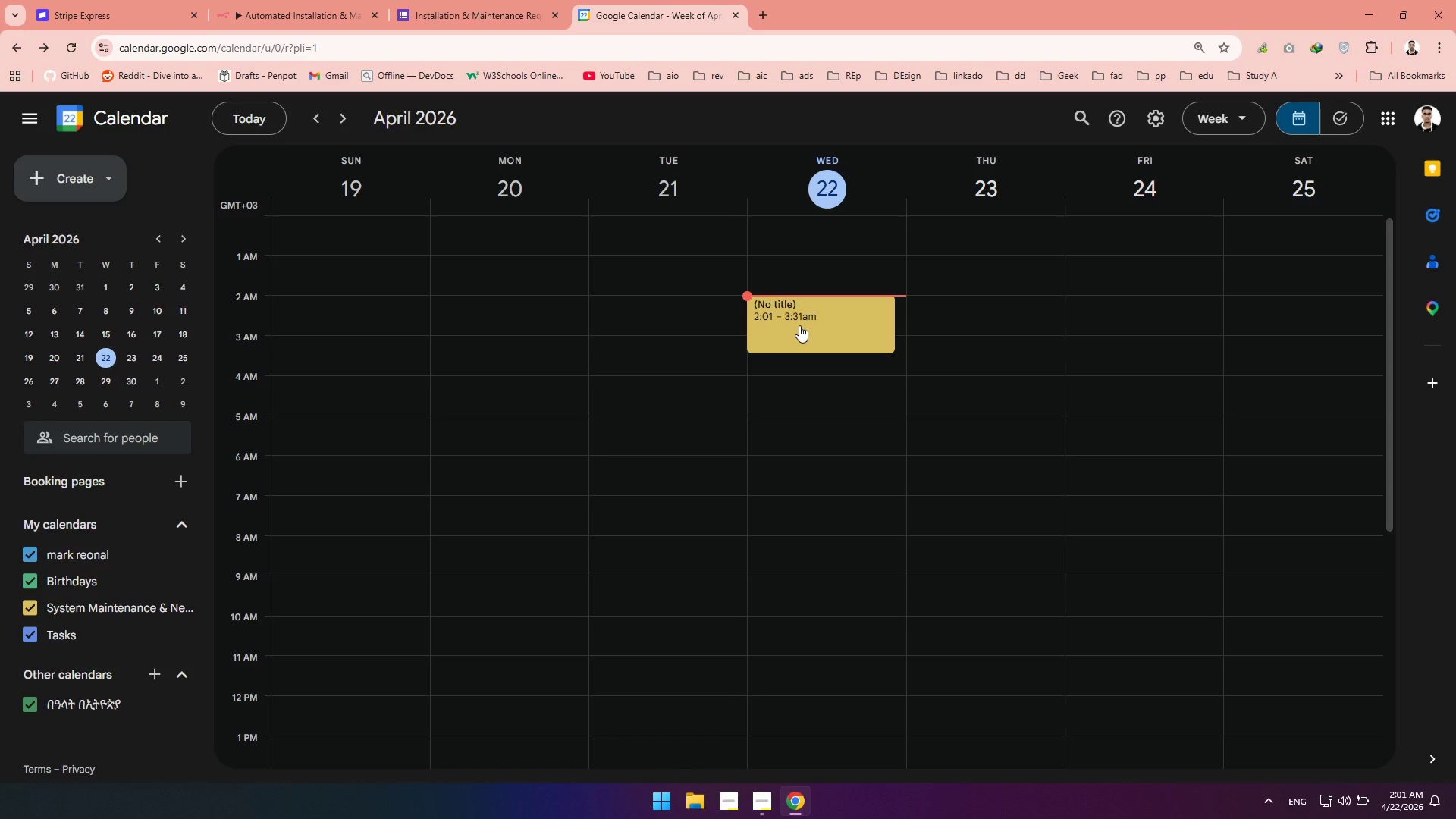 
double_click([799, 325])
 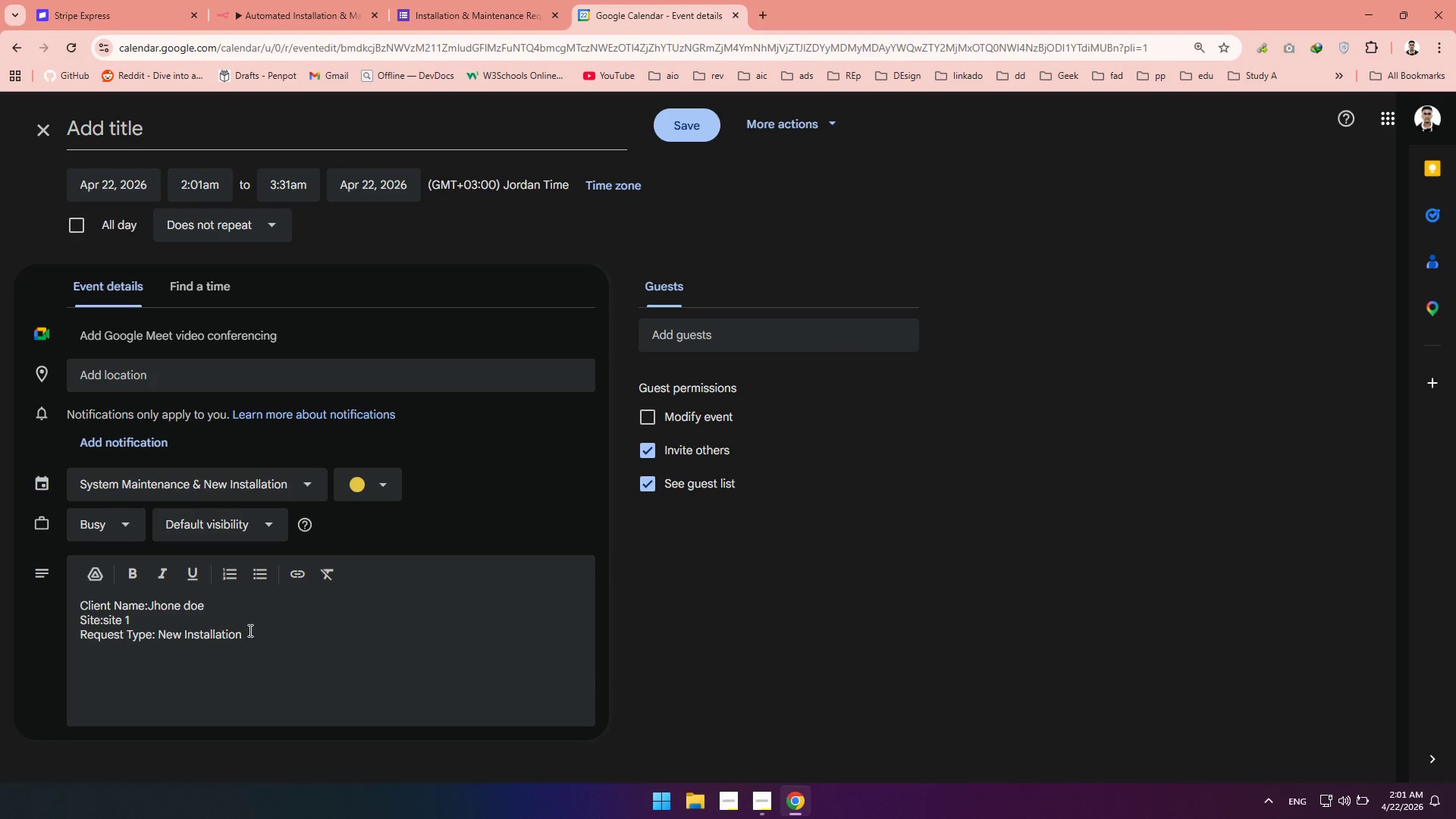 
wait(8.89)
 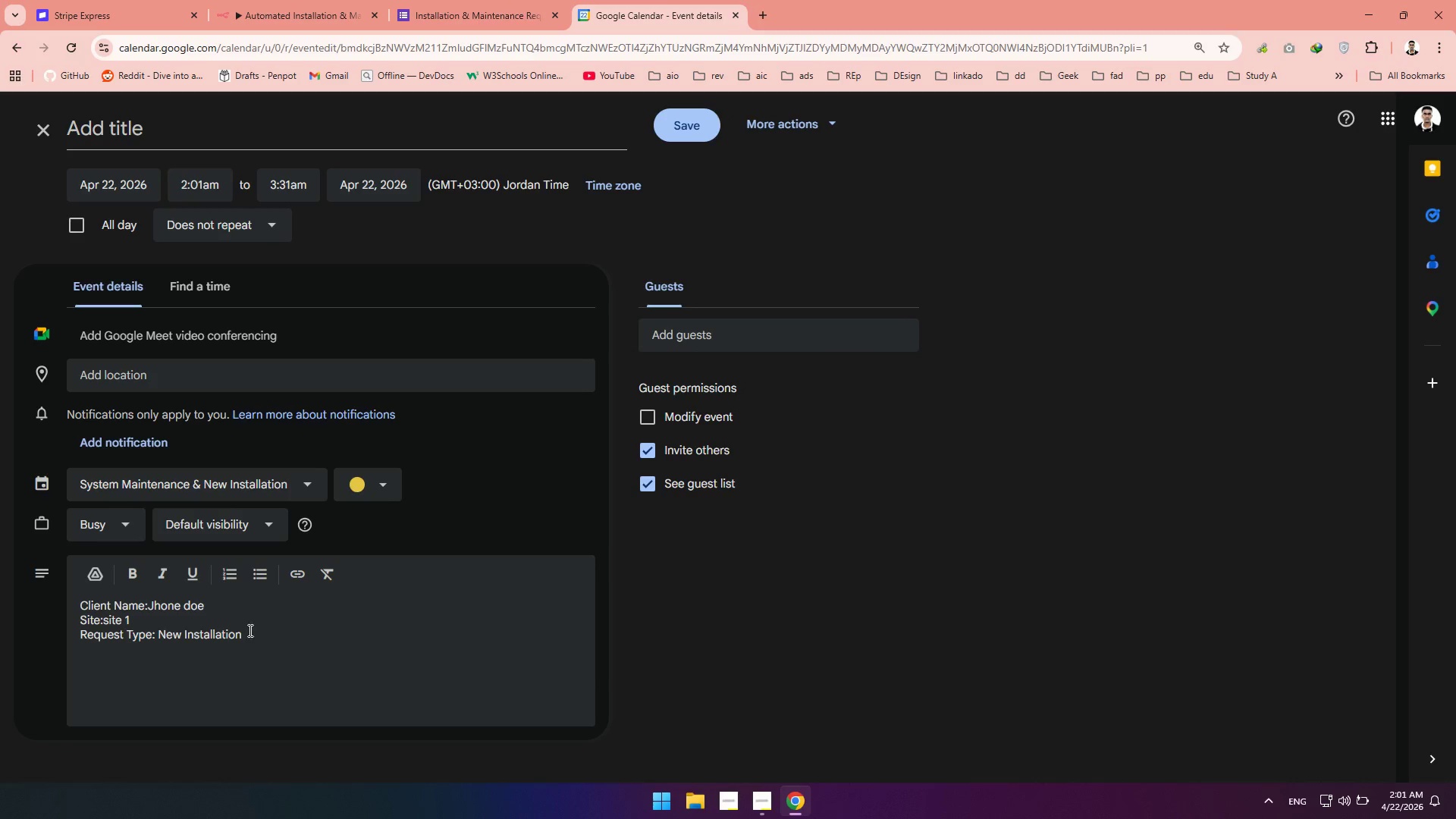 
left_click([50, 132])
 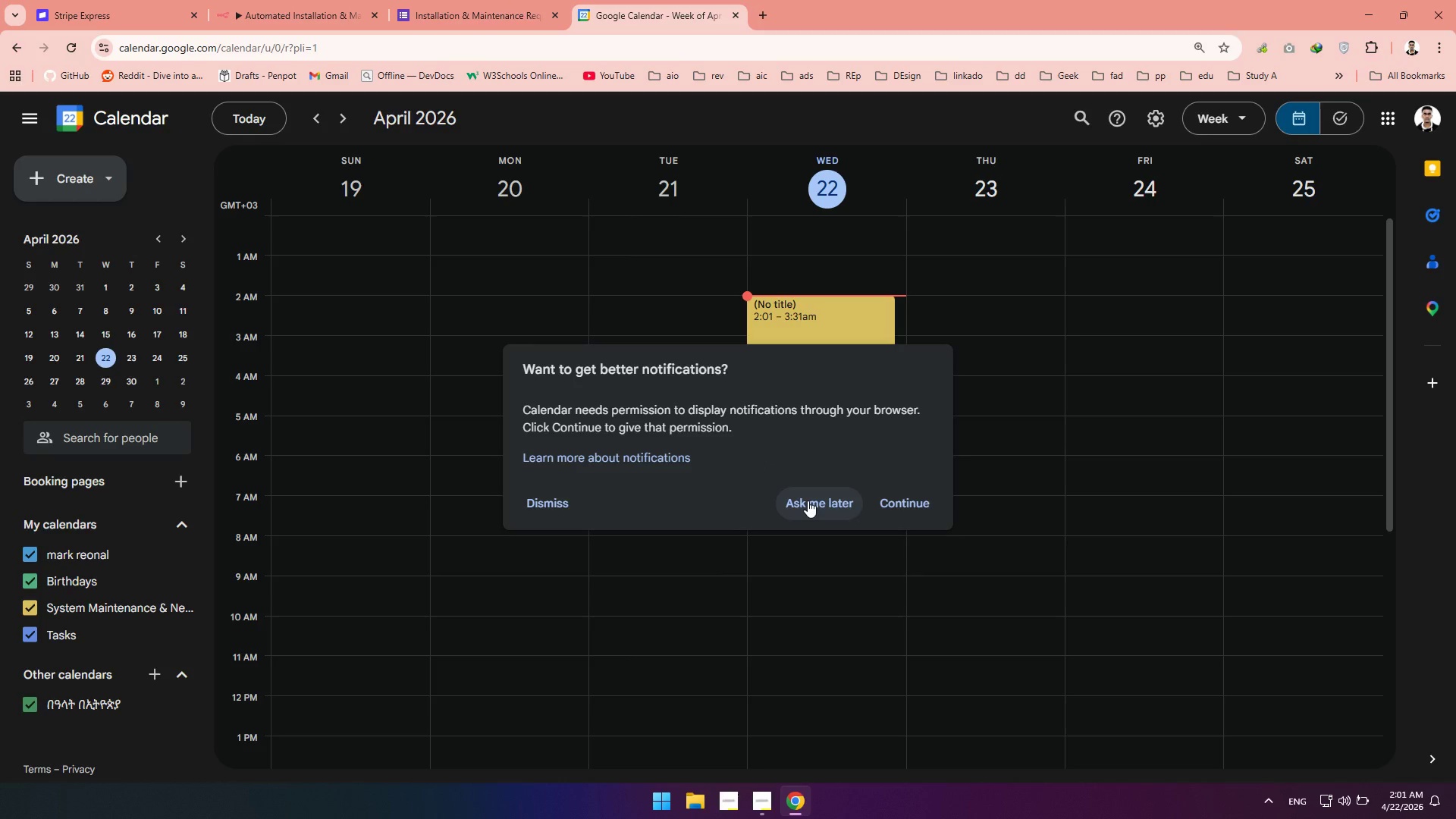 
wait(6.28)
 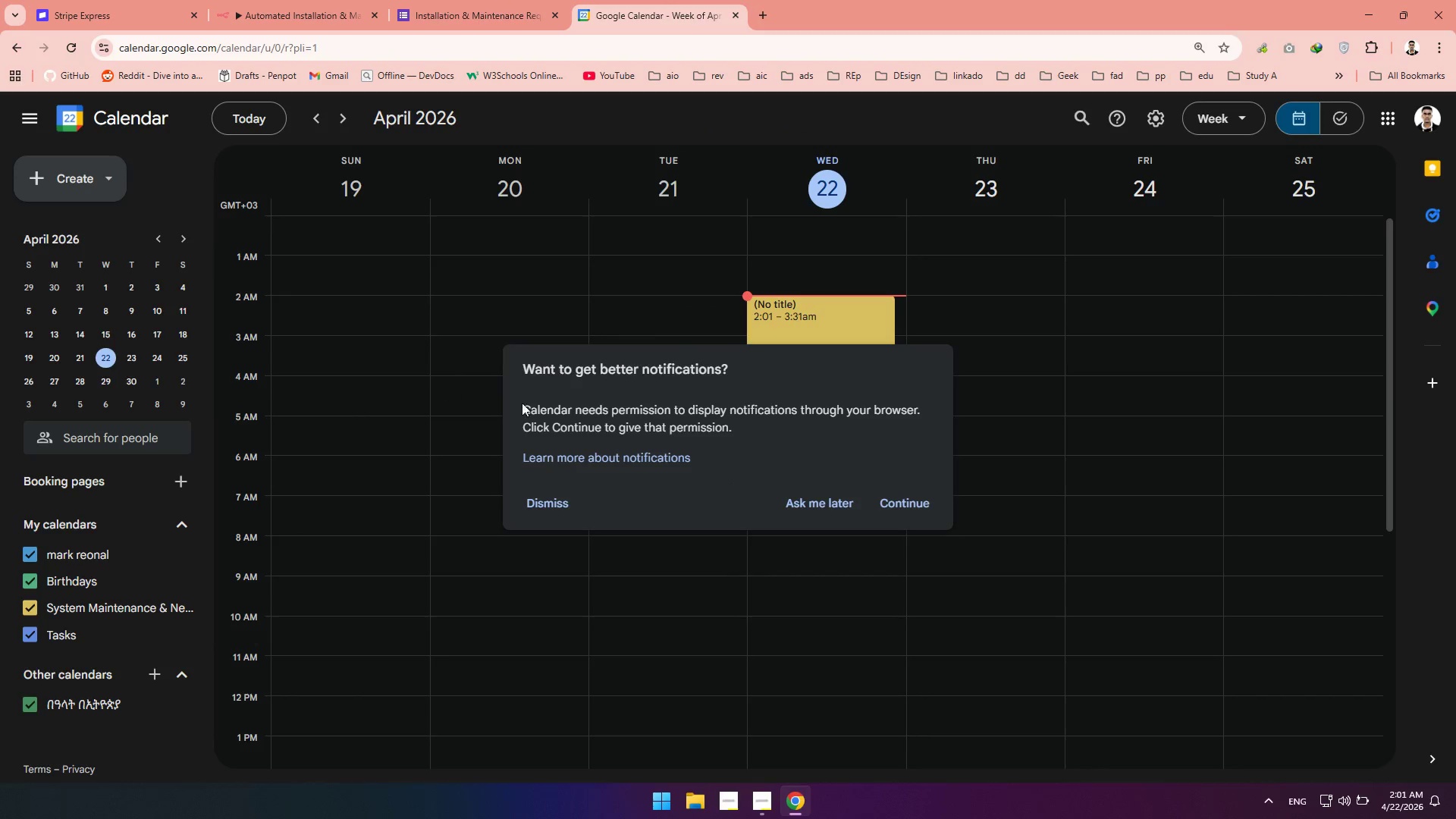 
left_click([541, 490])
 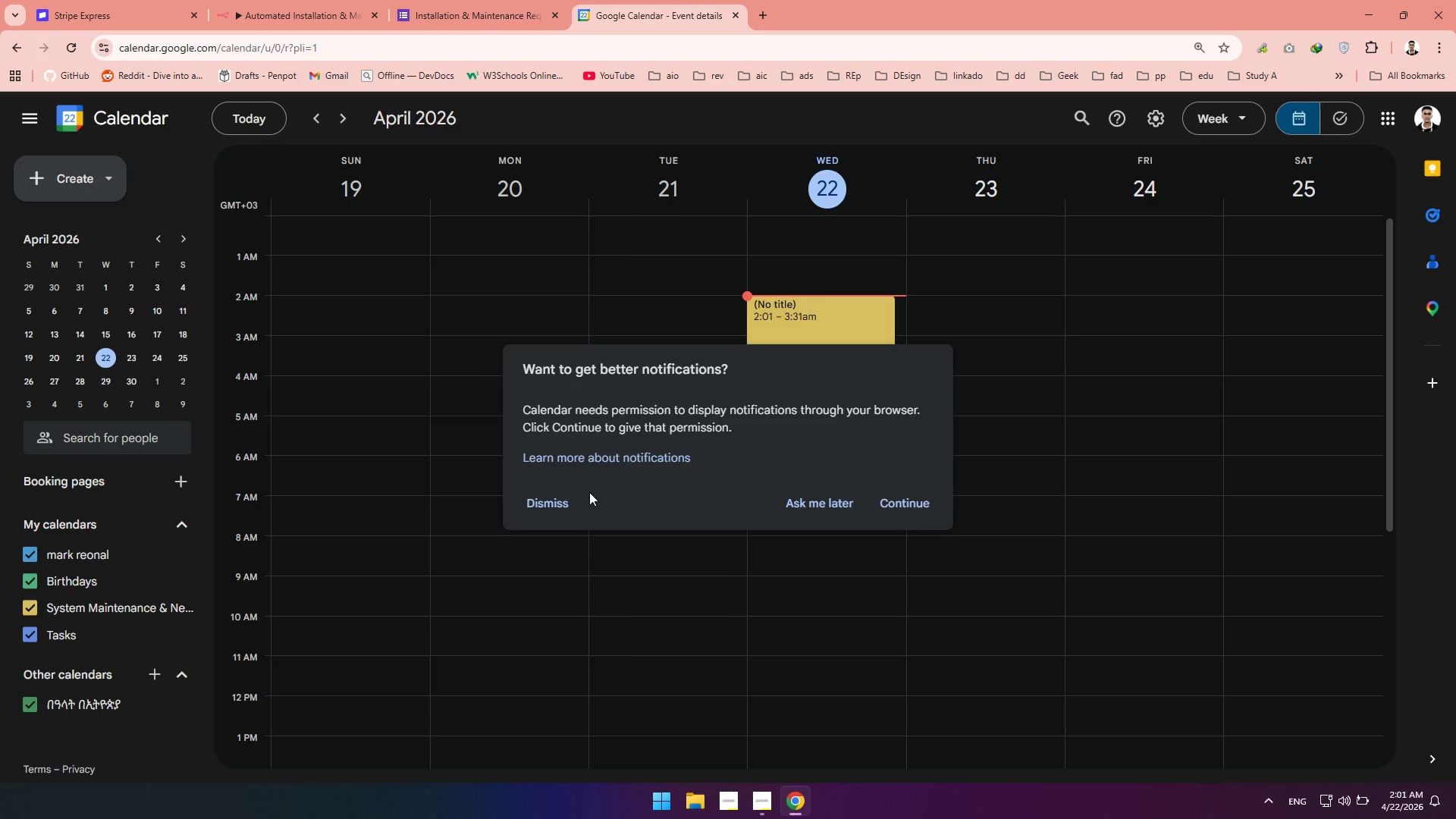 
left_click([558, 502])
 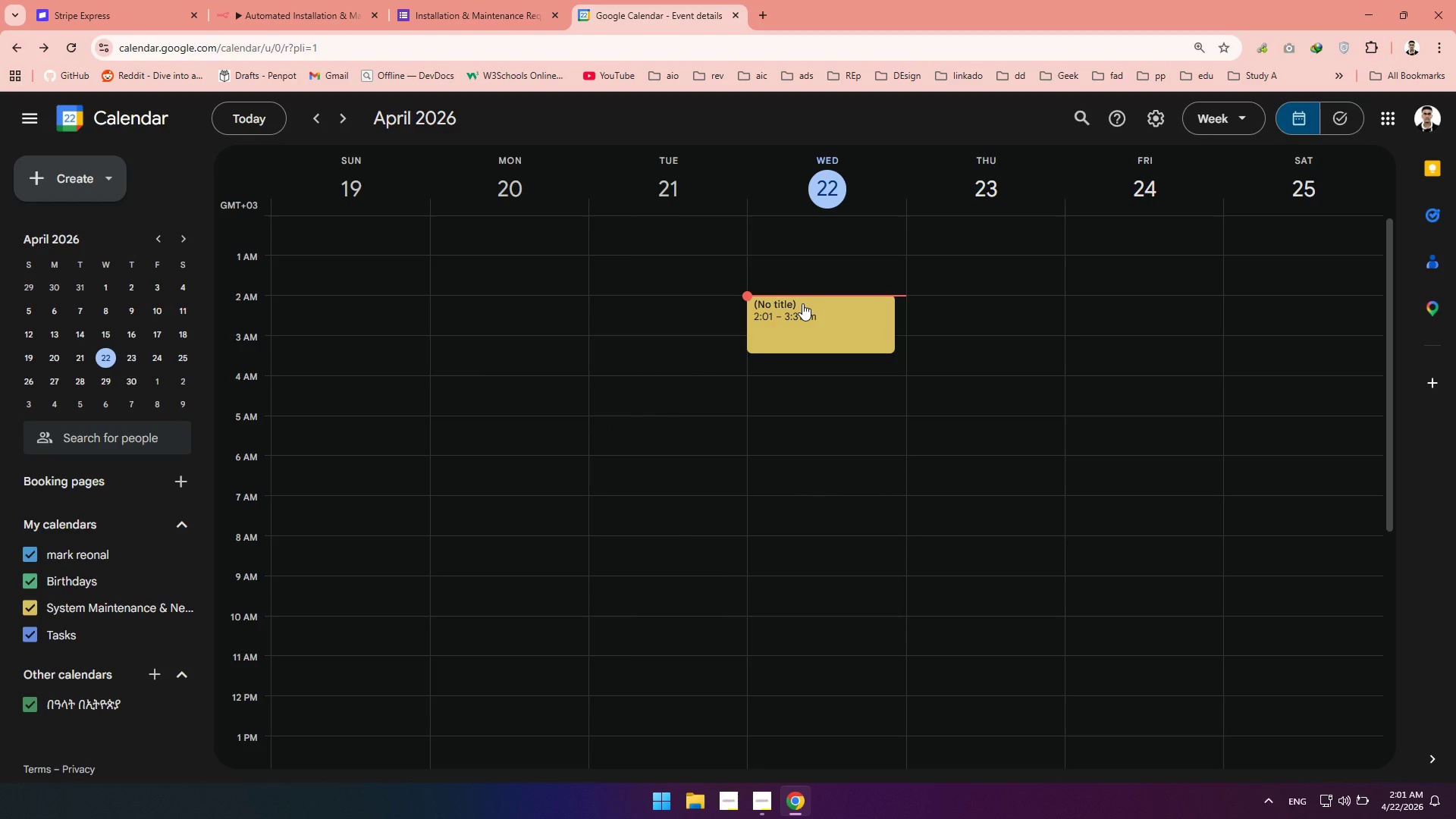 
double_click([802, 303])
 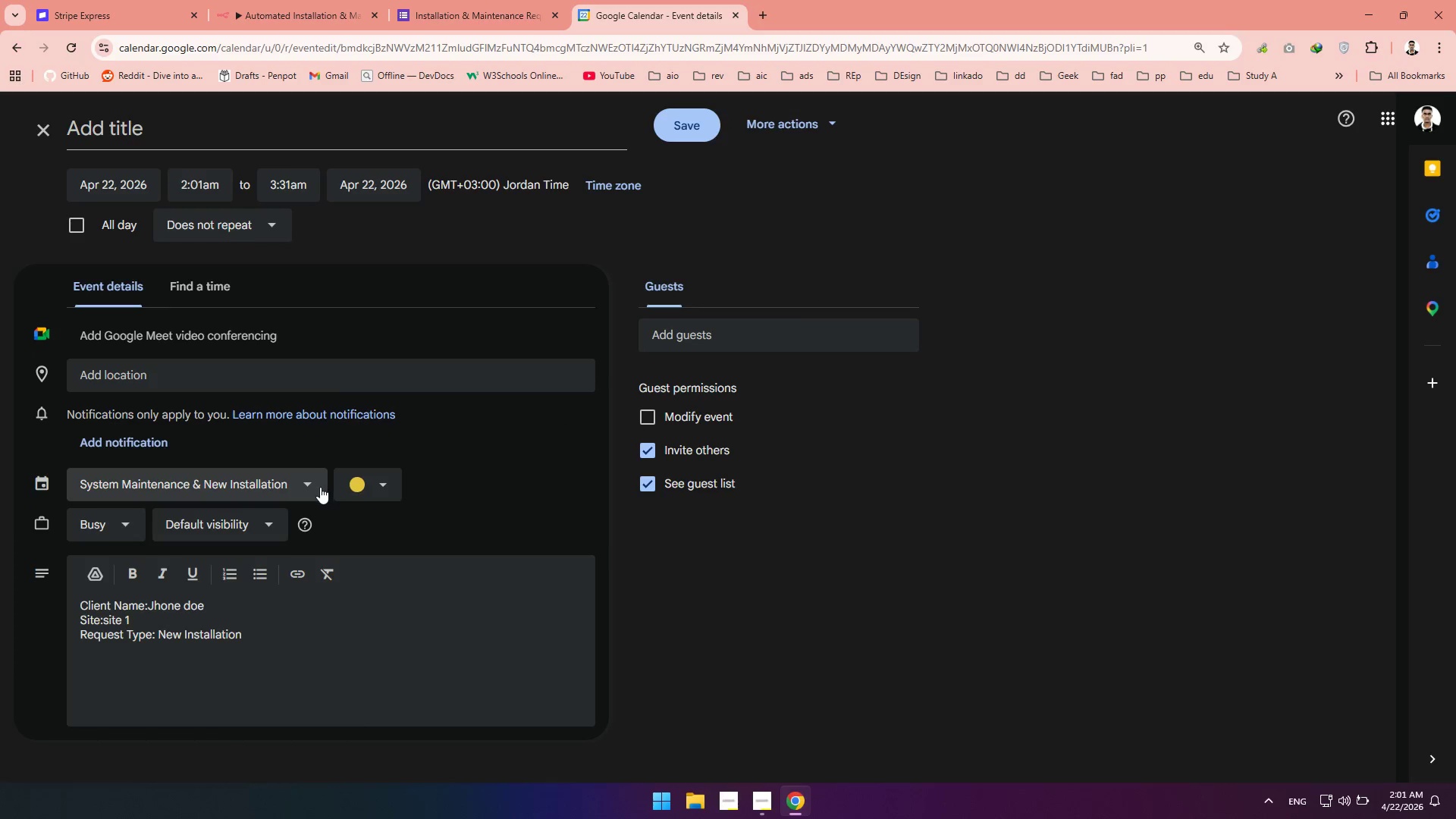 
left_click([311, 491])
 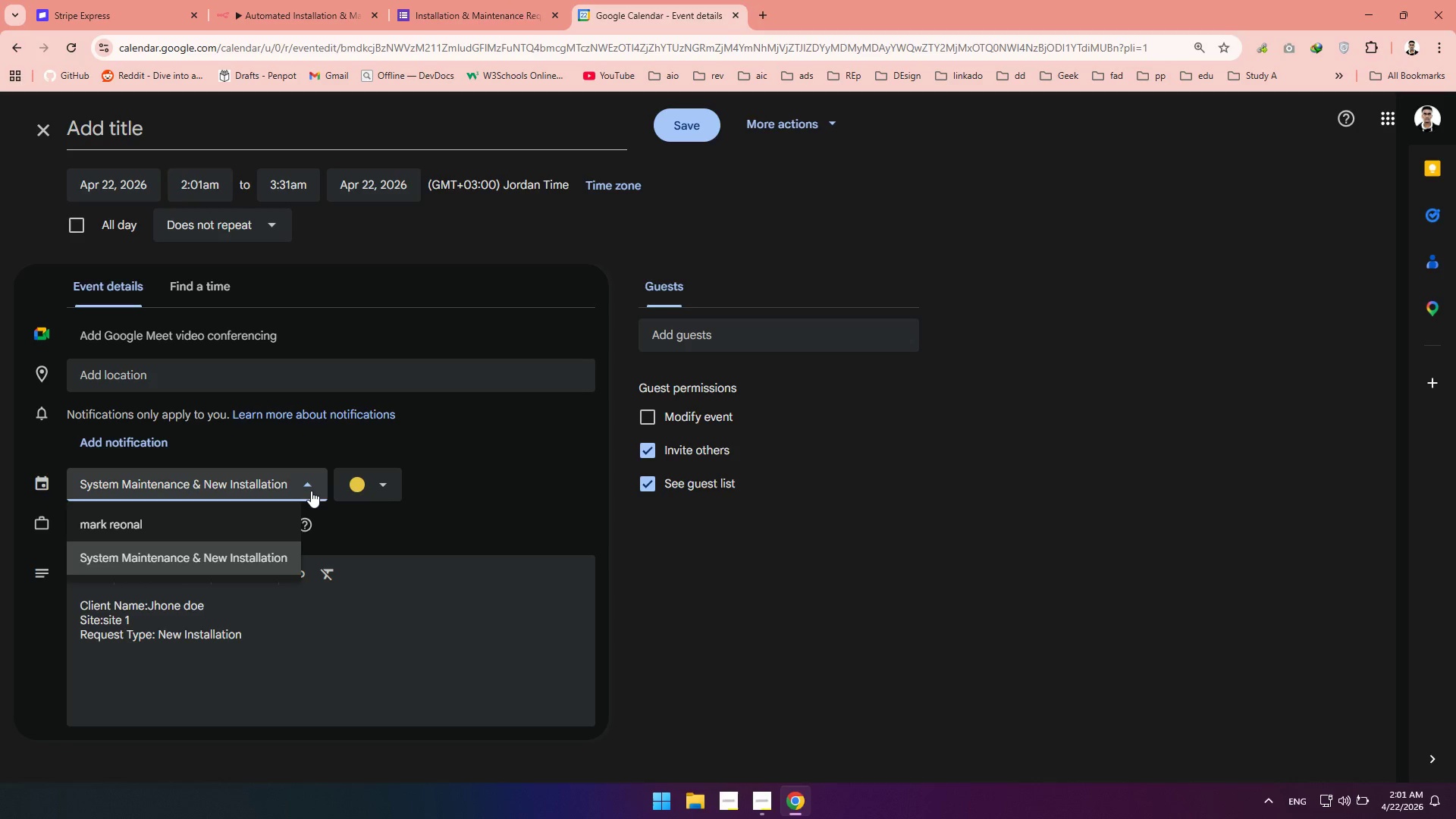 
left_click([311, 491])
 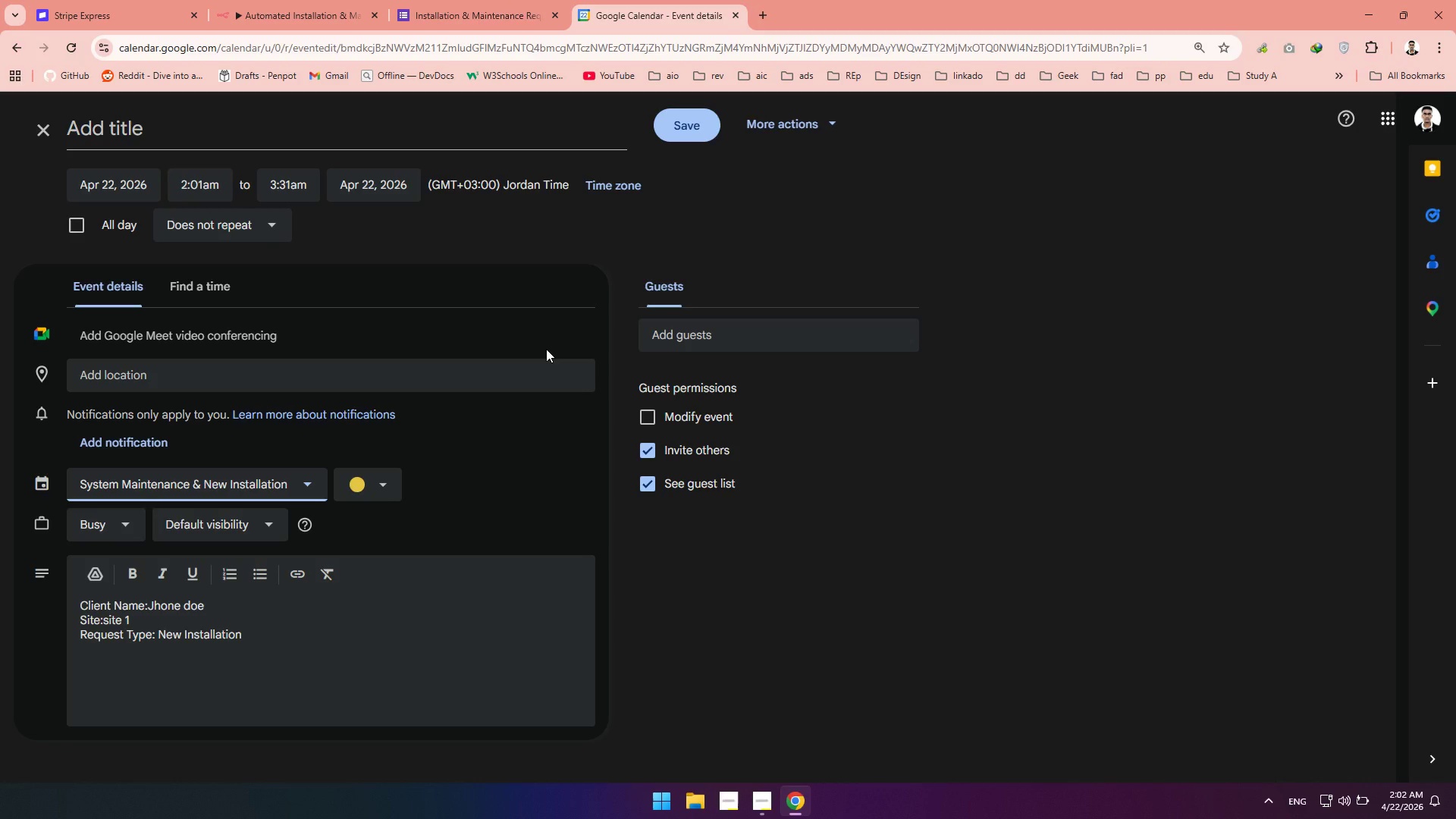 
wait(21.5)
 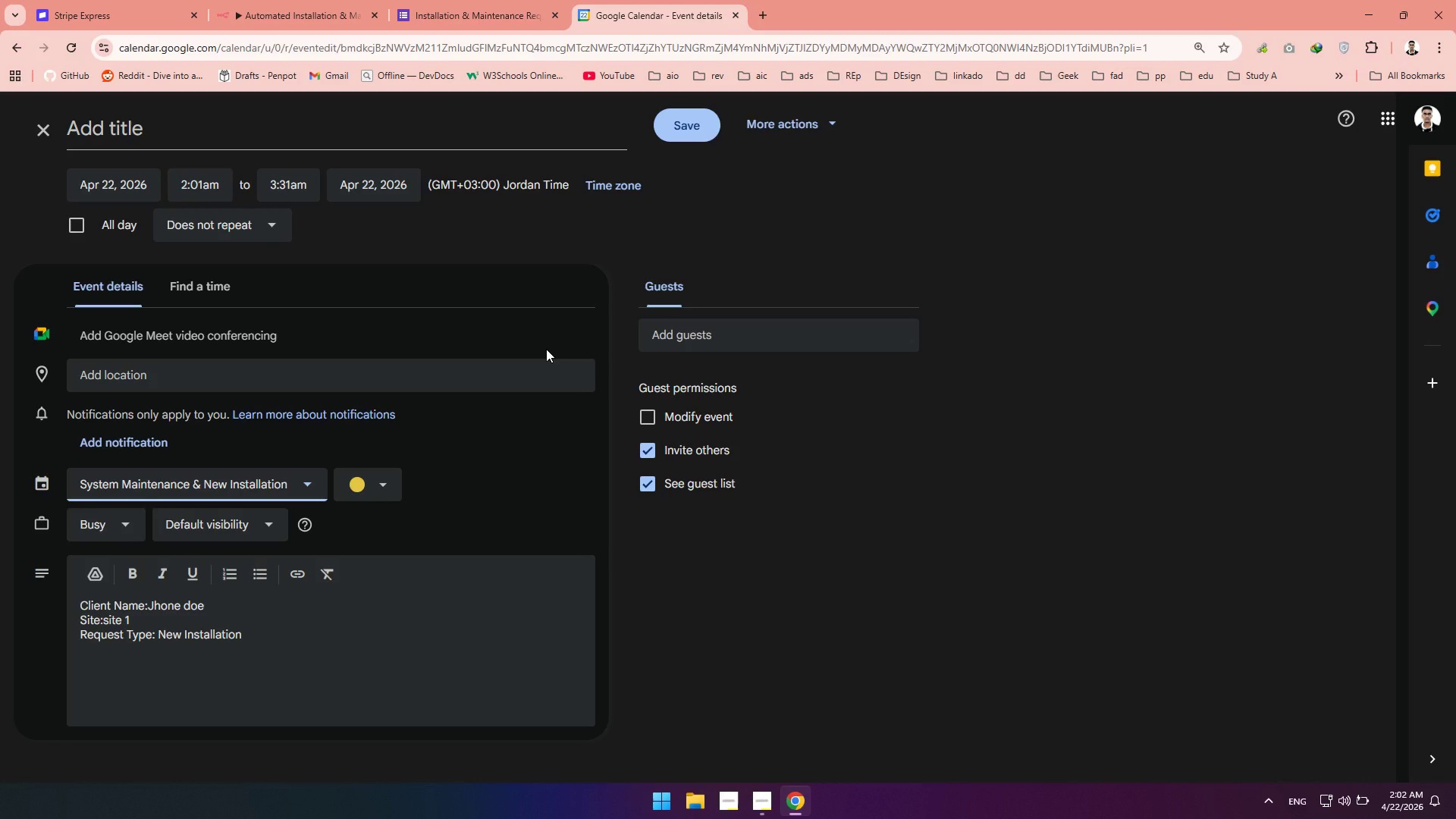 
left_click([301, 0])
 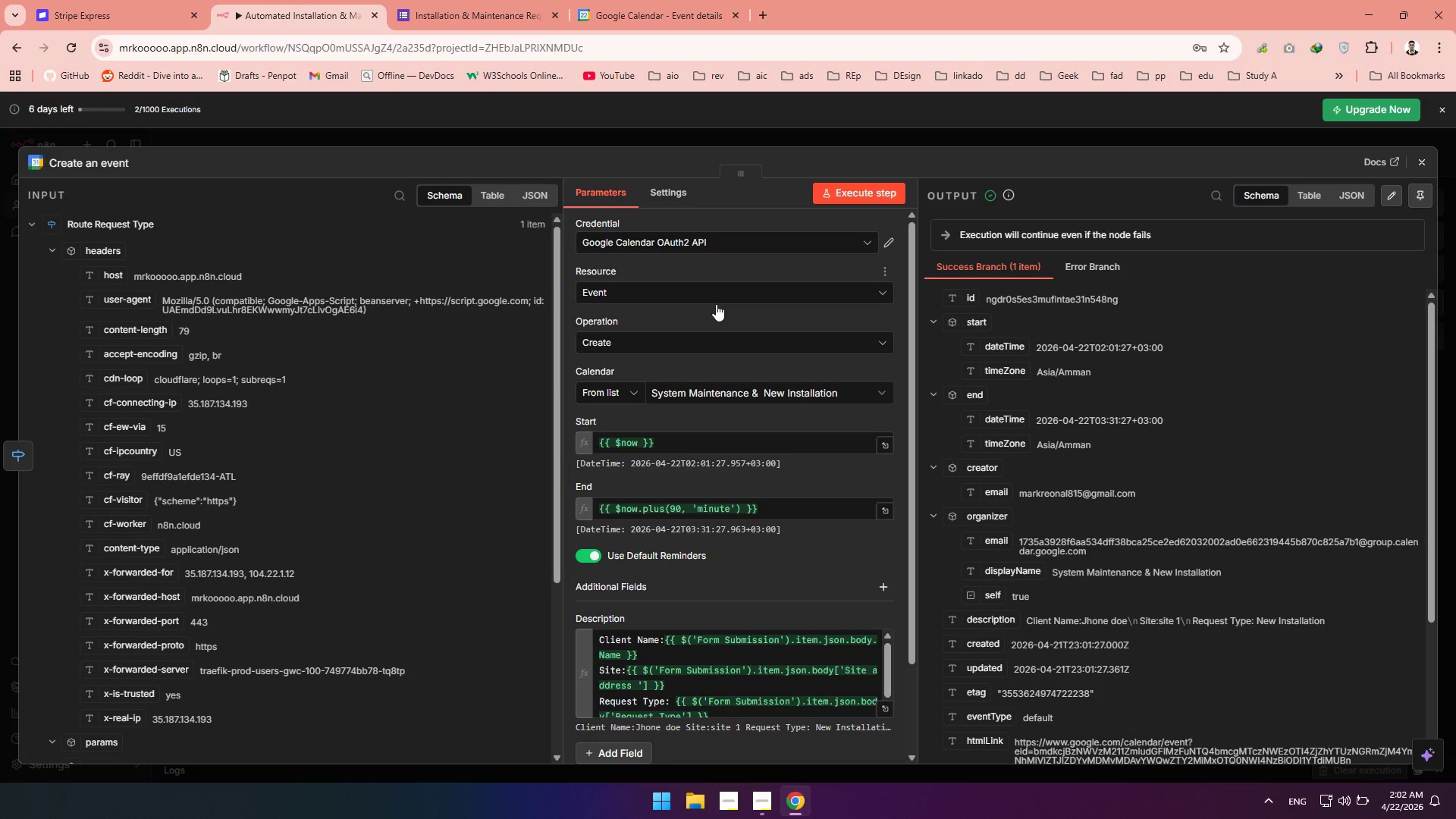 
scroll: coordinate [716, 304], scroll_direction: none, amount: 0.0
 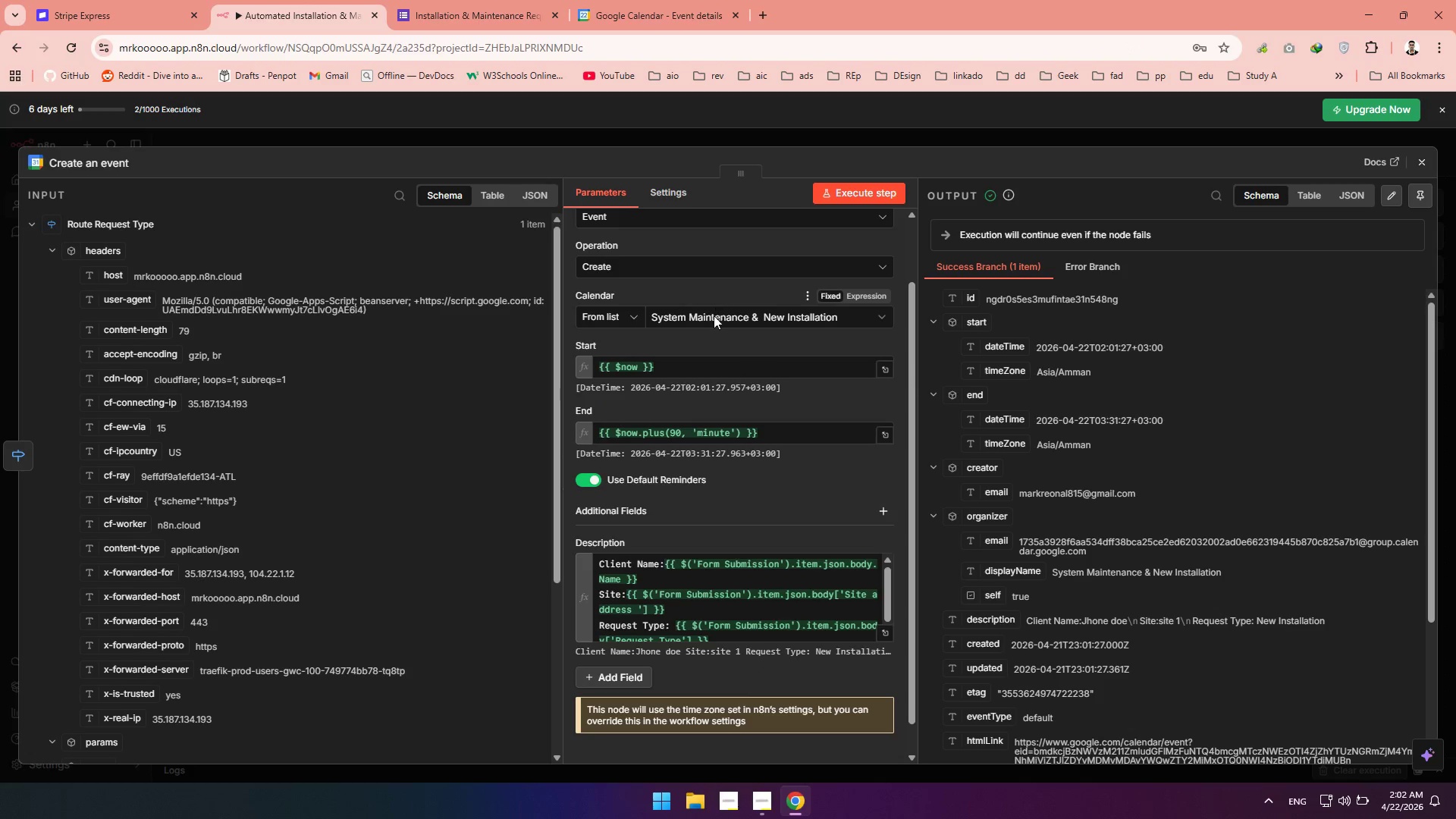 
left_click([711, 320])
 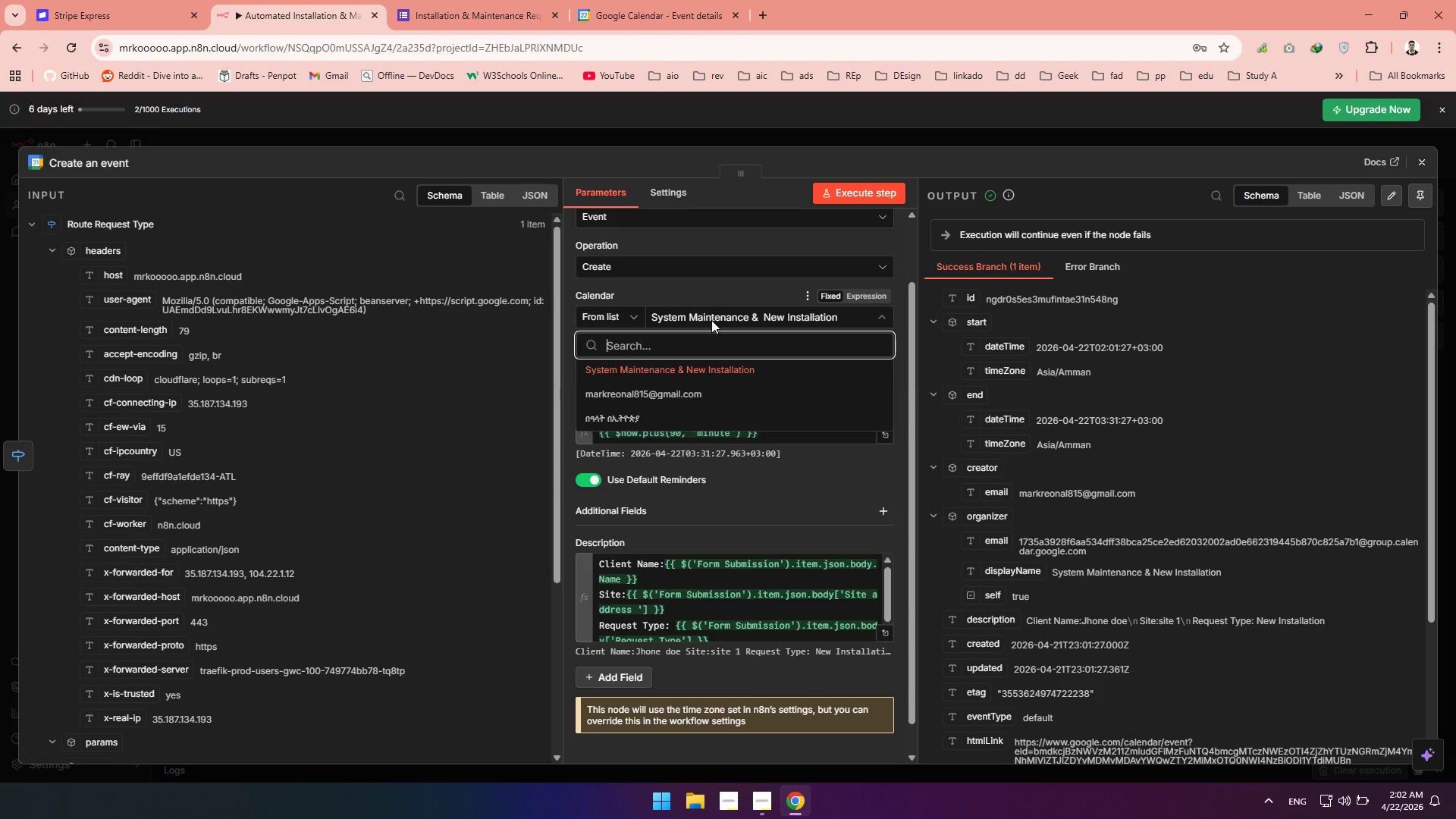 
left_click([711, 320])
 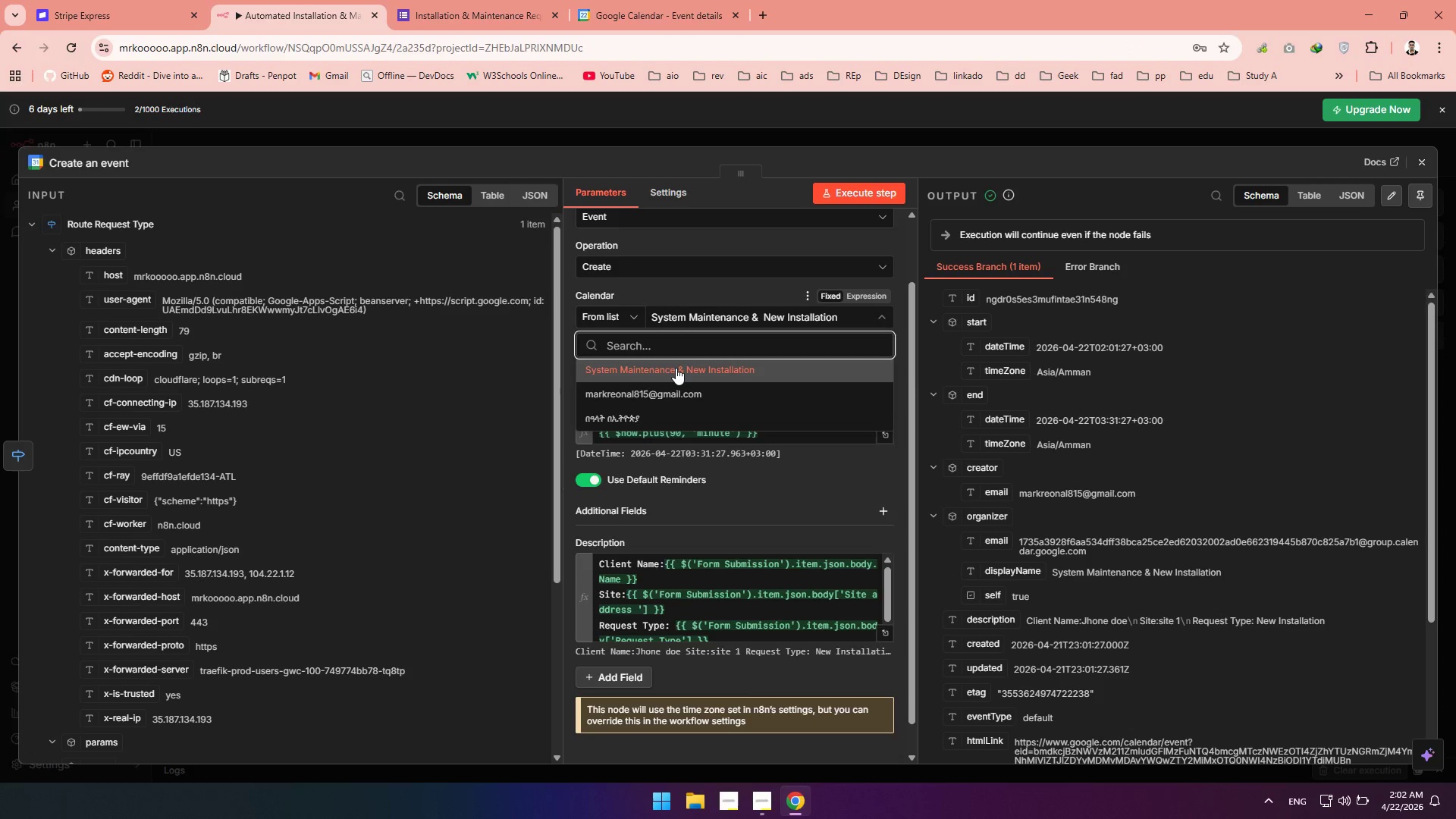 
left_click([675, 367])
 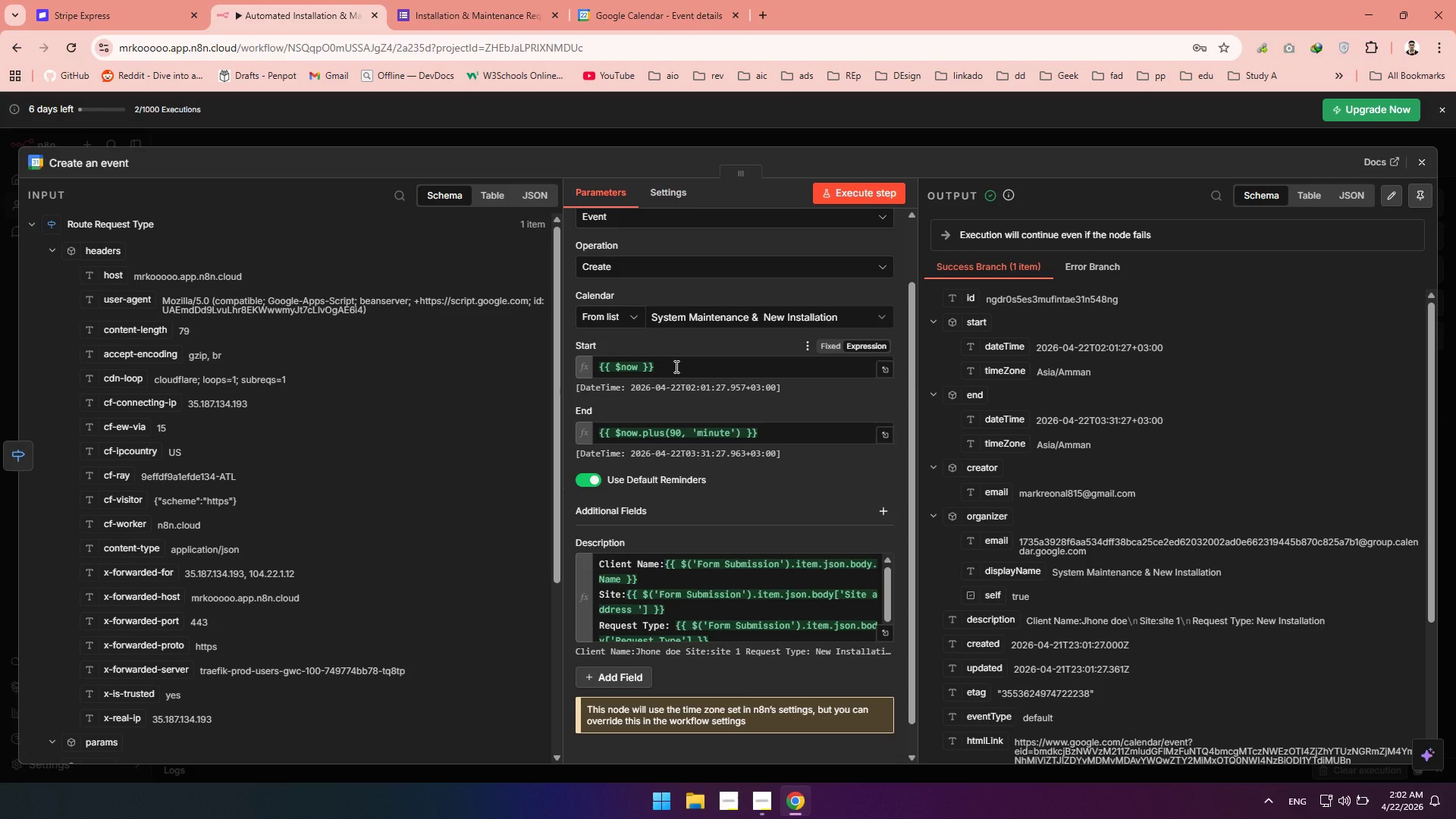 
left_click([675, 366])
 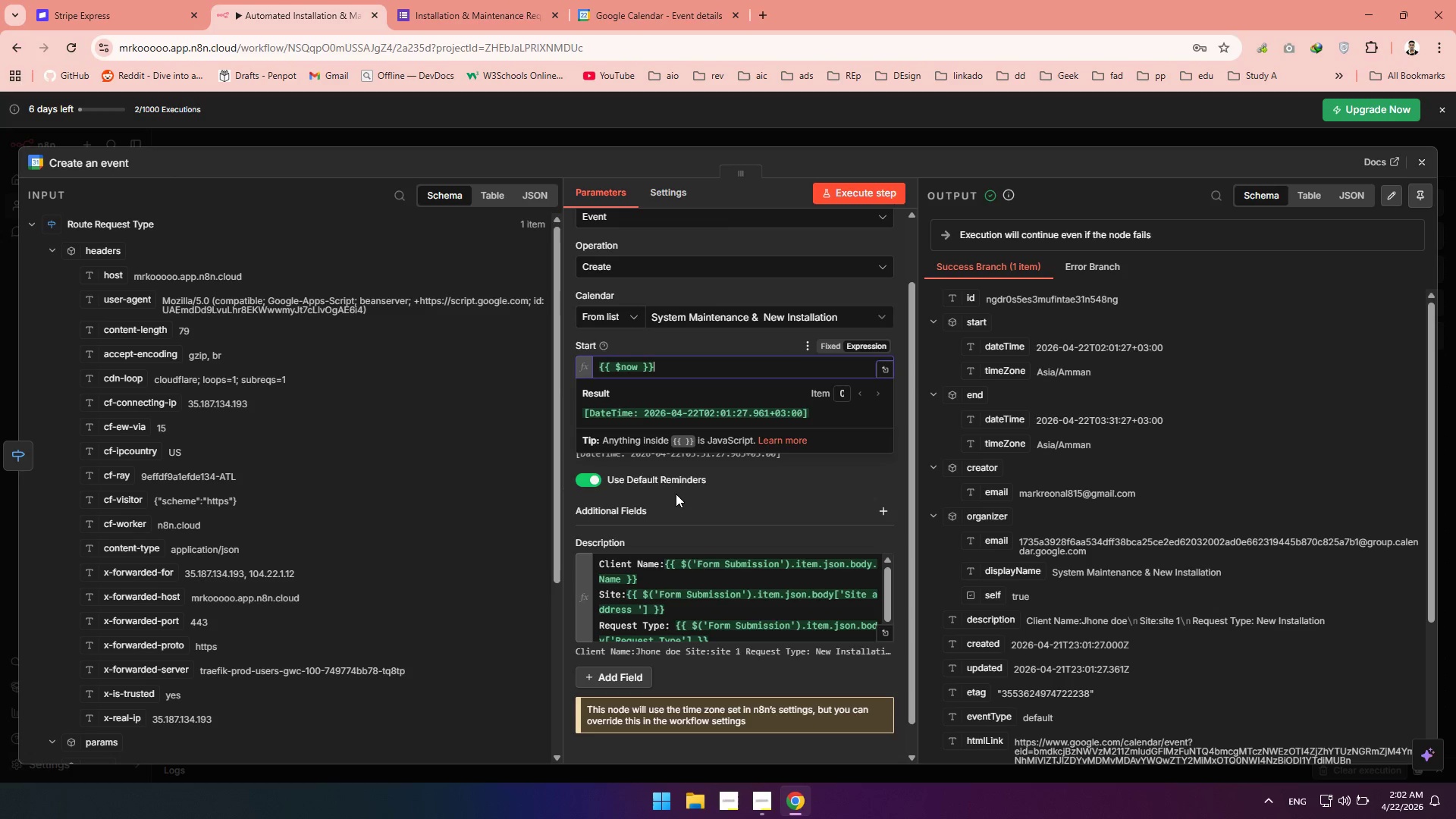 
scroll: coordinate [676, 485], scroll_direction: down, amount: 2.0
 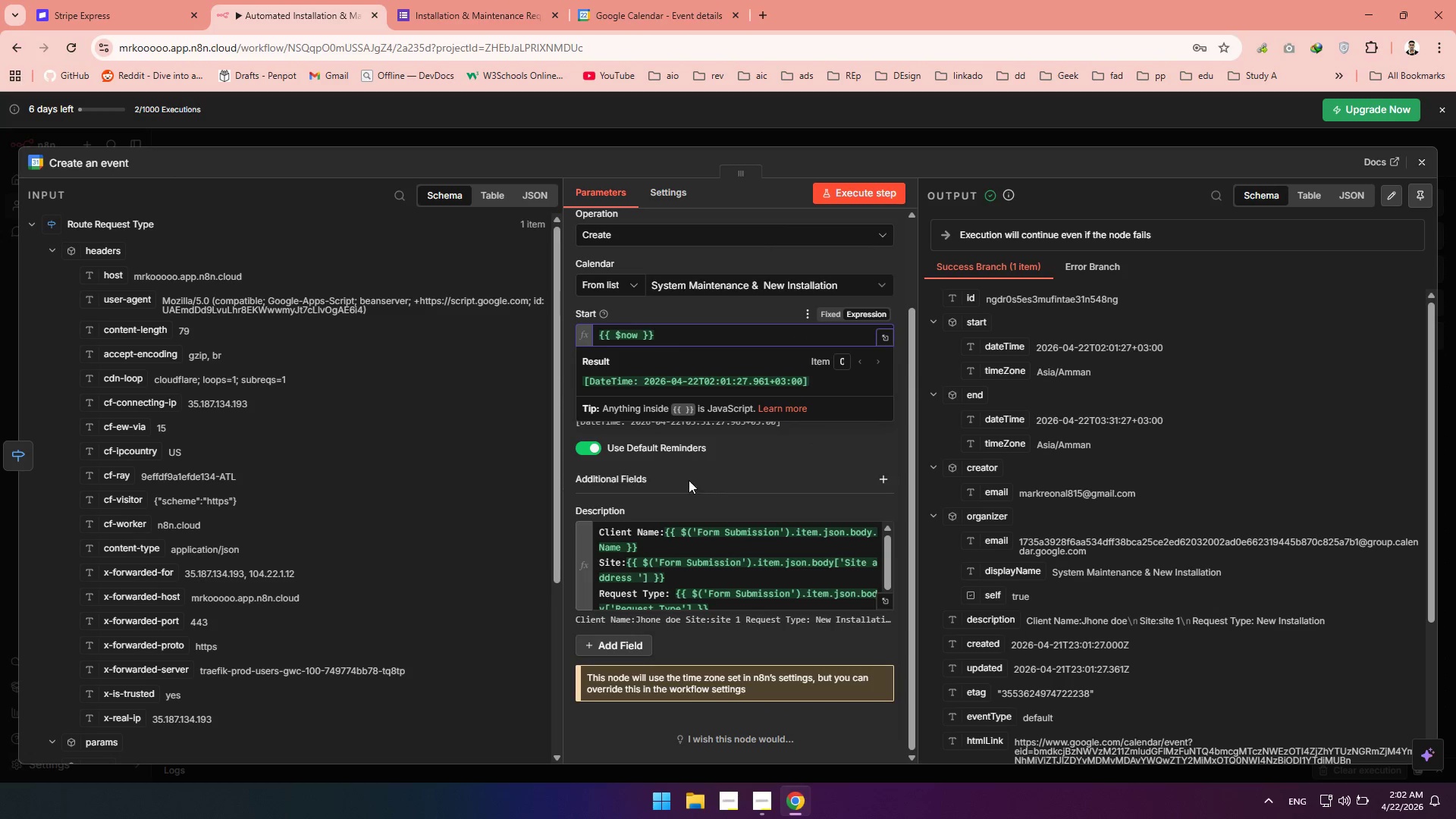 
left_click([883, 488])
 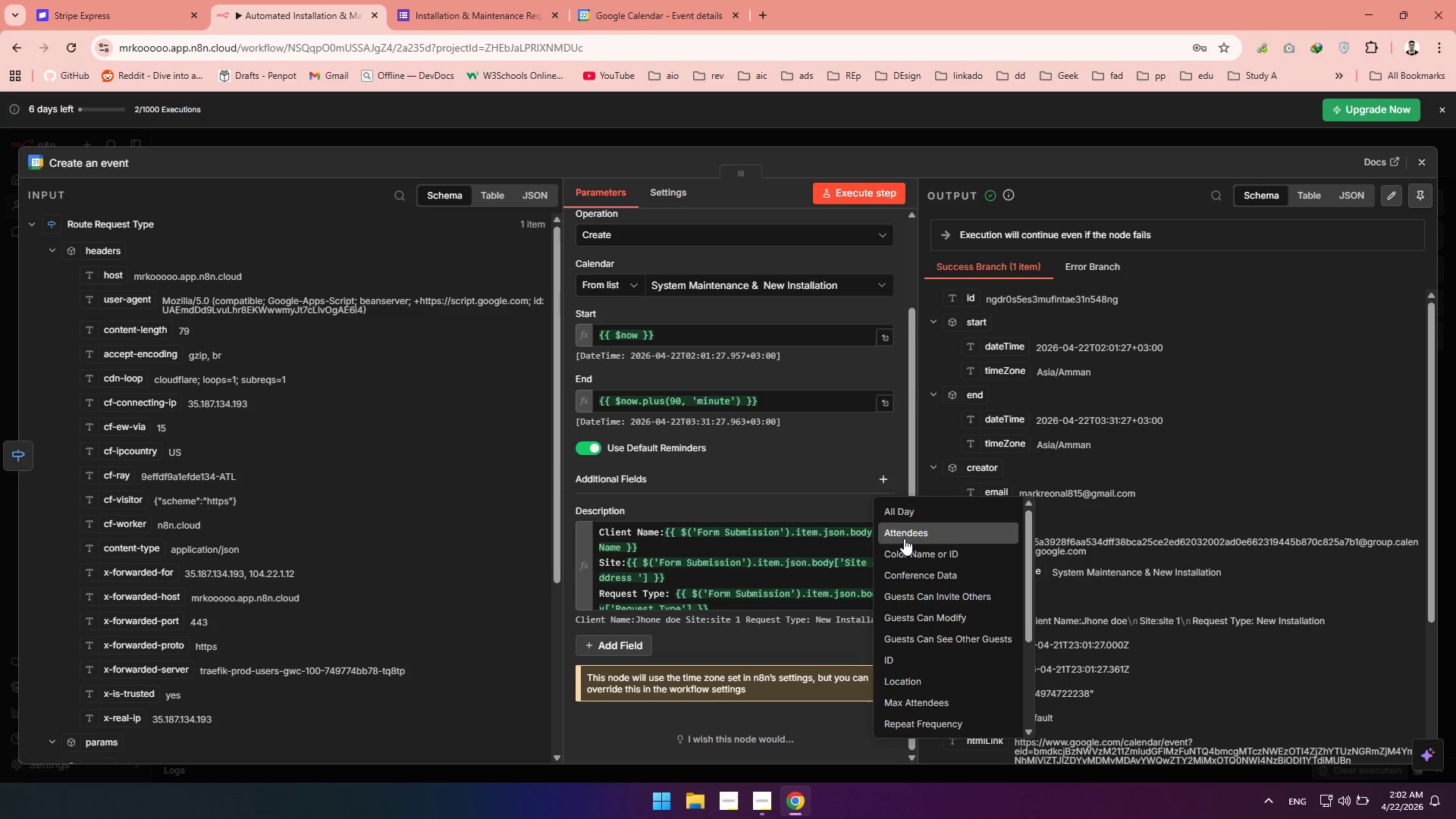 
wait(9.81)
 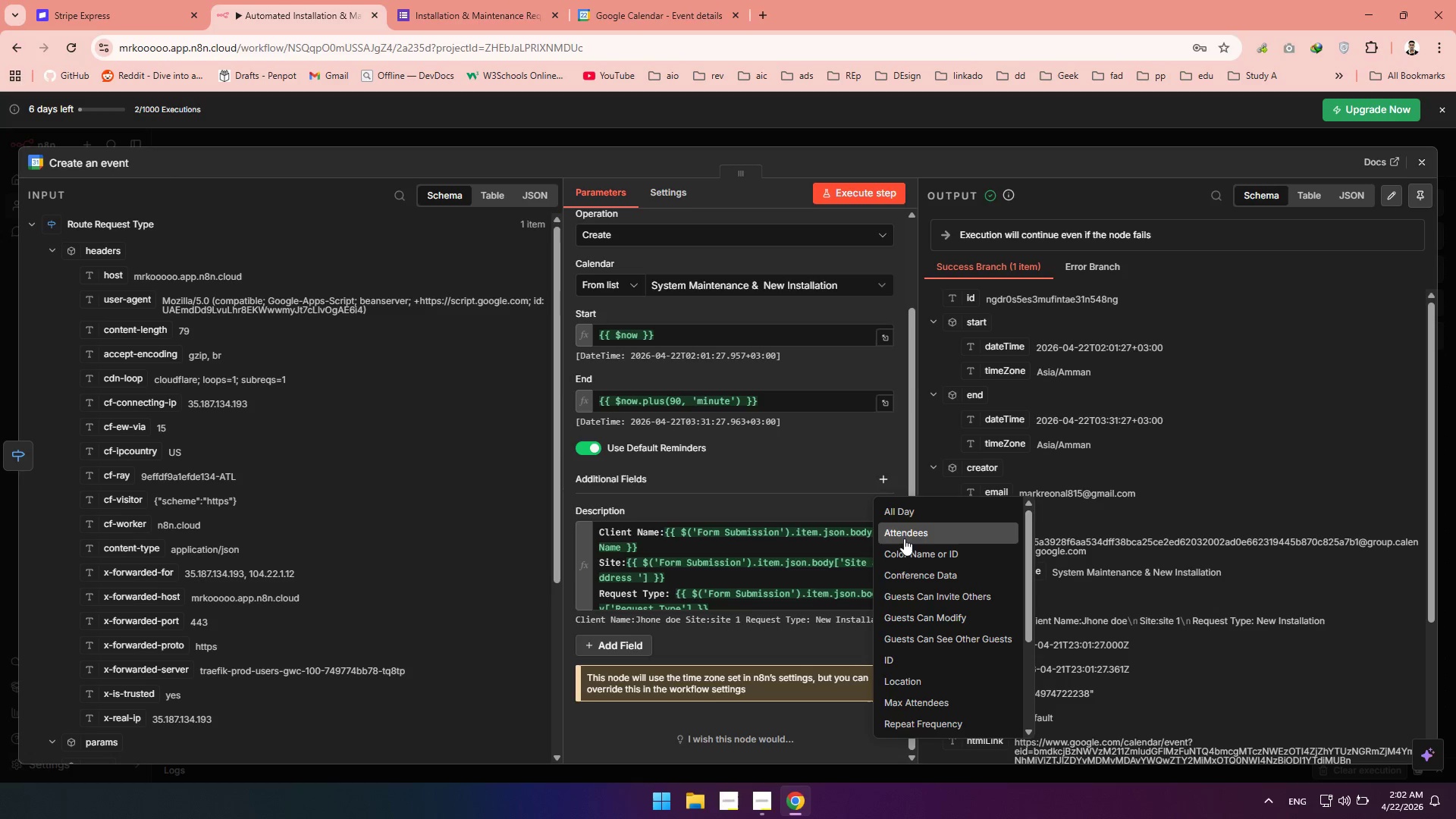 
left_click([726, 531])
 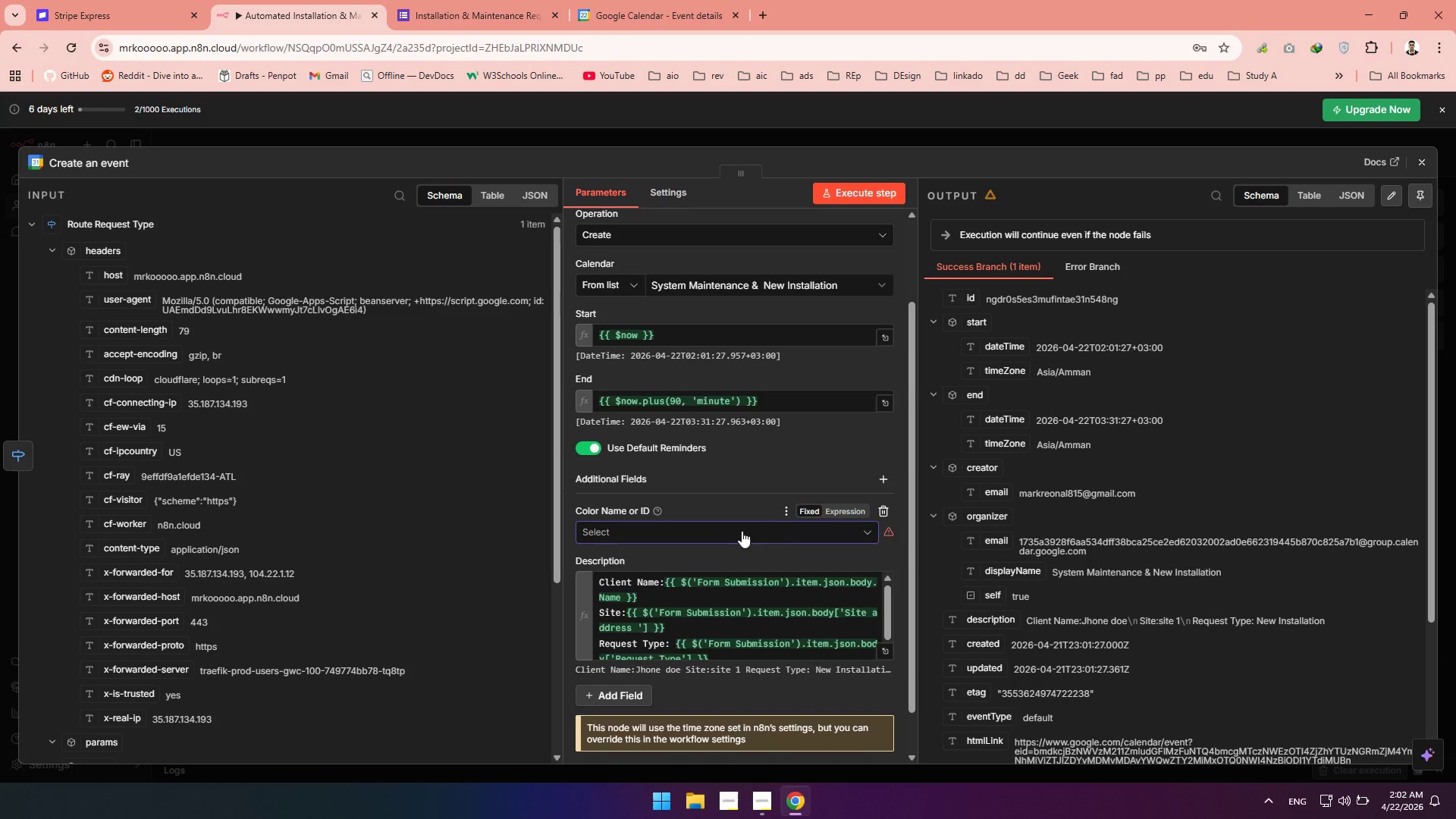 
left_click([882, 518])
 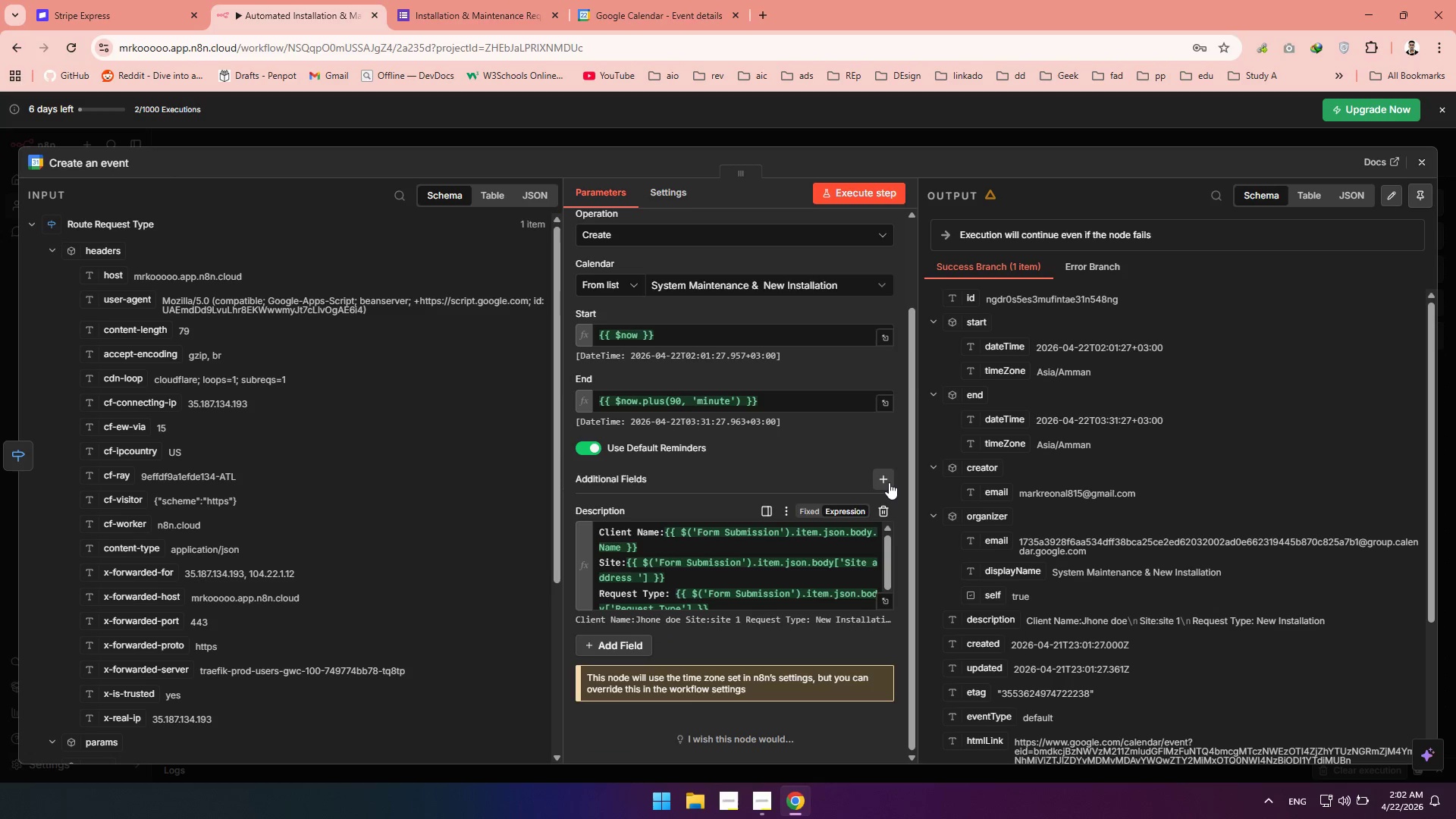 
left_click([889, 482])
 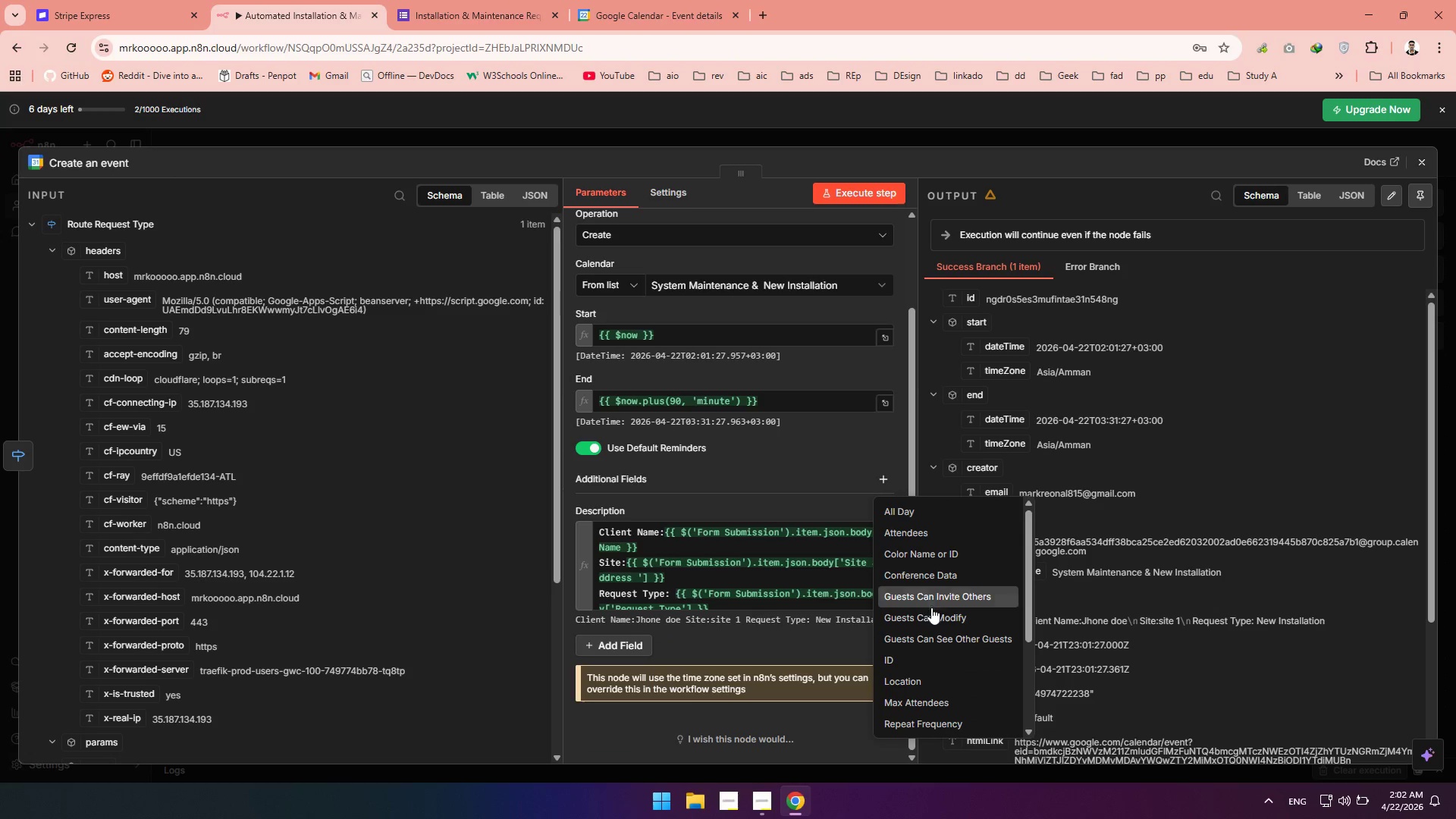 
scroll: coordinate [926, 608], scroll_direction: down, amount: 1.0
 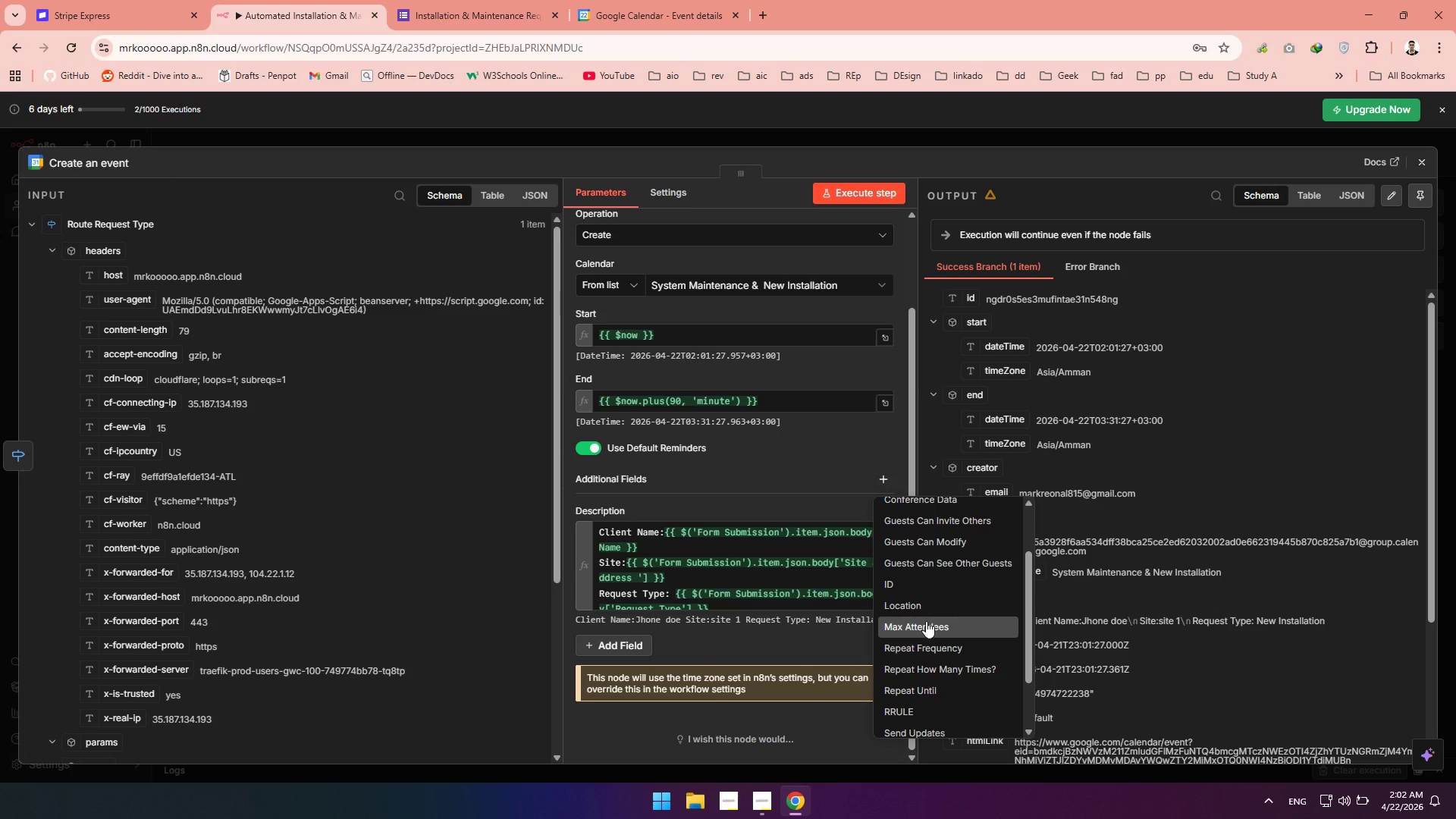 
wait(6.38)
 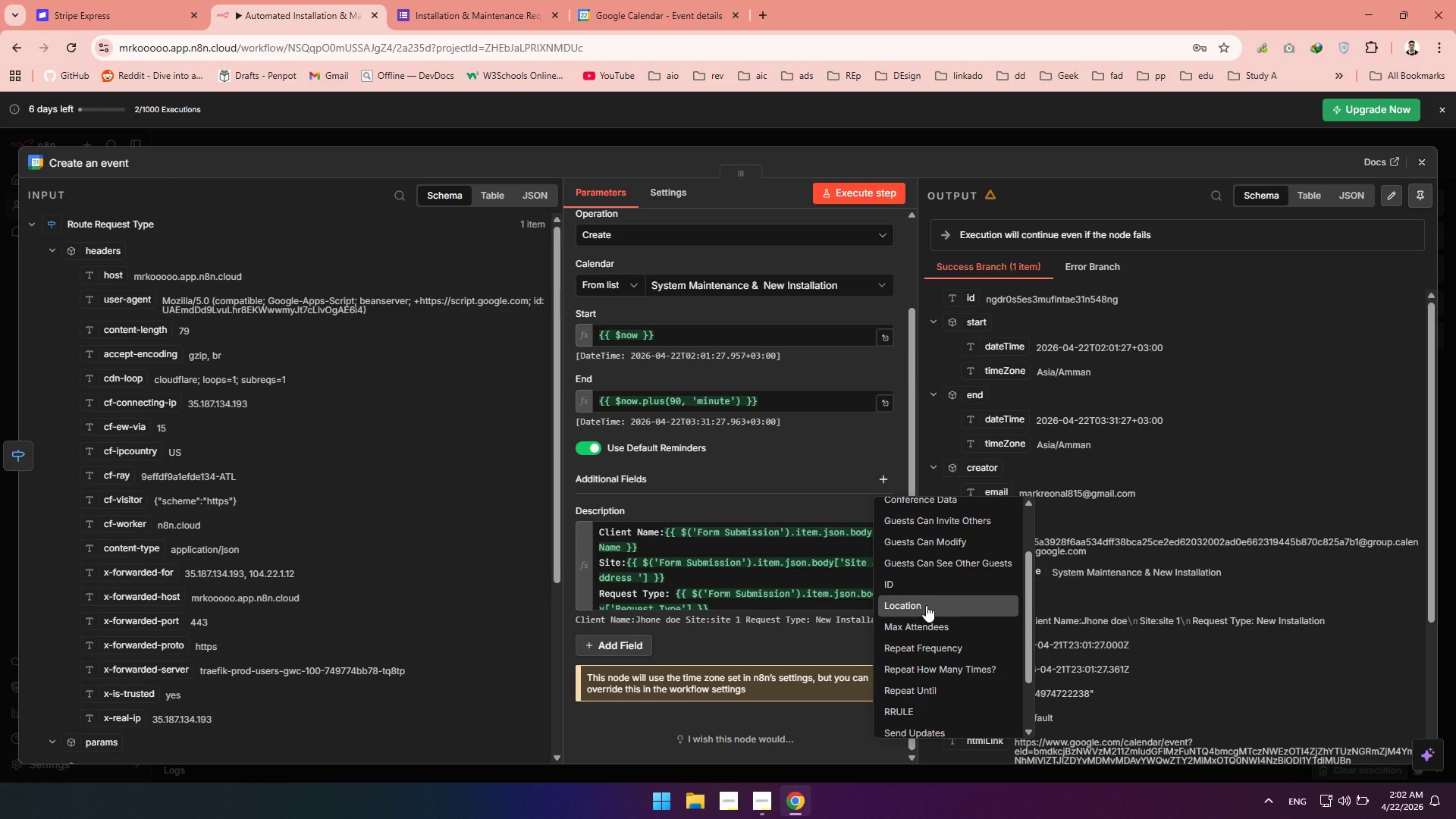 
scroll: coordinate [927, 630], scroll_direction: down, amount: 2.0
 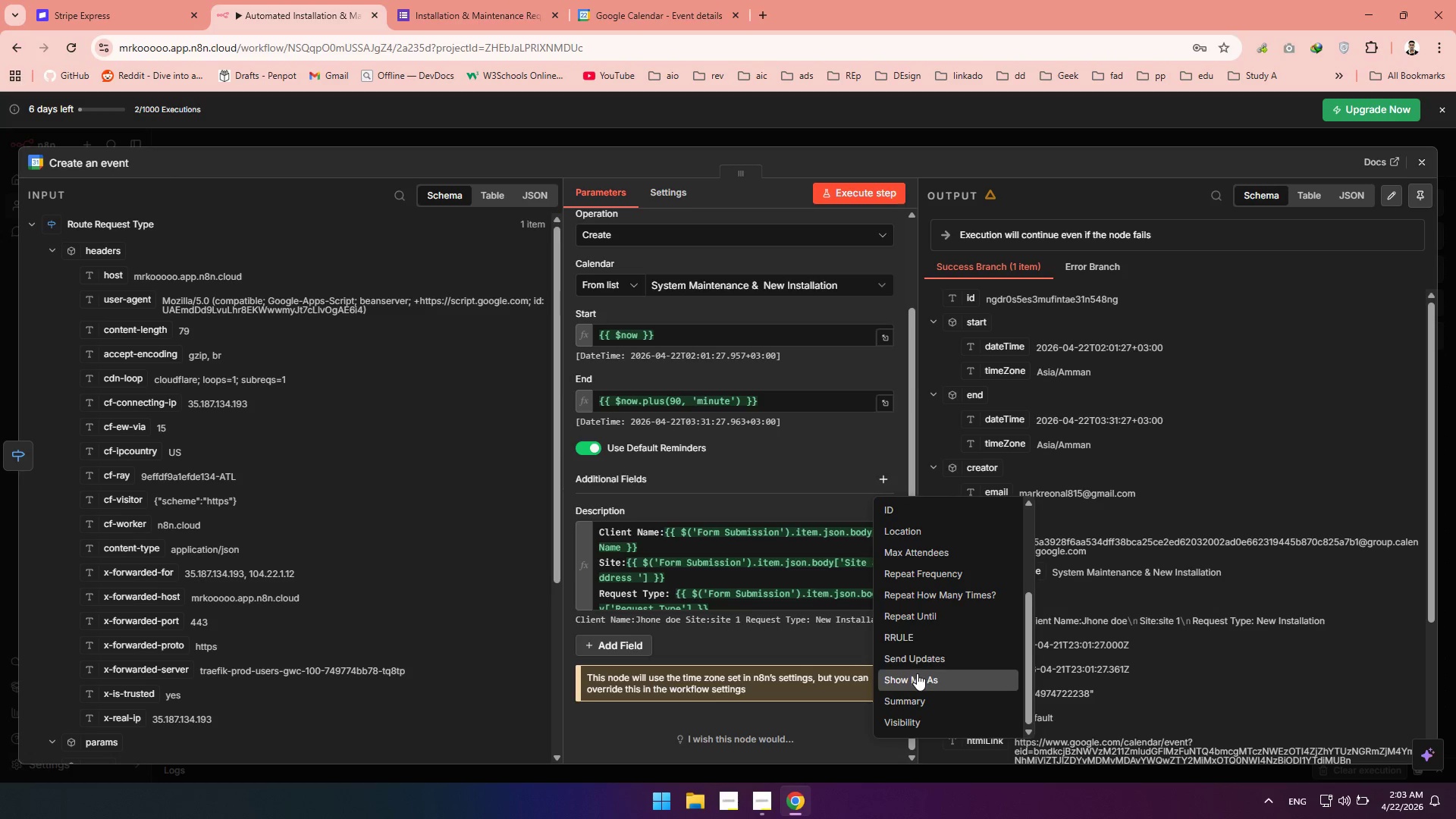 
left_click([917, 675])
 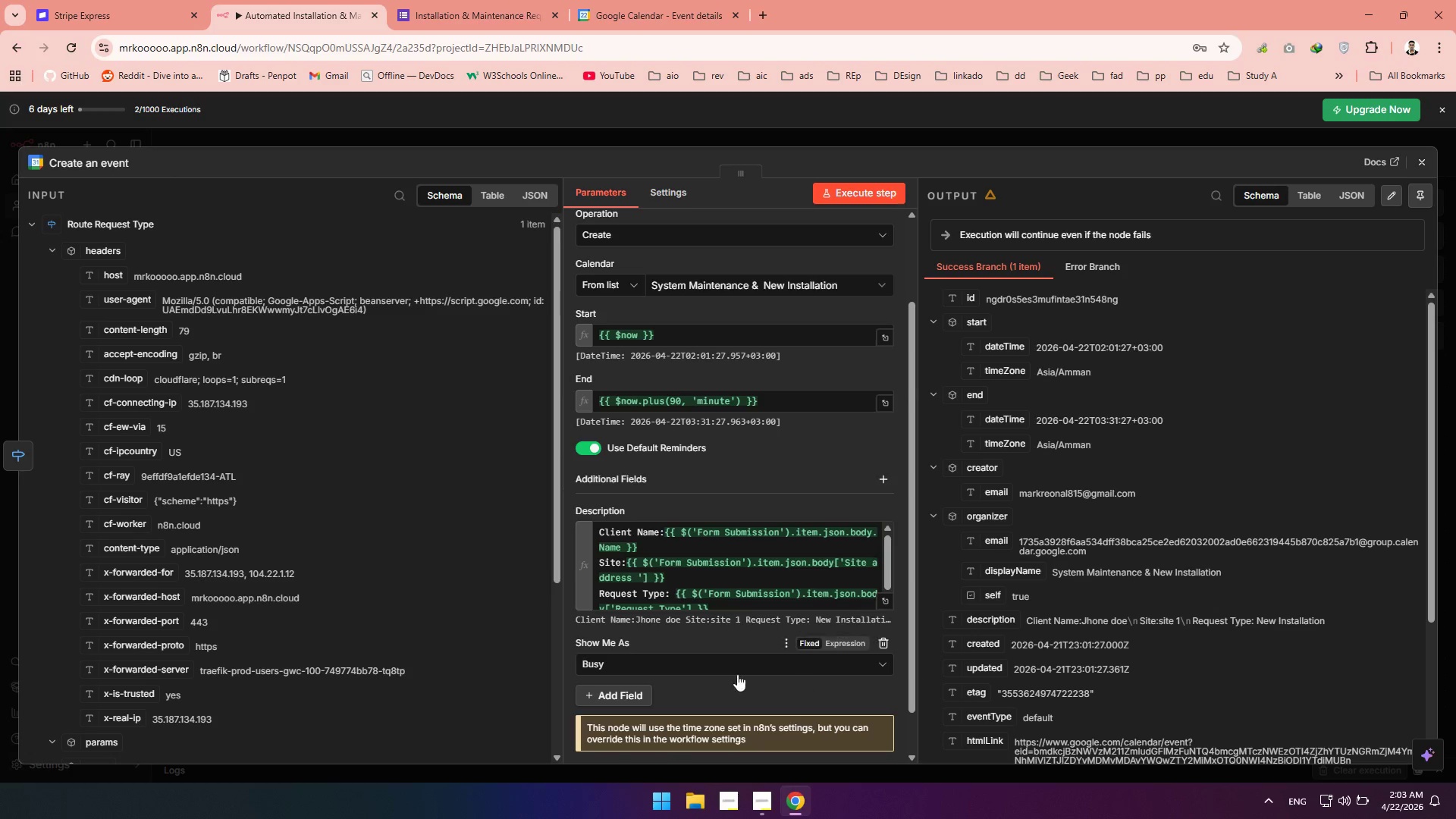 
left_click([664, 662])
 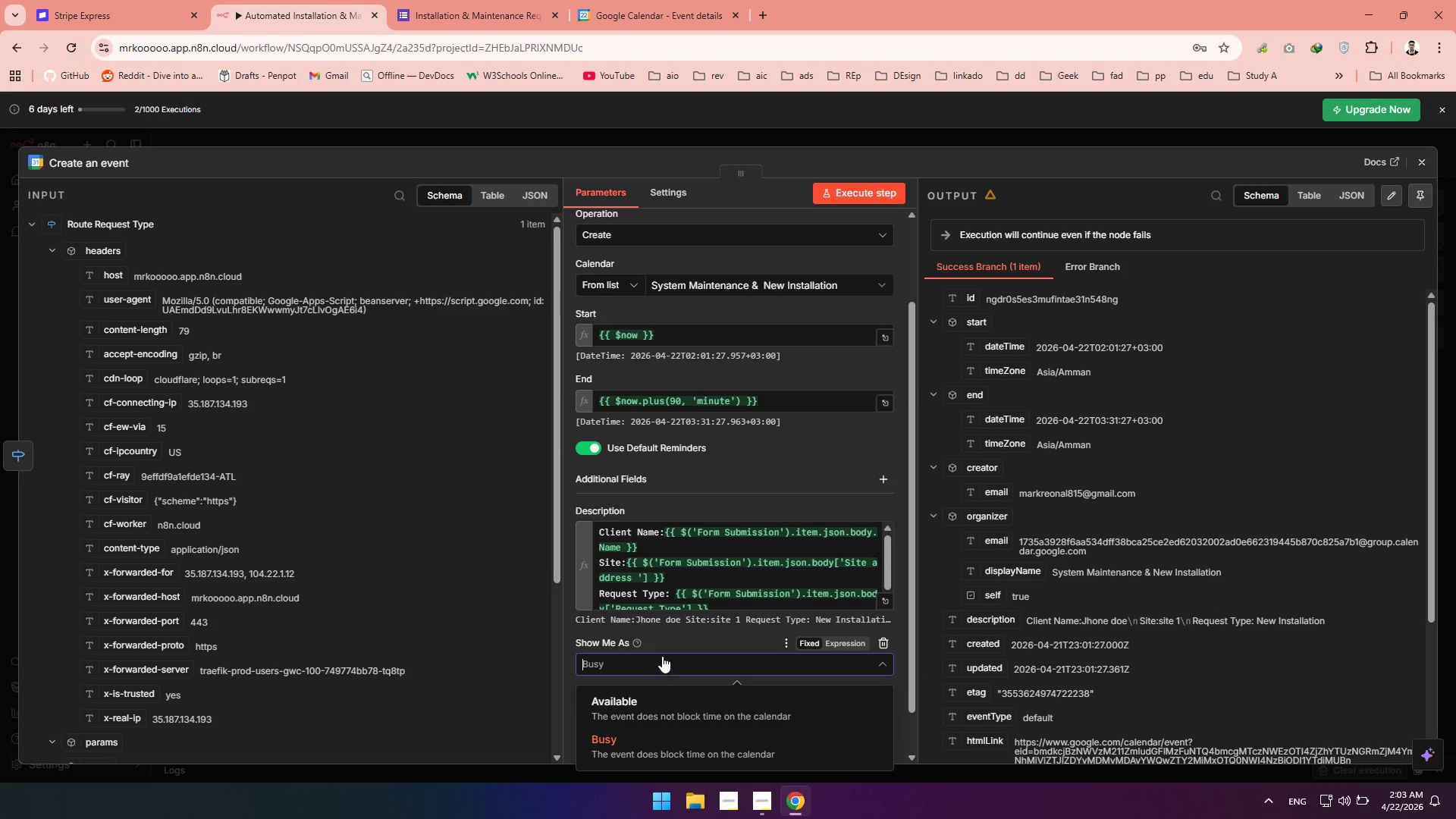 
scroll: coordinate [661, 654], scroll_direction: down, amount: 2.0
 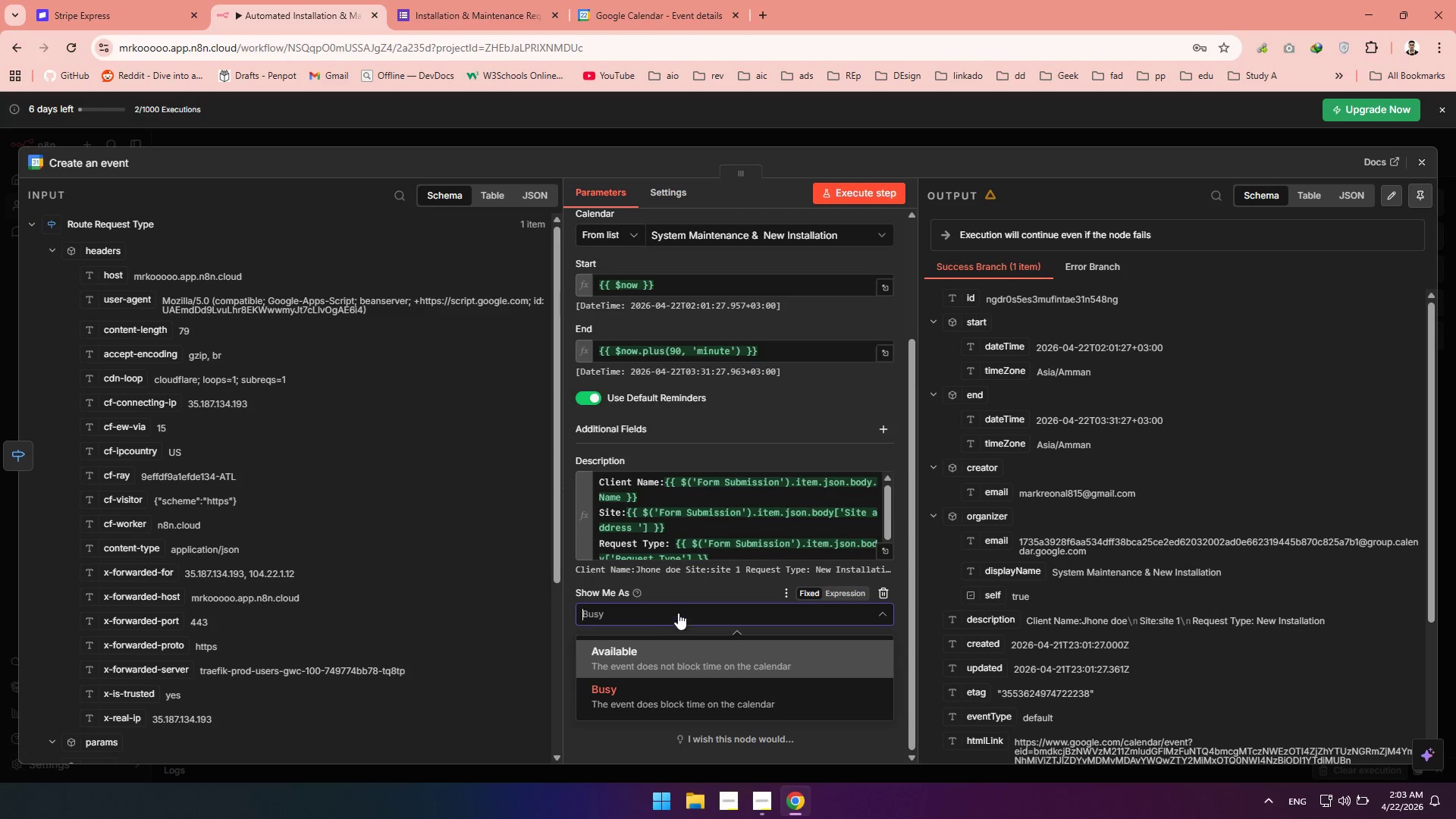 
left_click([683, 610])
 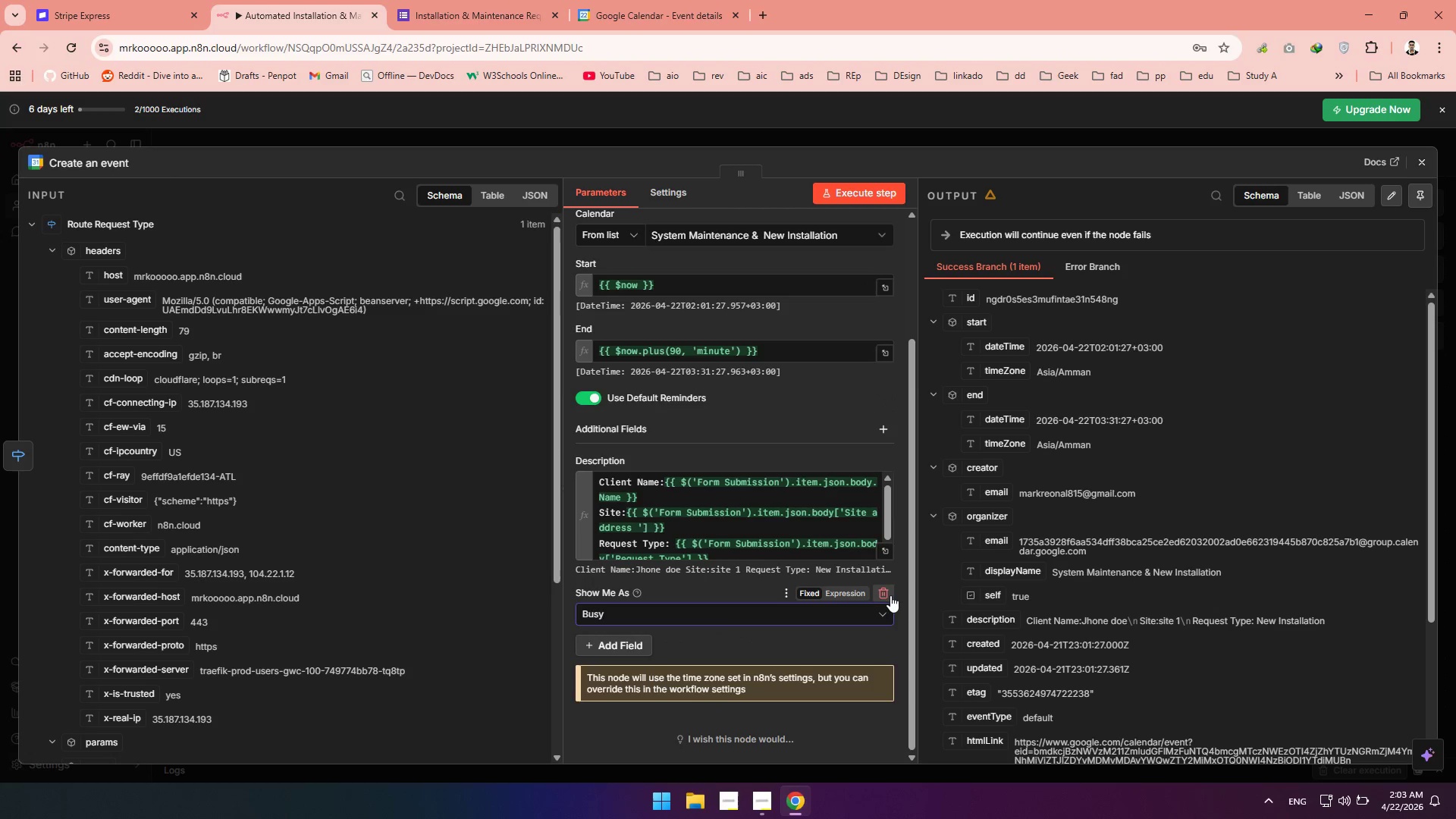 
left_click([891, 597])
 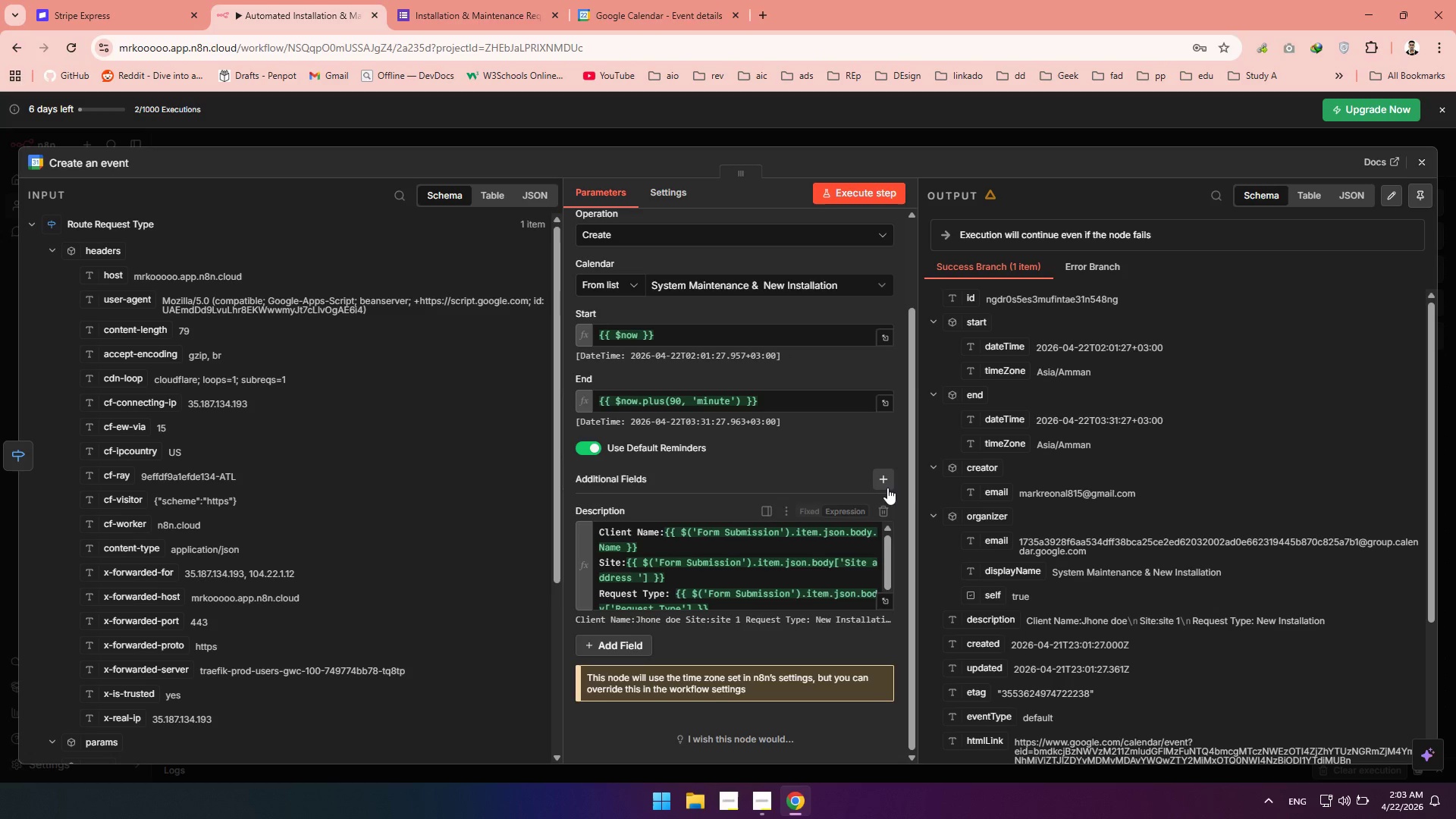 
left_click([887, 486])
 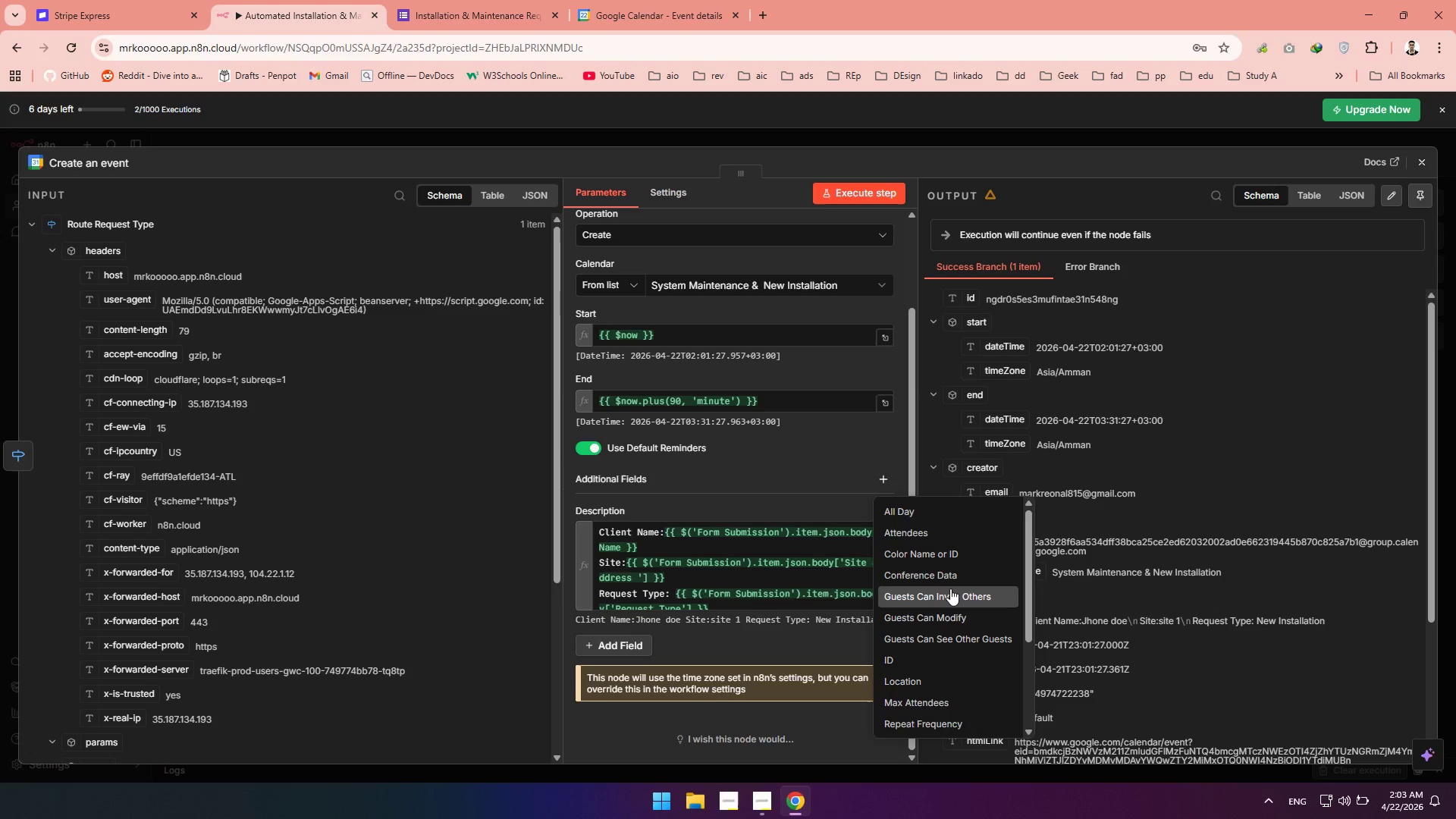 
scroll: coordinate [950, 588], scroll_direction: down, amount: 1.0
 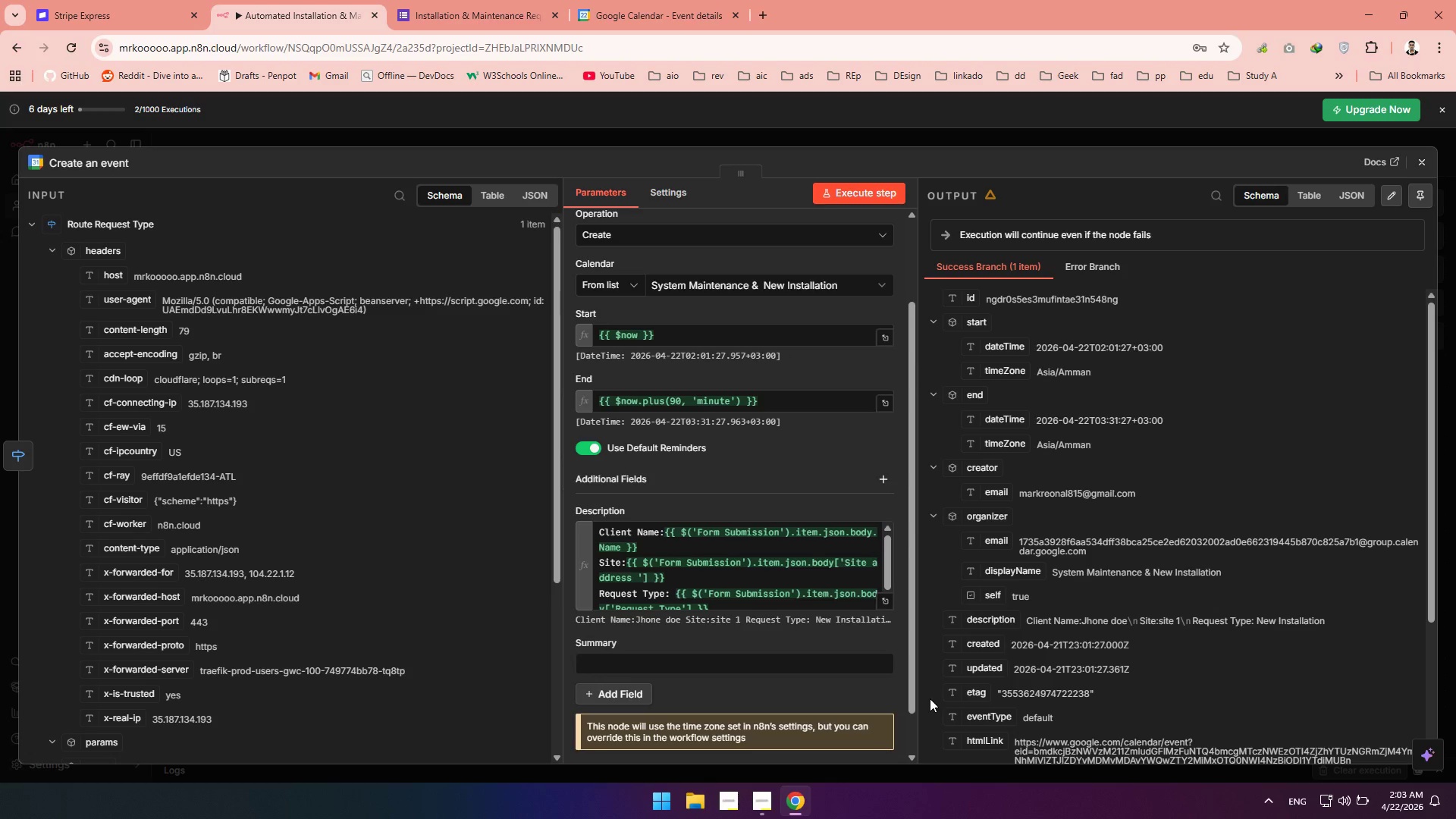 
left_click([647, 648])
 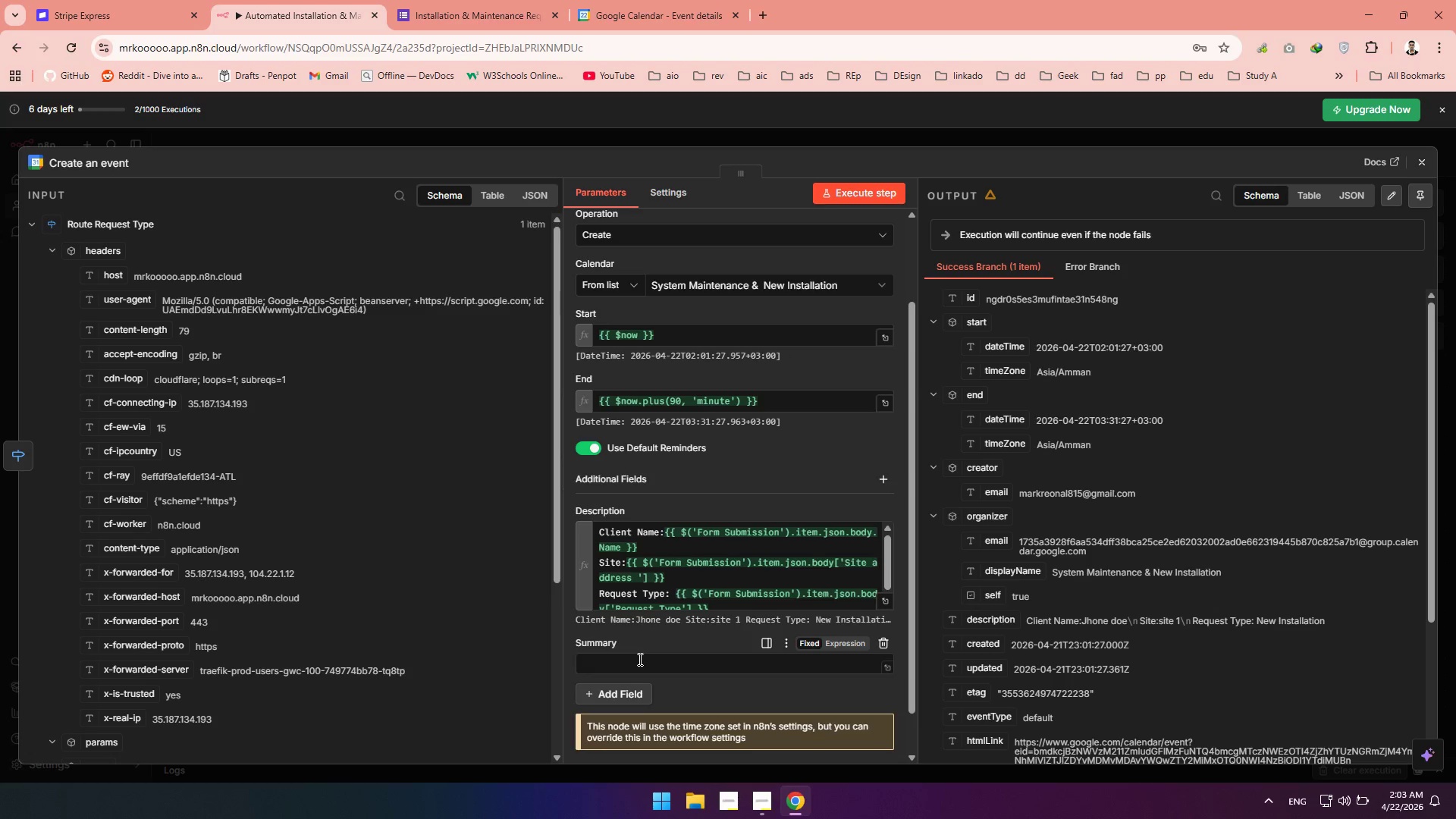 
left_click([639, 659])
 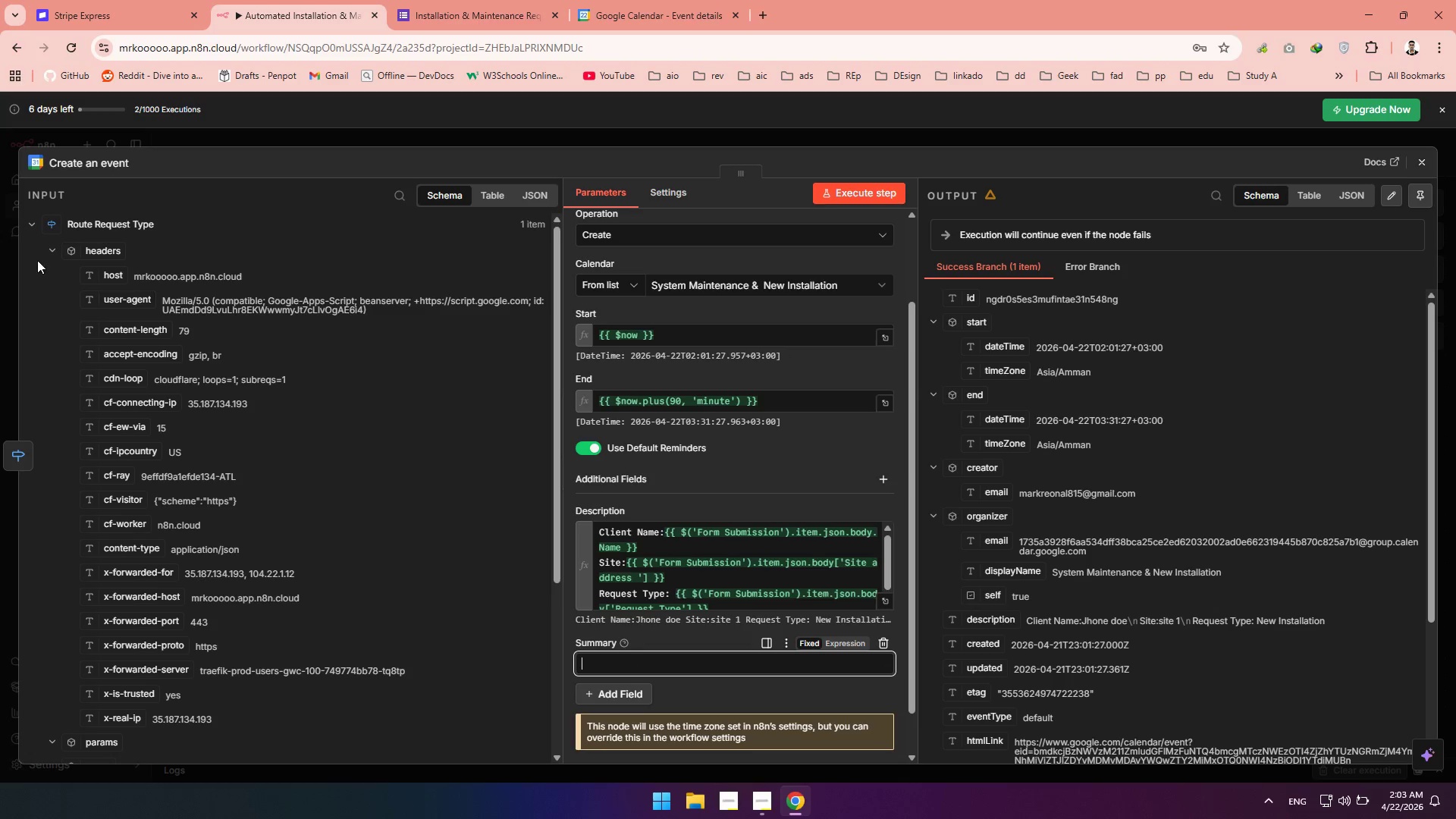 
left_click([54, 253])
 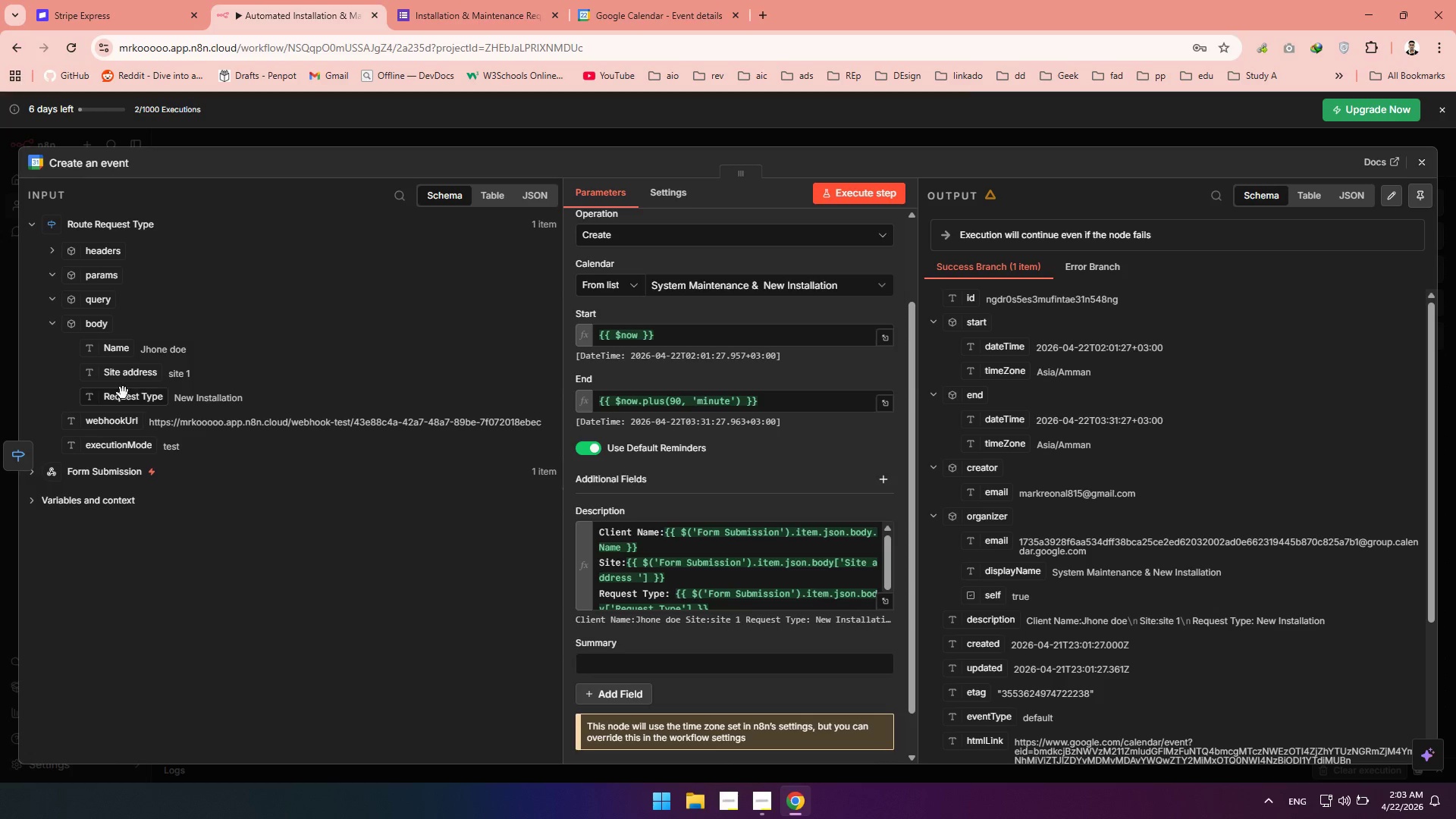 
left_click_drag(start_coordinate=[121, 397], to_coordinate=[665, 671])
 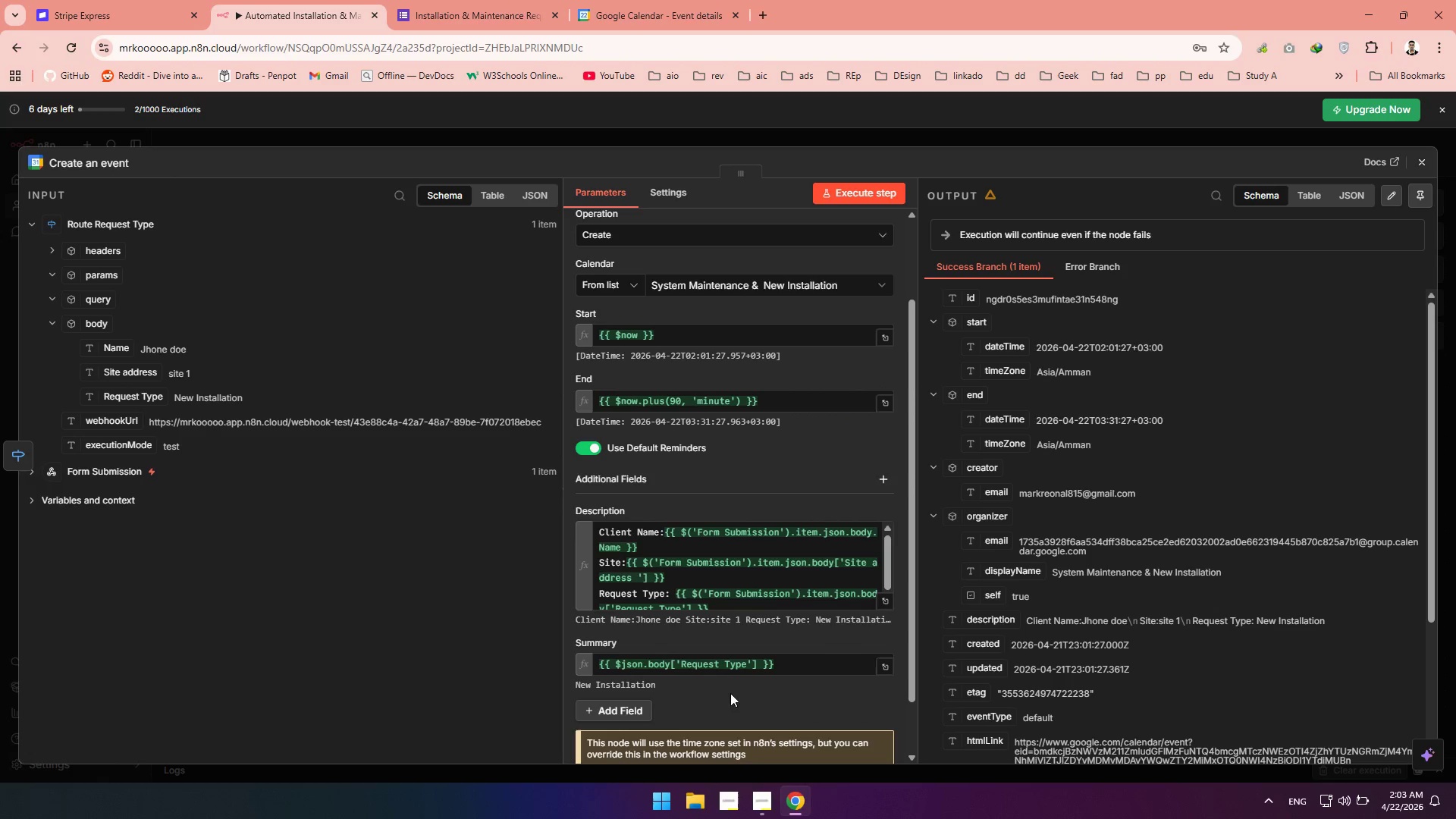 
left_click([881, 192])
 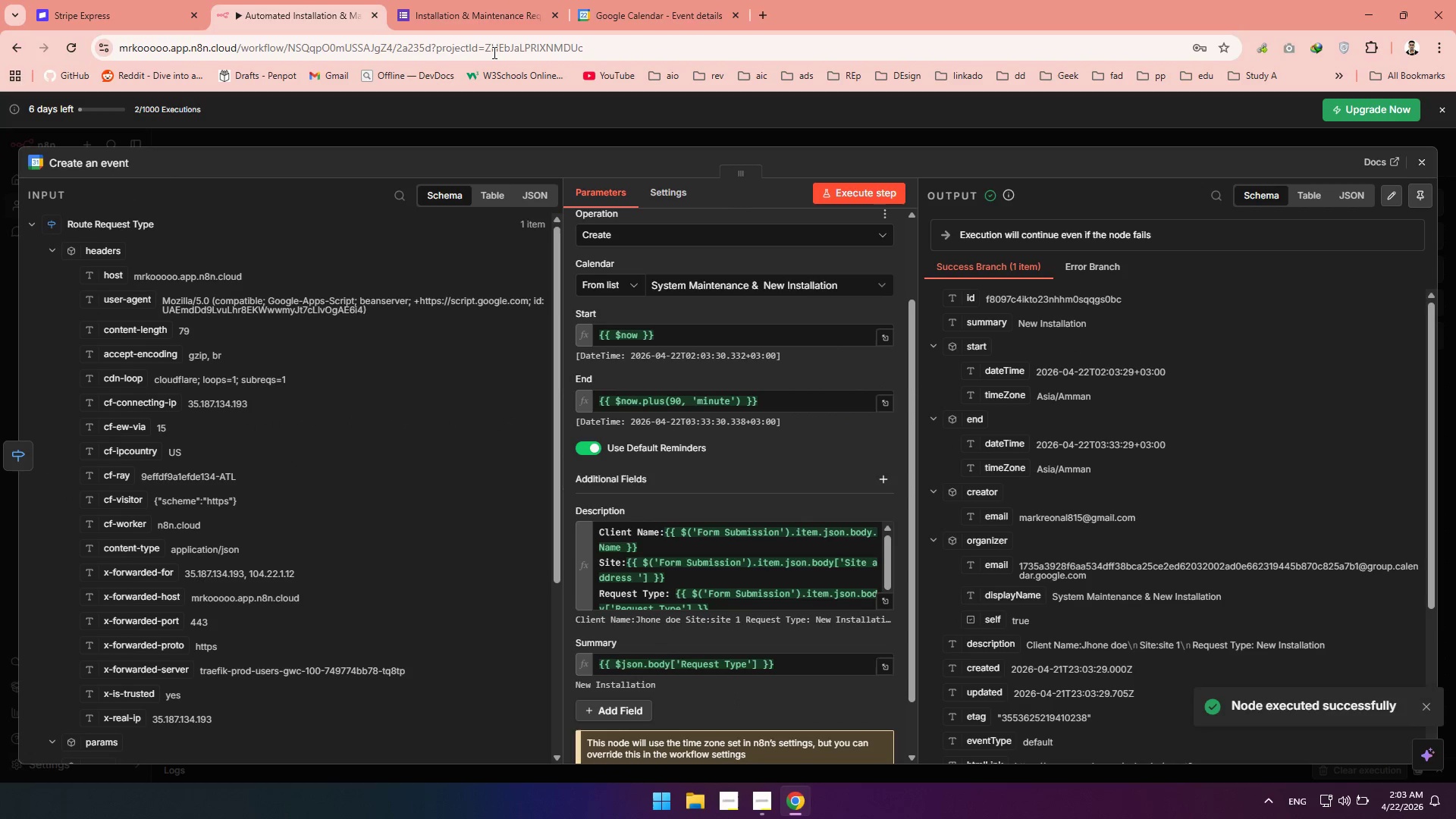 
left_click([582, 8])
 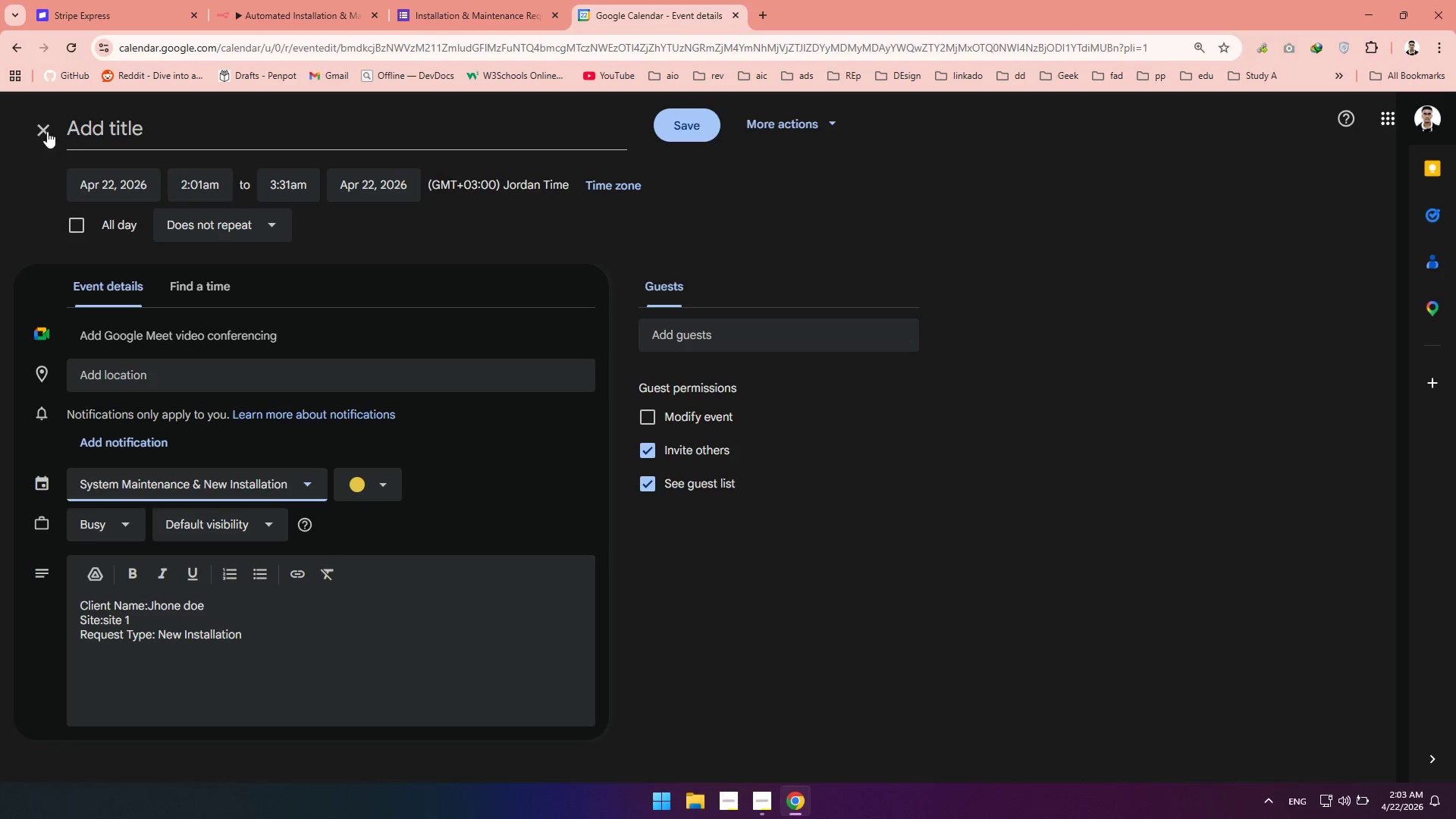 
left_click([39, 129])
 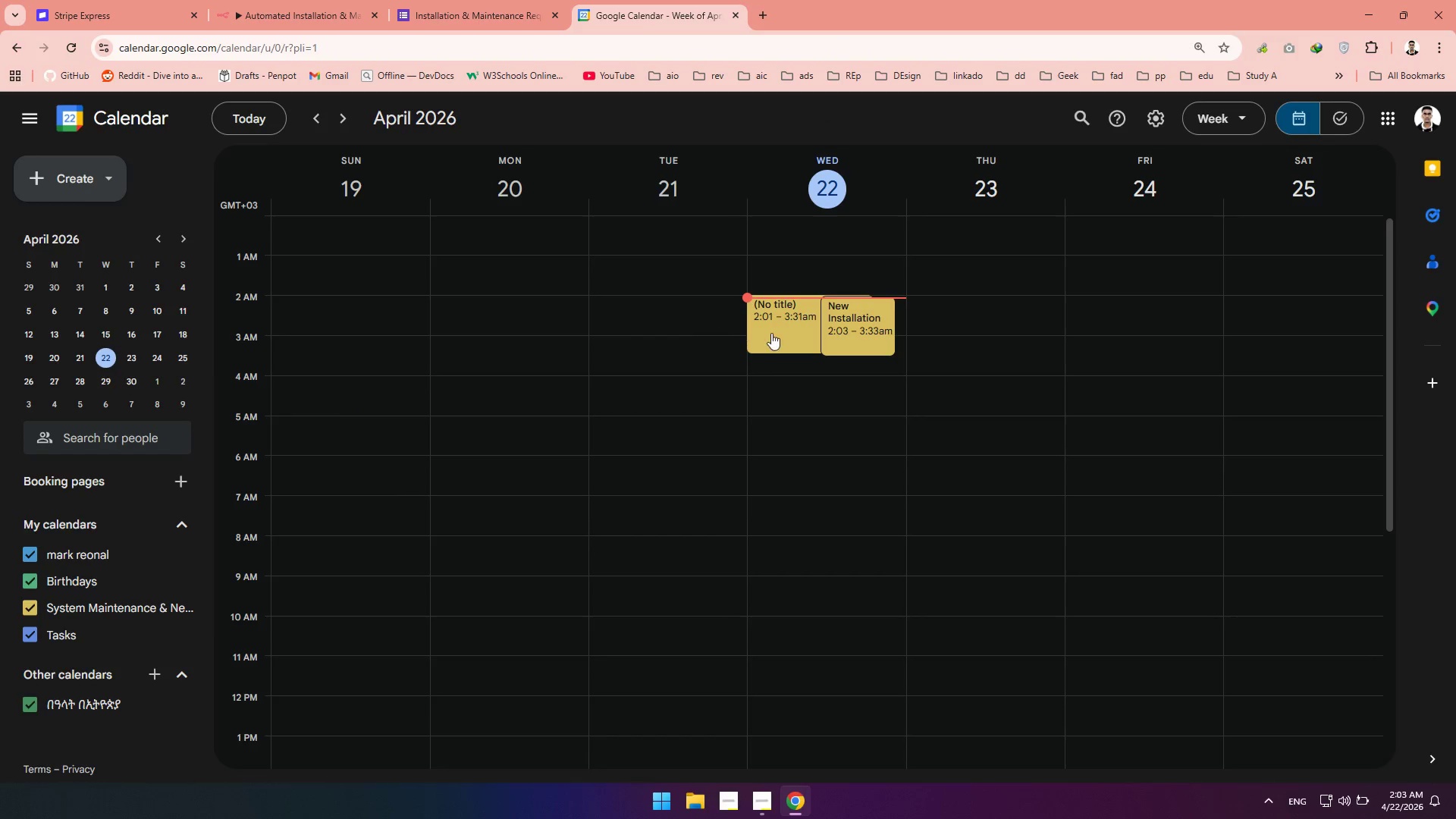 
left_click([774, 325])
 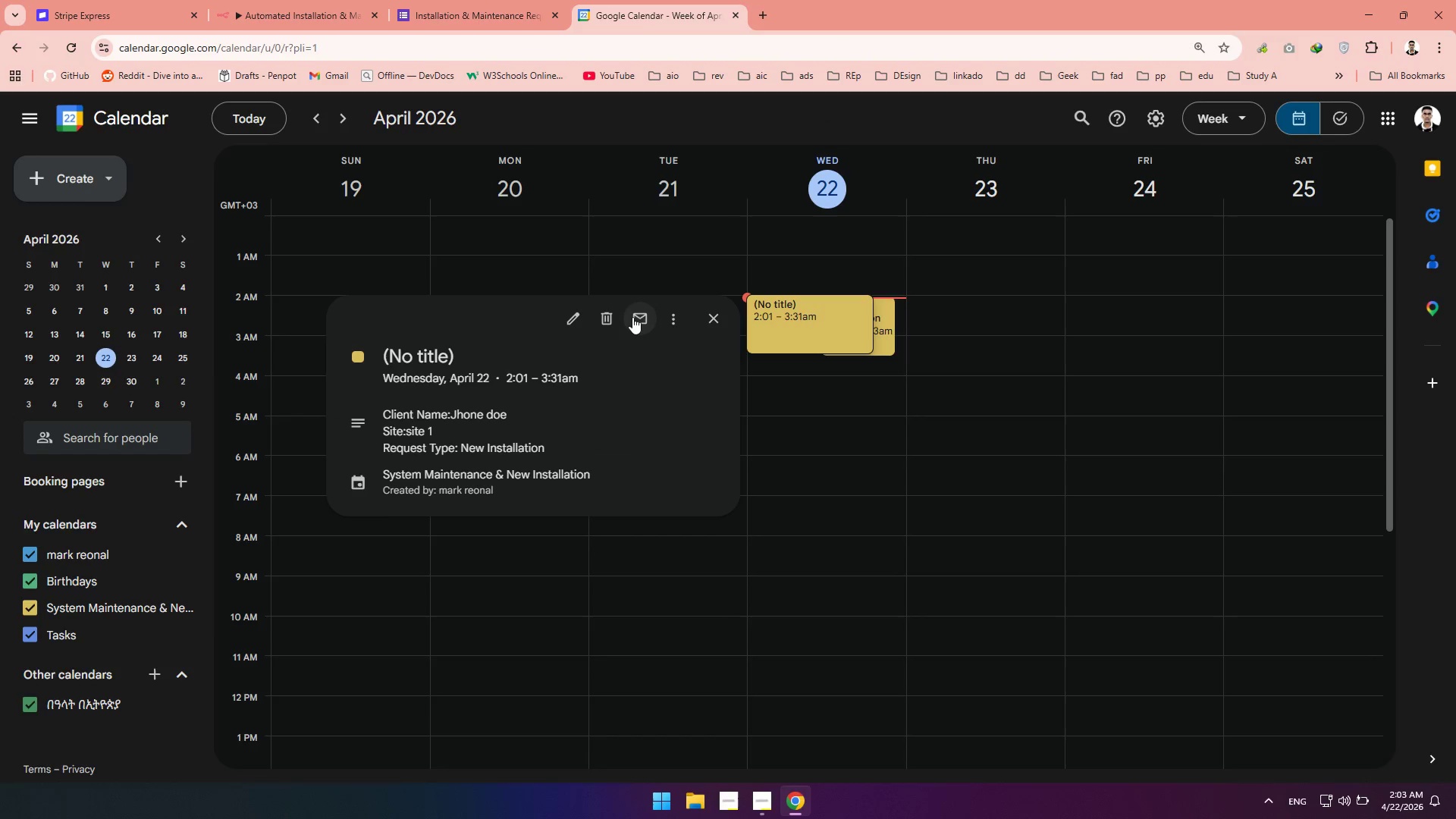 
left_click([613, 317])
 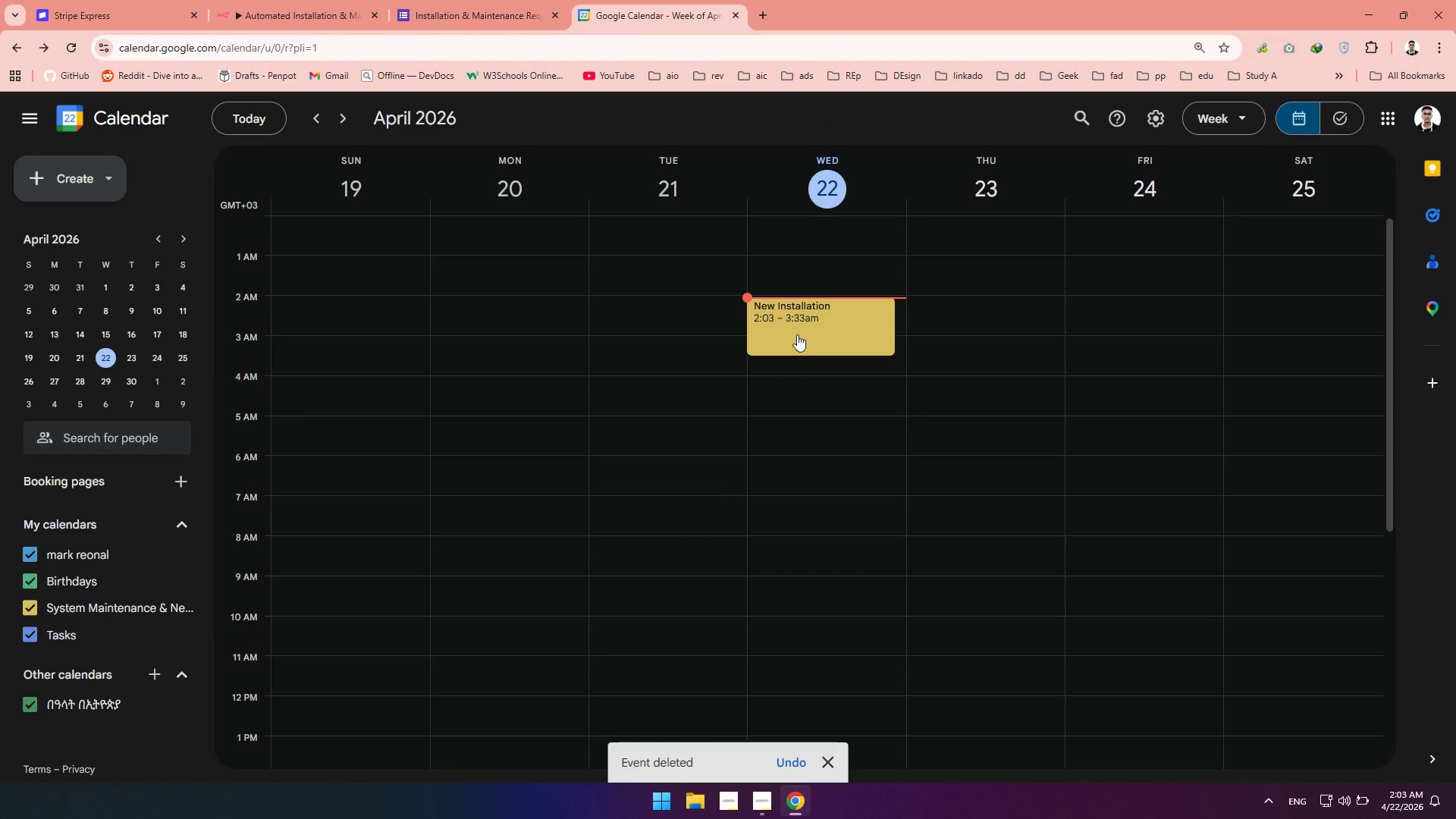 
double_click([797, 334])
 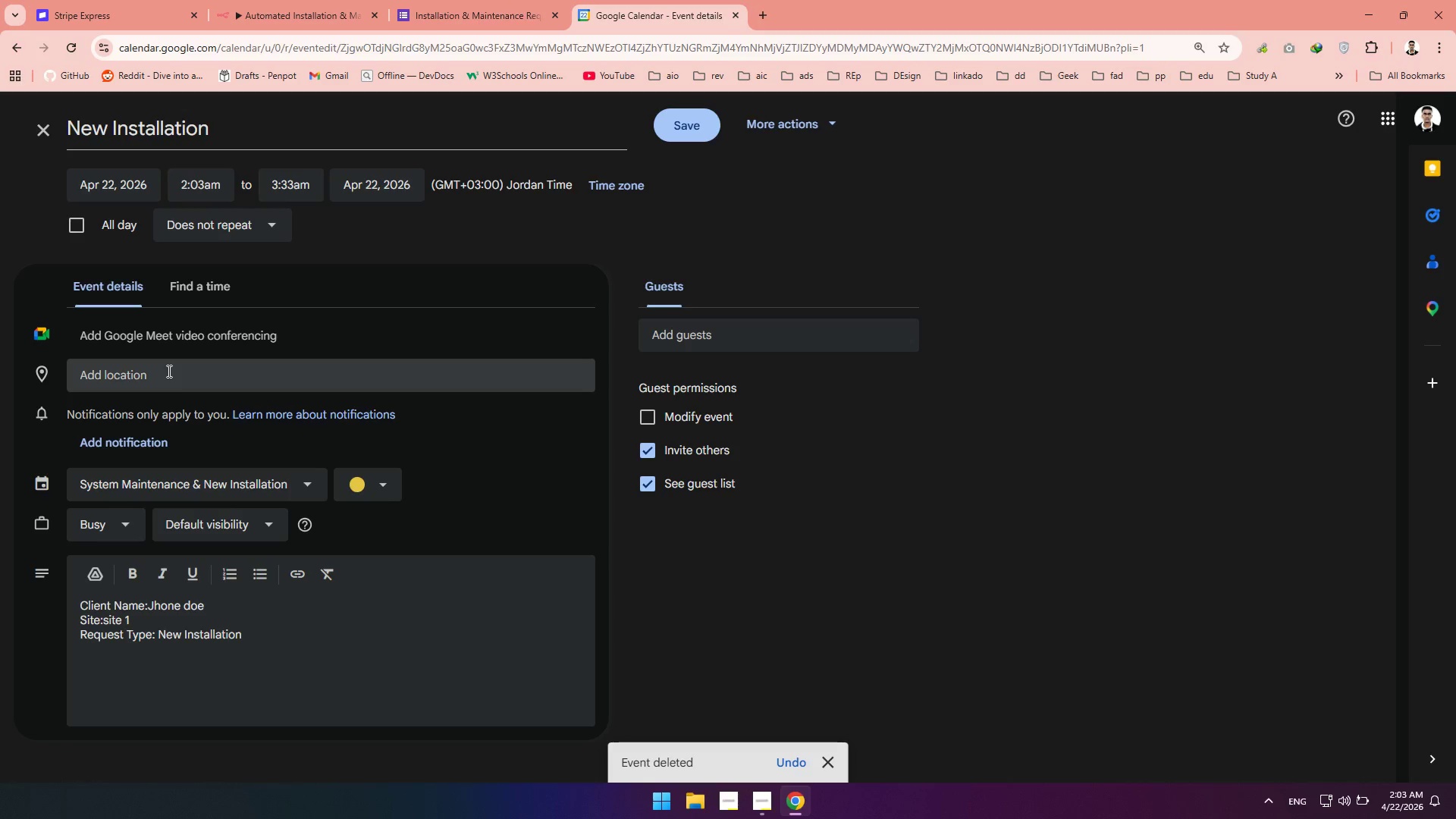 
left_click([167, 371])
 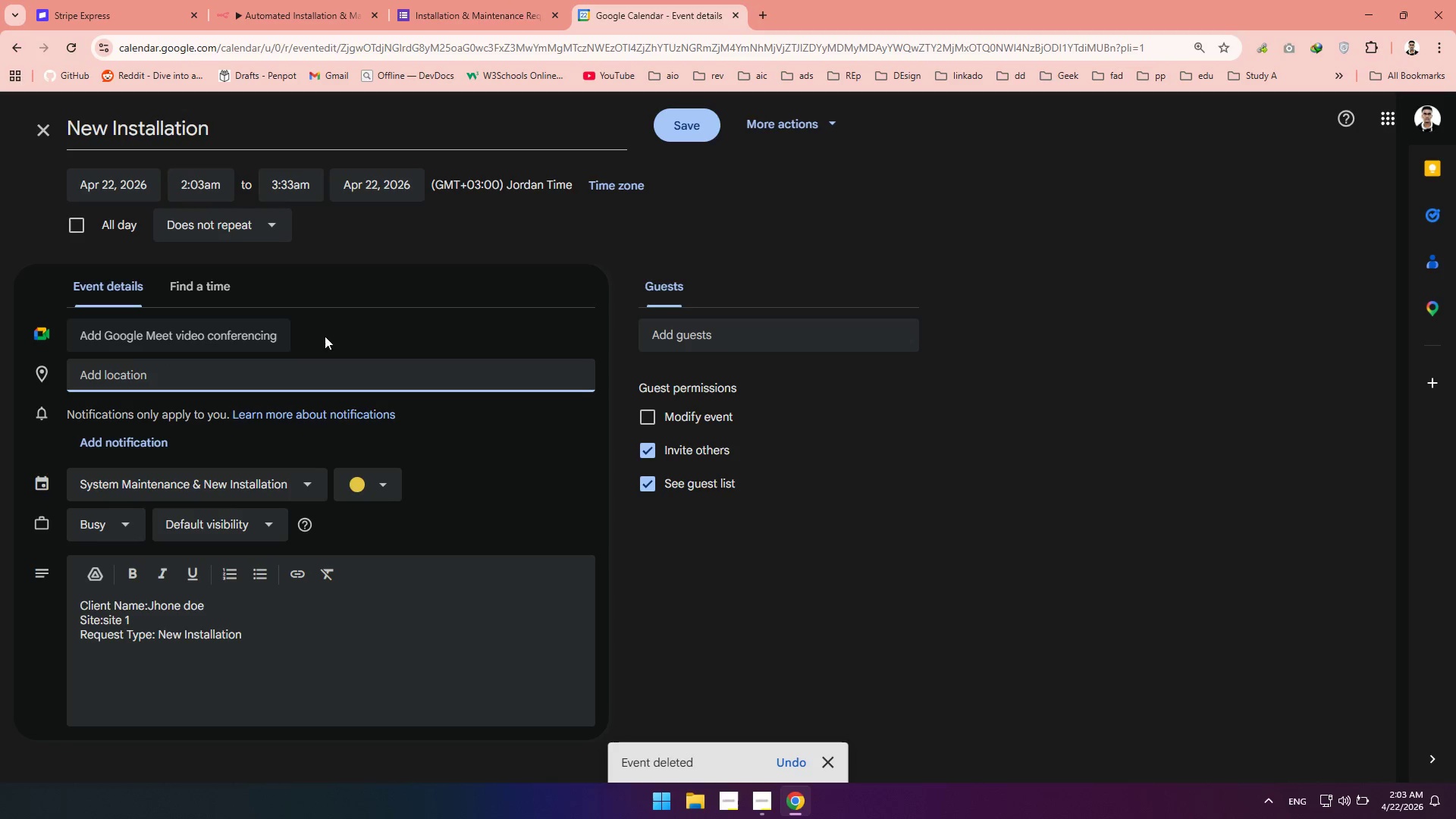 
left_click([336, 334])
 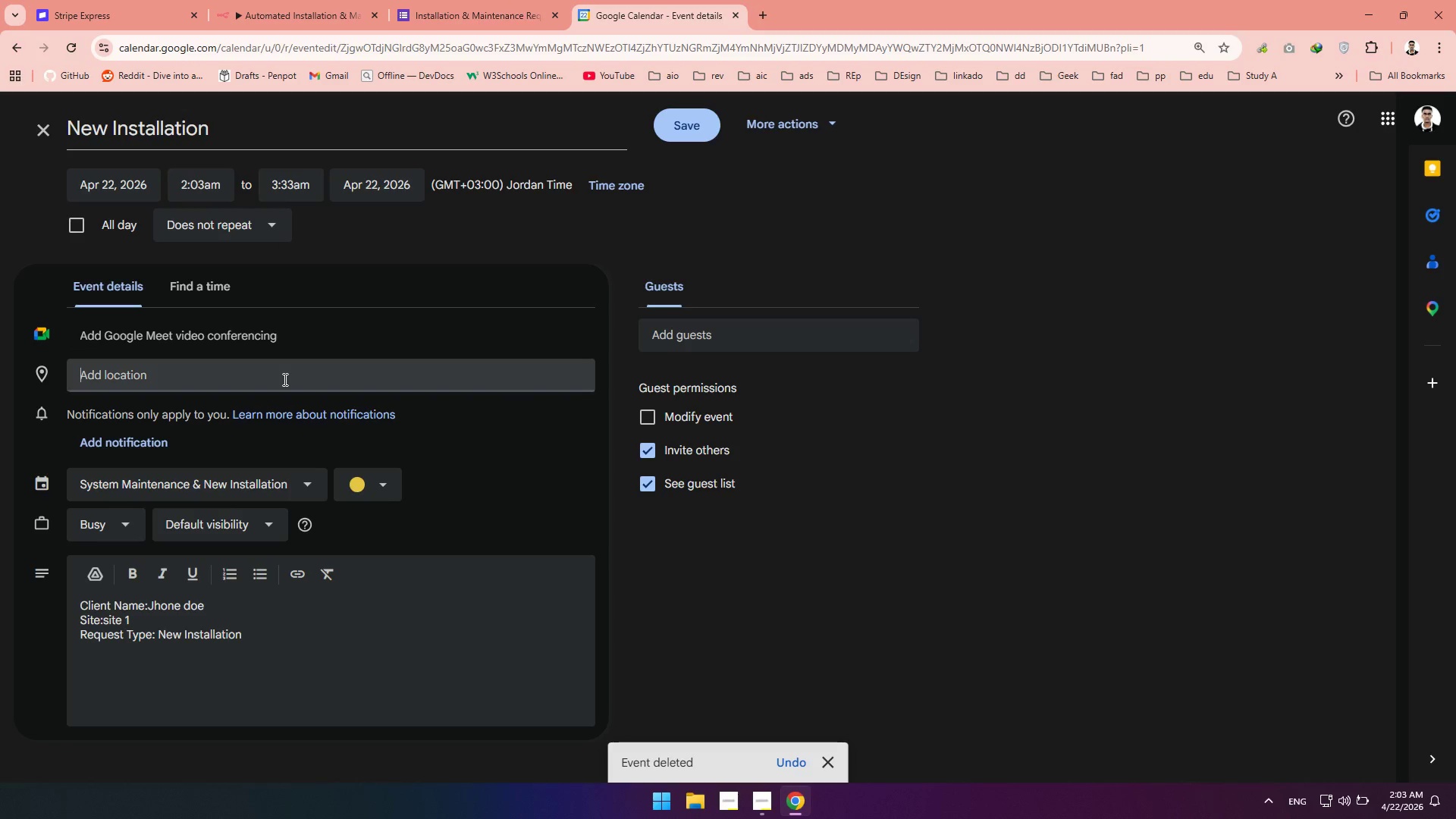 
left_click([284, 379])
 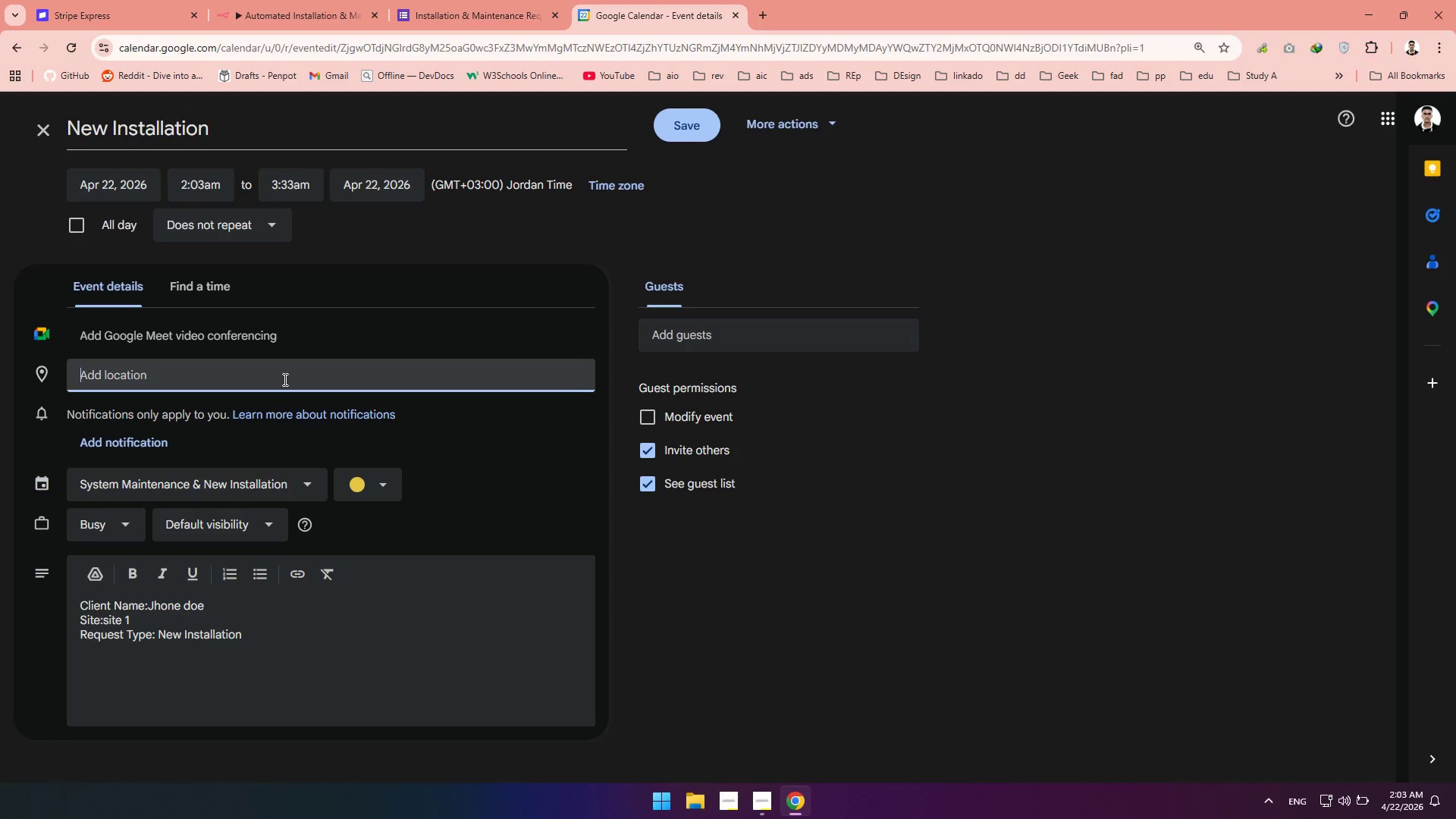 
wait(9.52)
 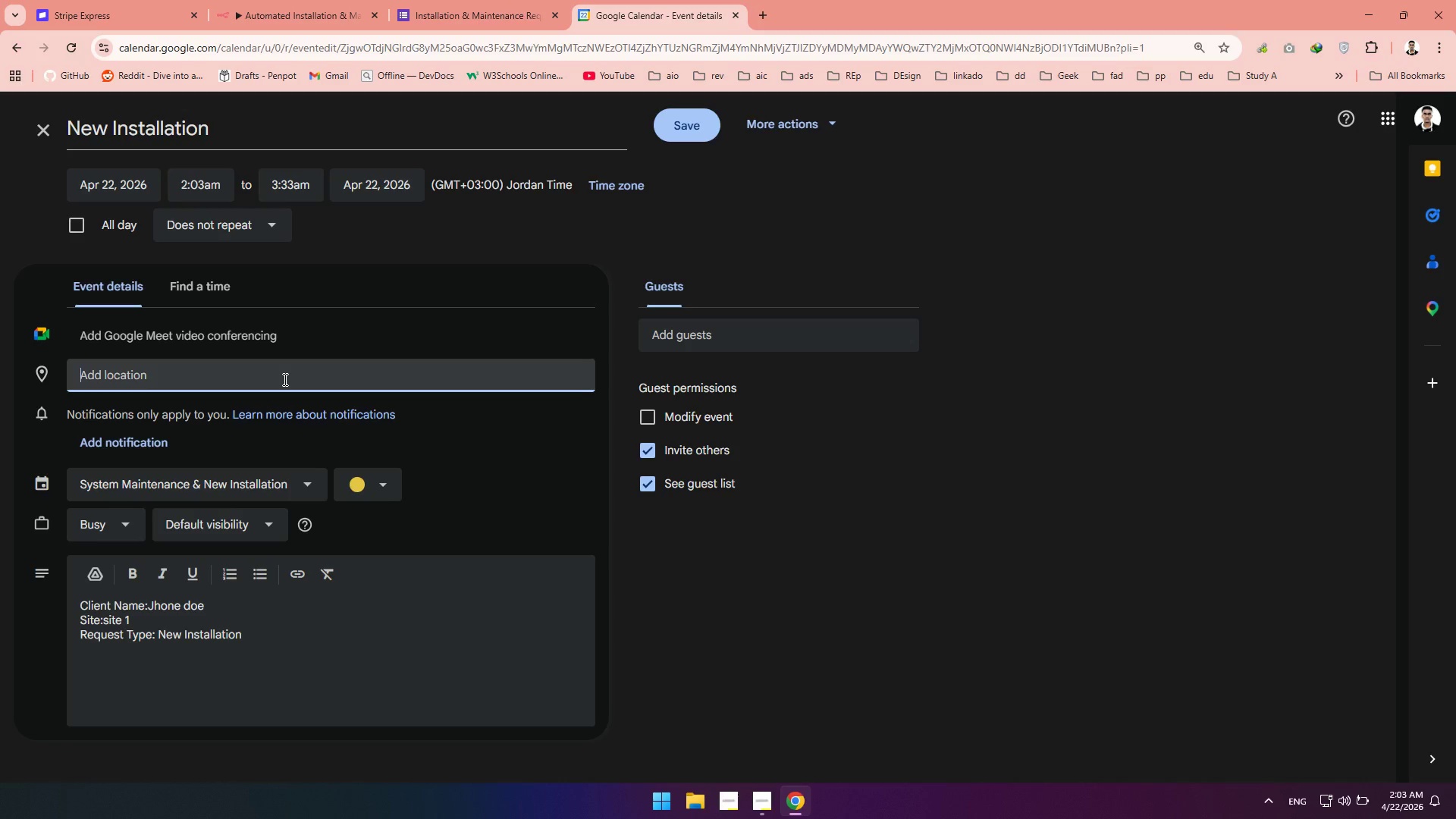 
left_click([40, 126])
 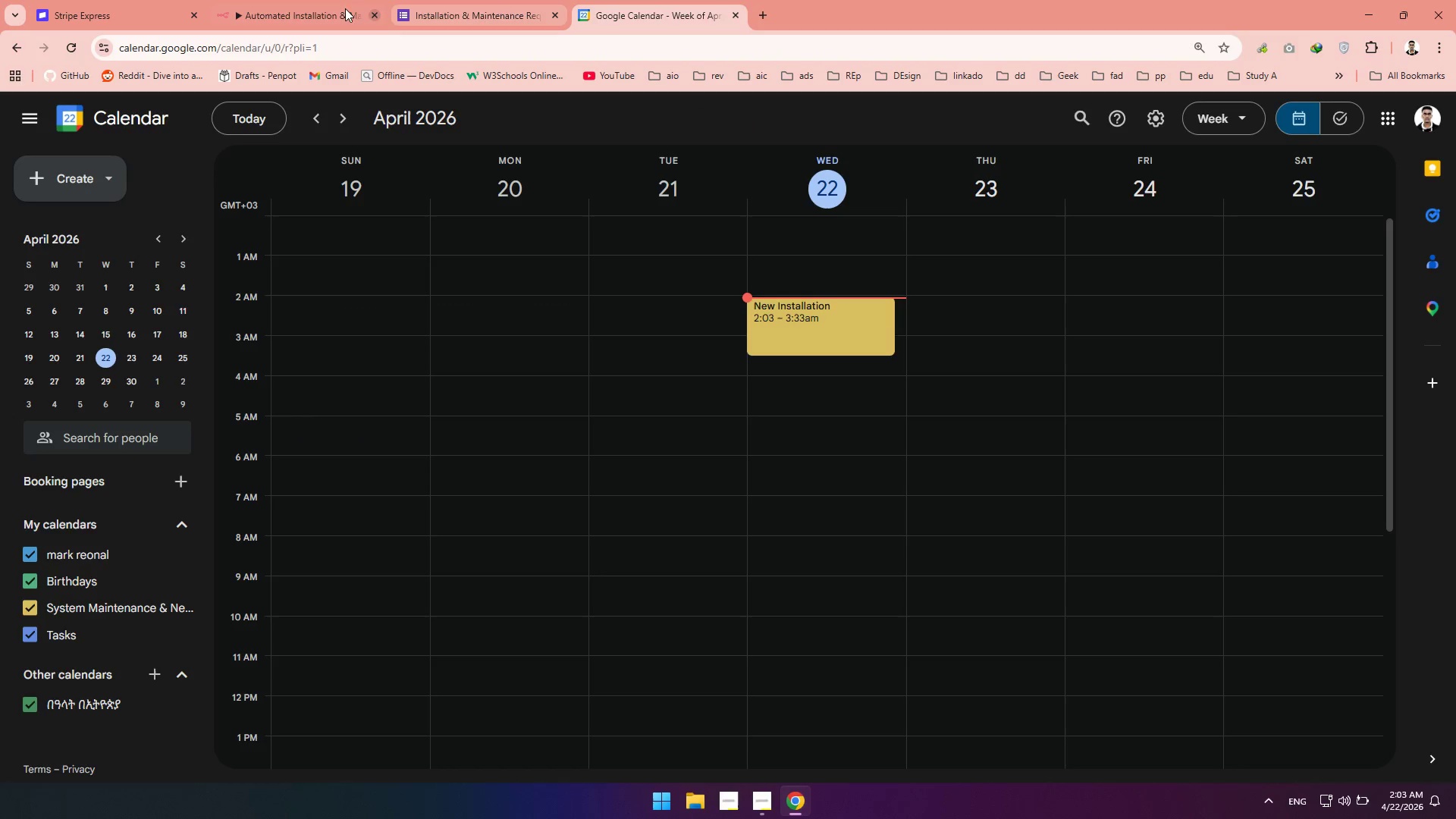 
left_click([271, 11])
 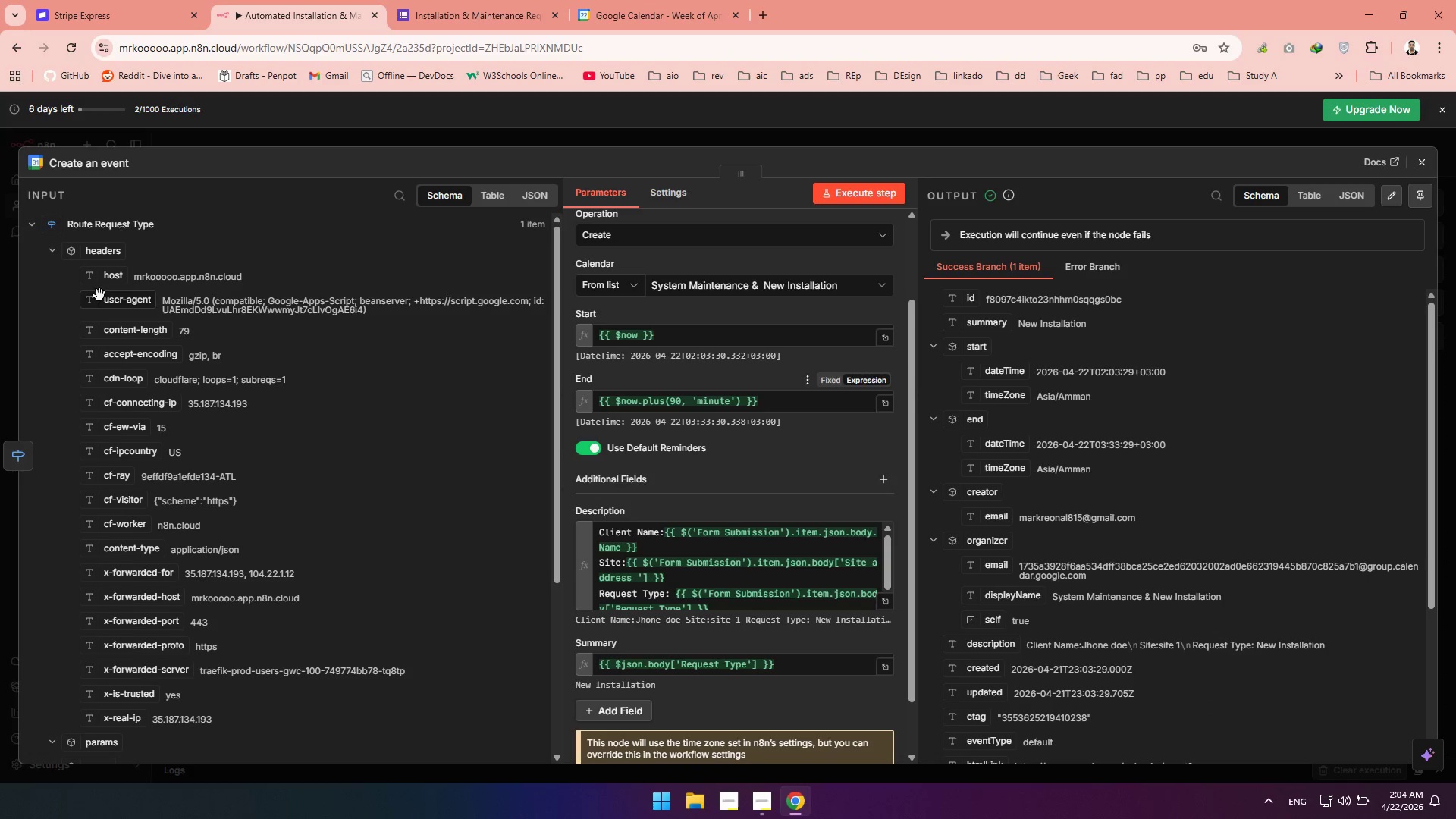 
left_click([47, 251])
 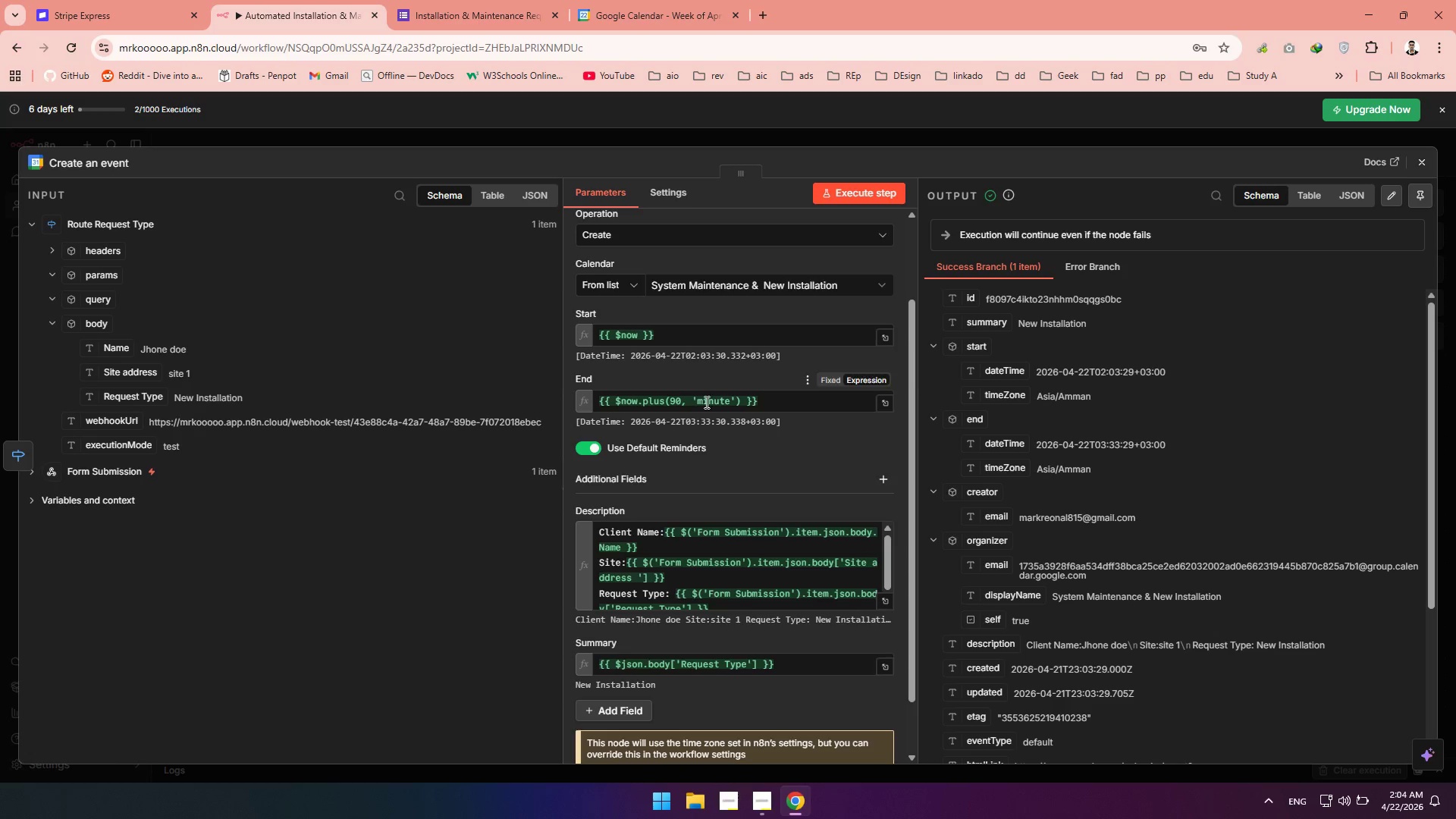 
scroll: coordinate [714, 384], scroll_direction: up, amount: 4.0
 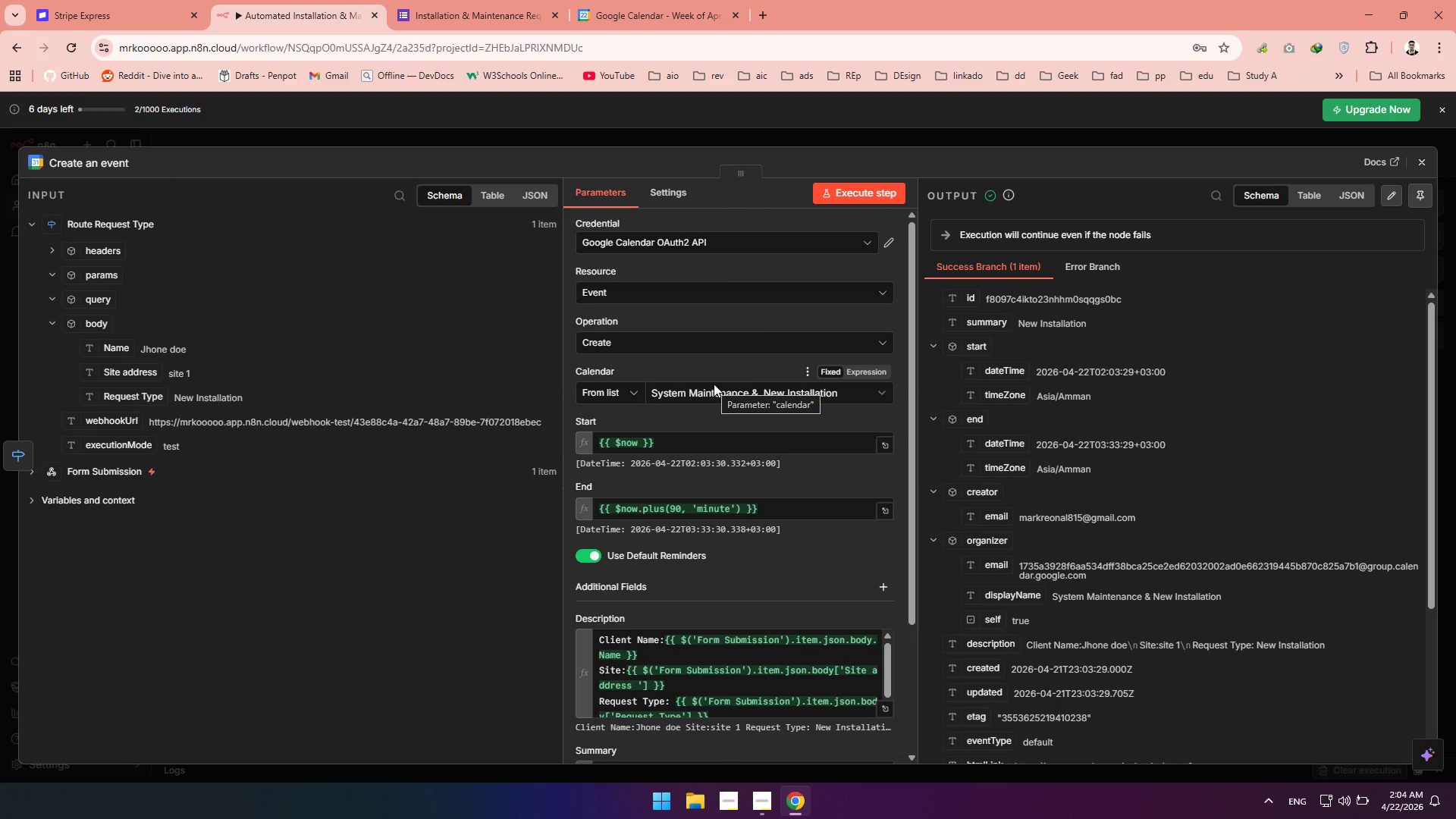 
scroll: coordinate [709, 393], scroll_direction: none, amount: 0.0
 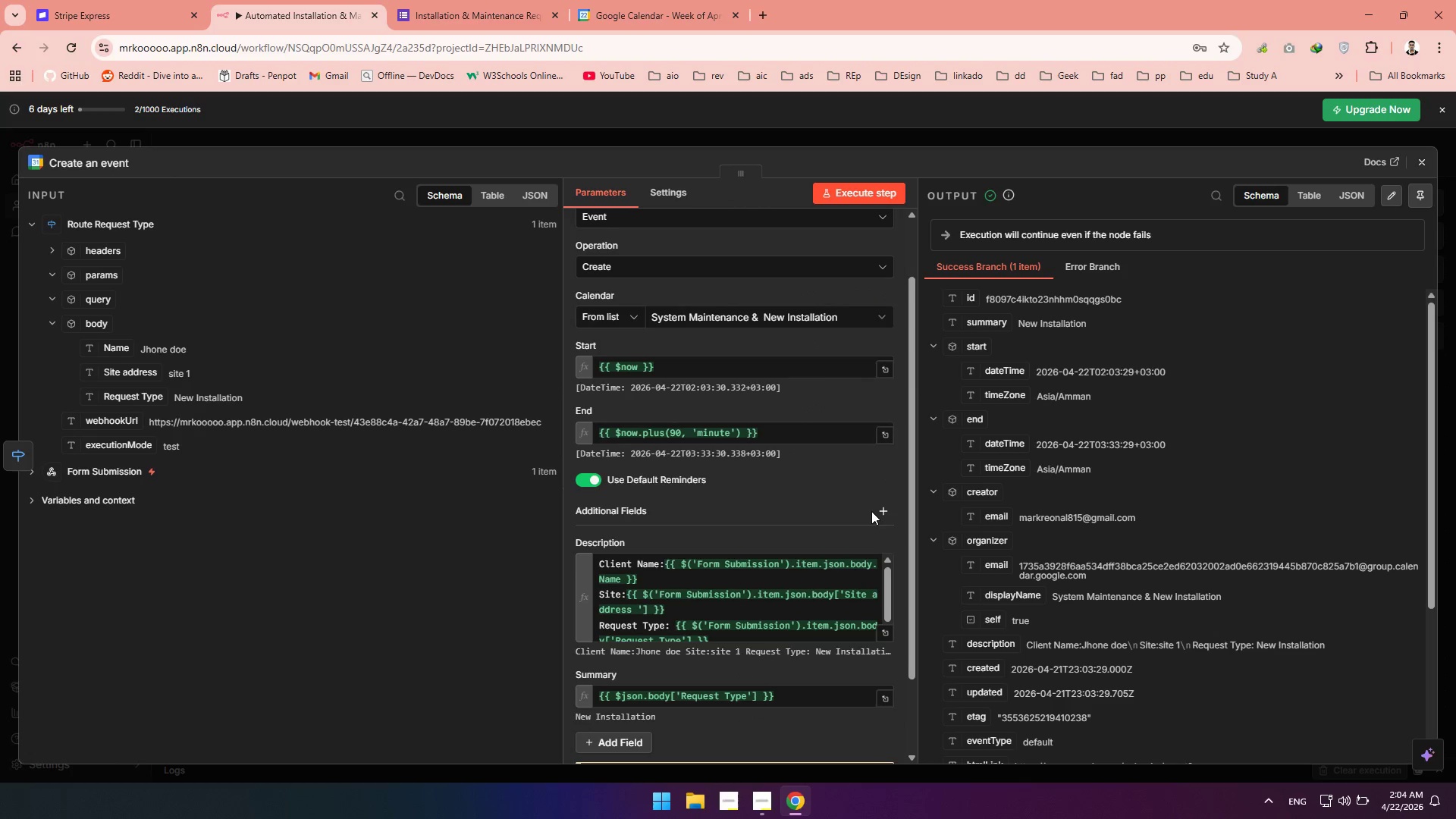 
left_click([882, 508])
 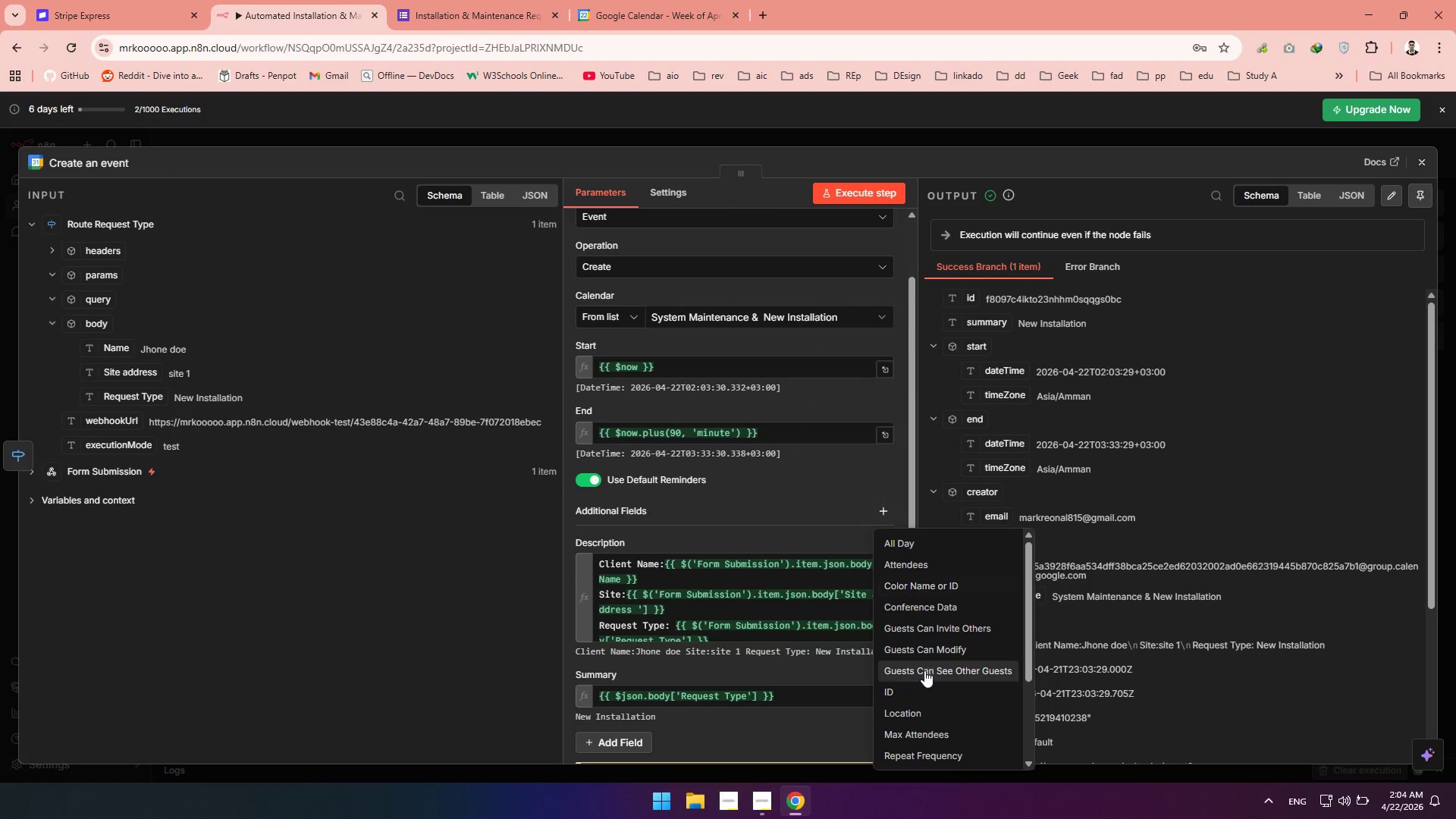 
left_click([885, 715])
 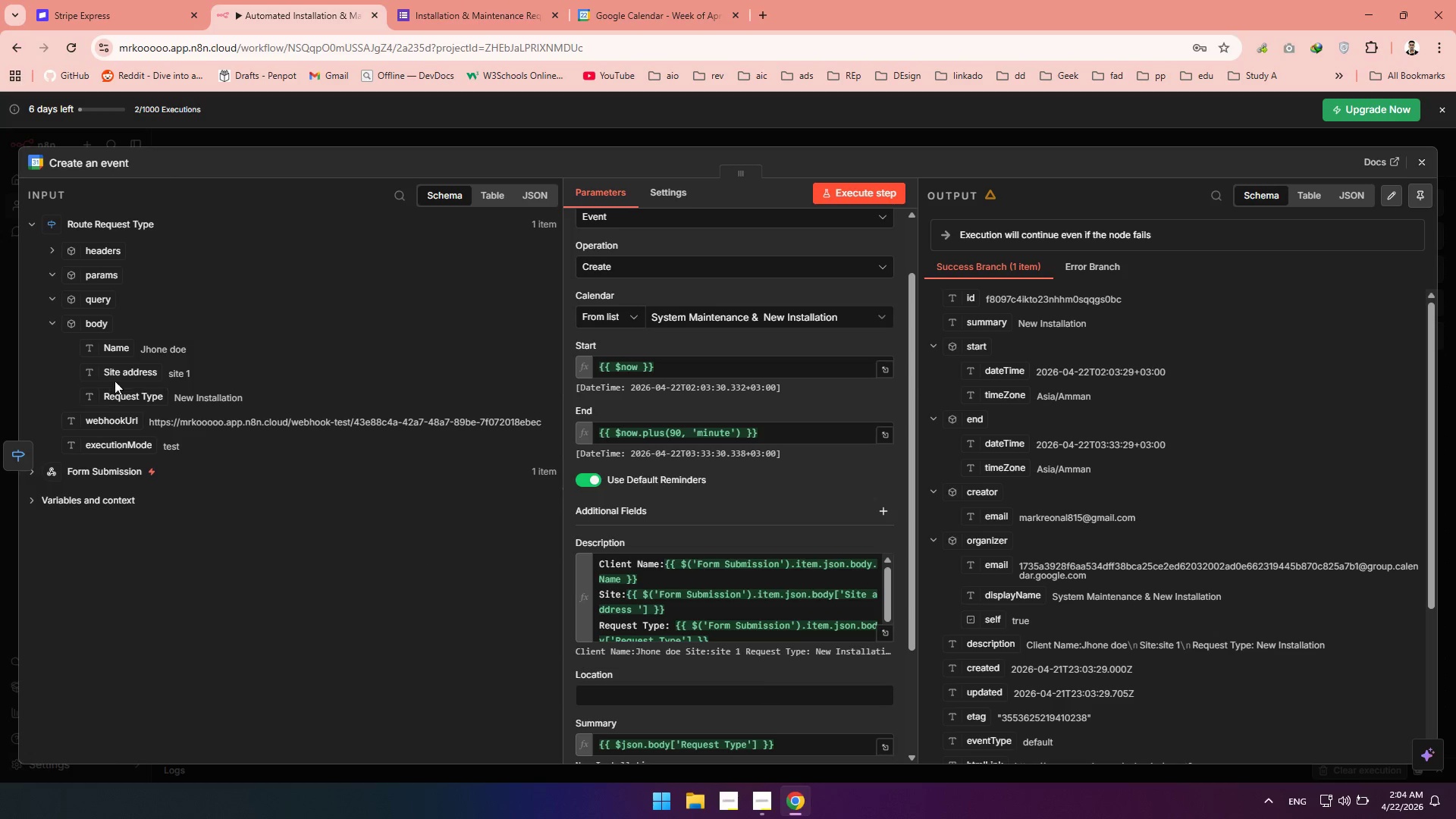 
left_click_drag(start_coordinate=[110, 372], to_coordinate=[630, 692])
 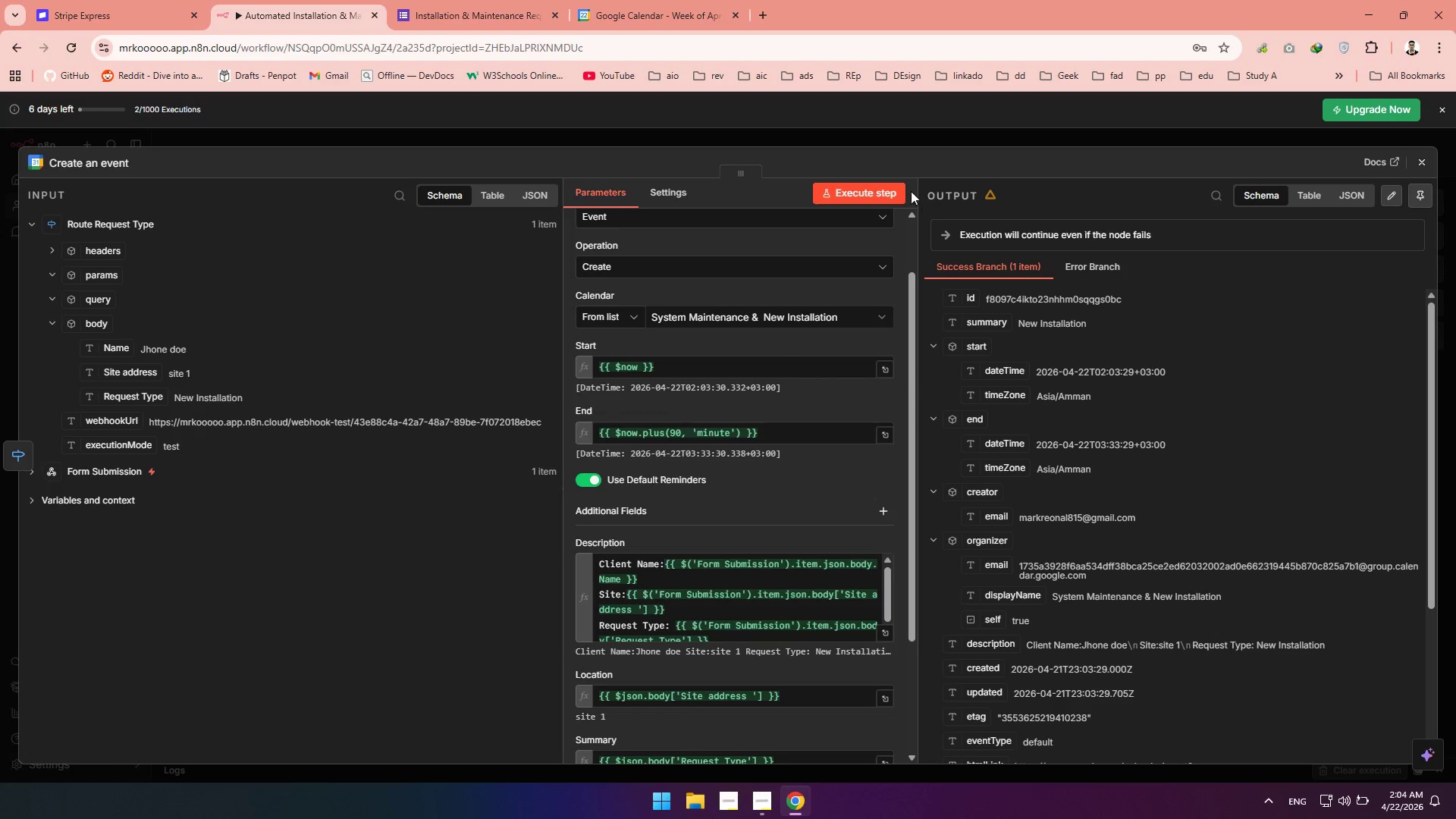 
left_click([868, 188])
 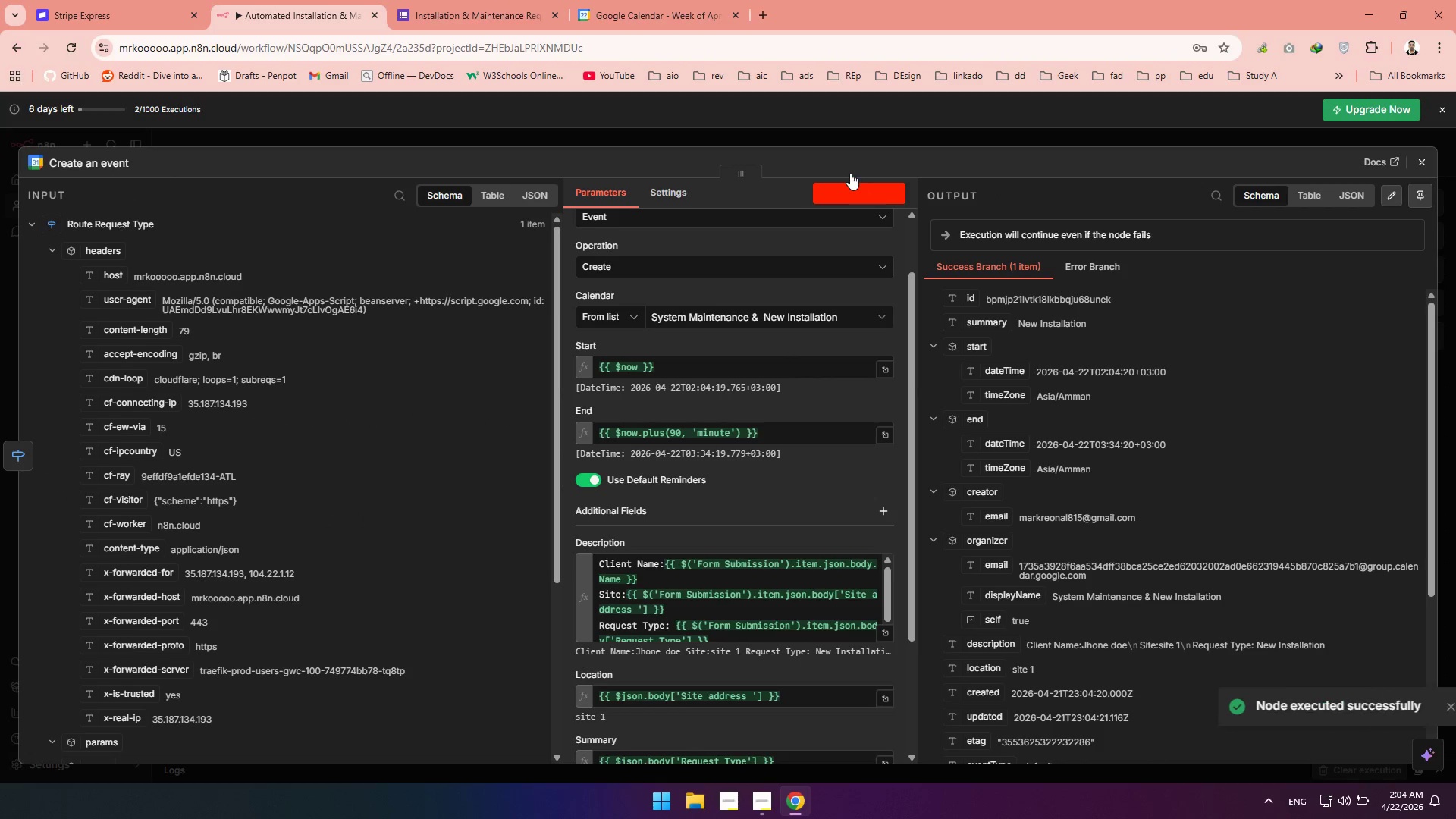 
left_click([593, 10])
 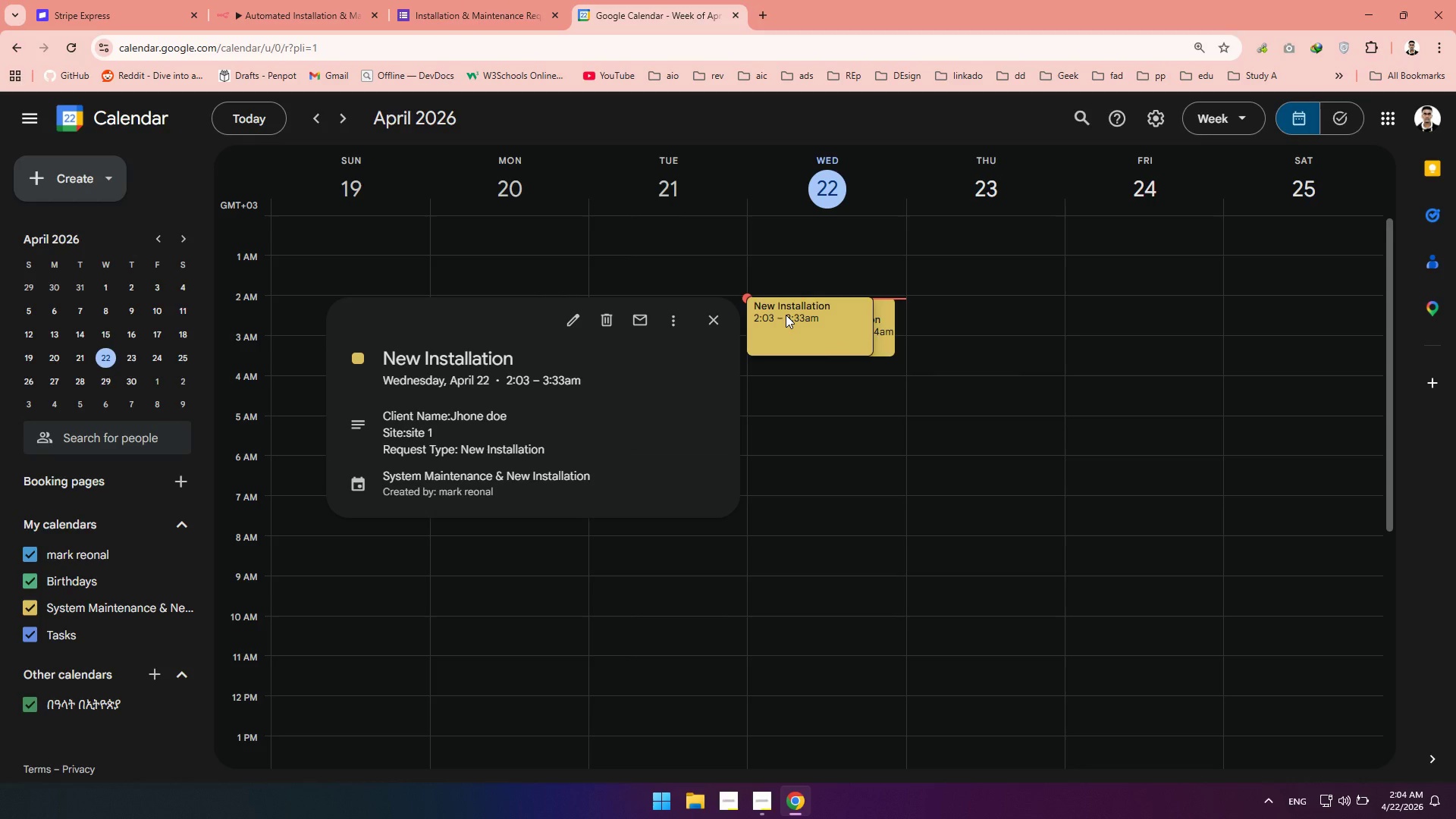 
key(Delete)
 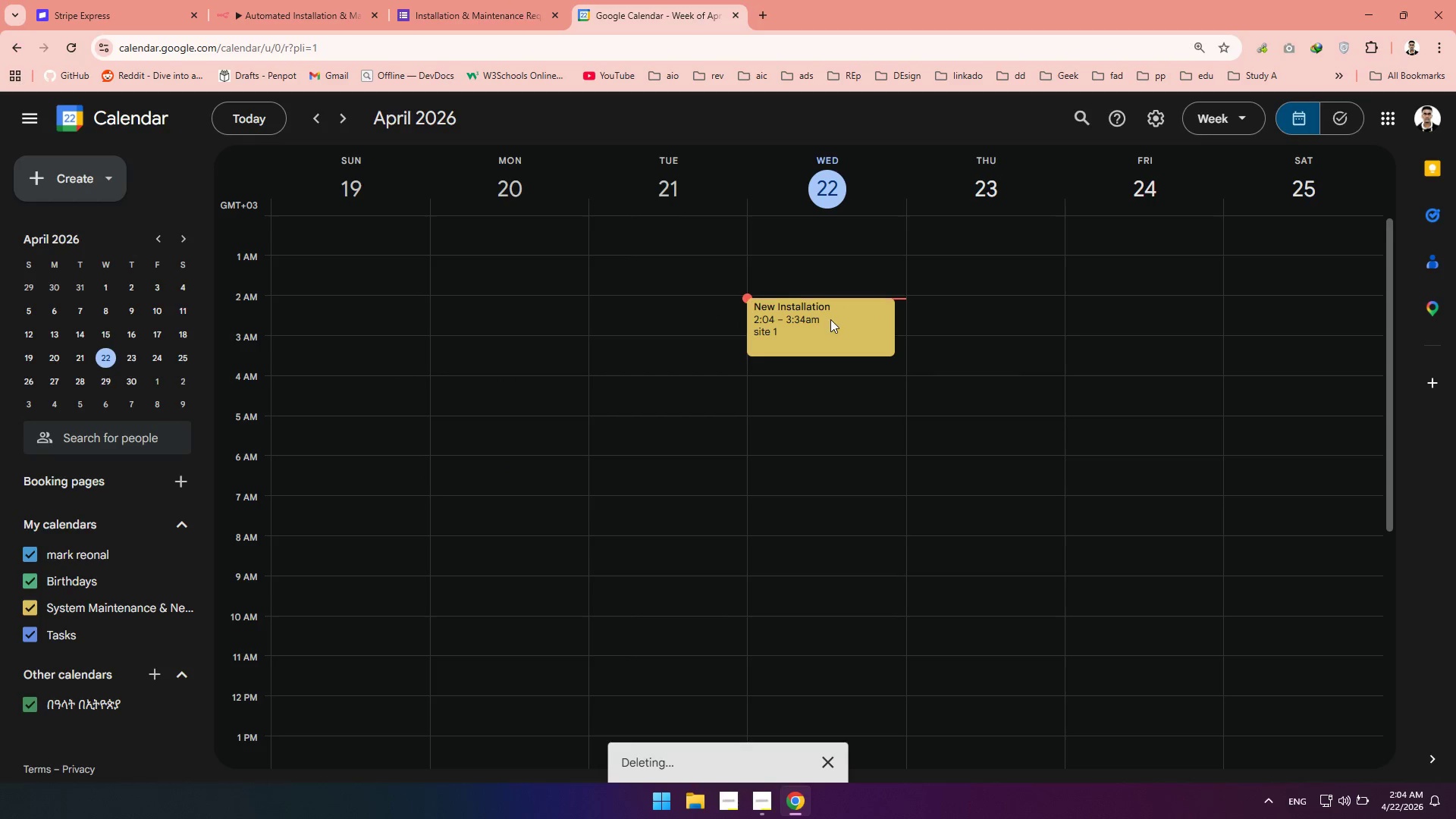 
key(Delete)
 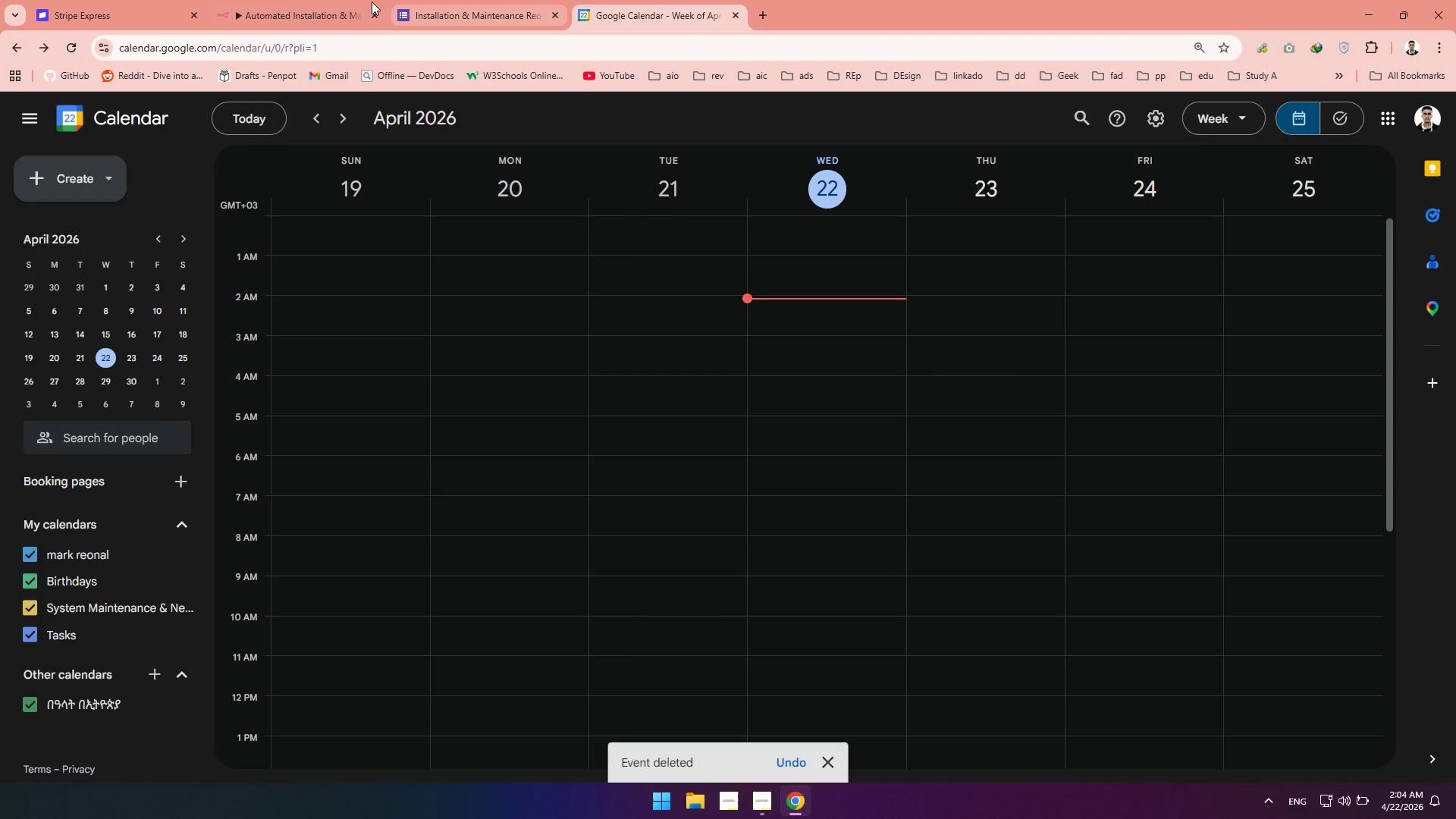 
left_click([311, 2])
 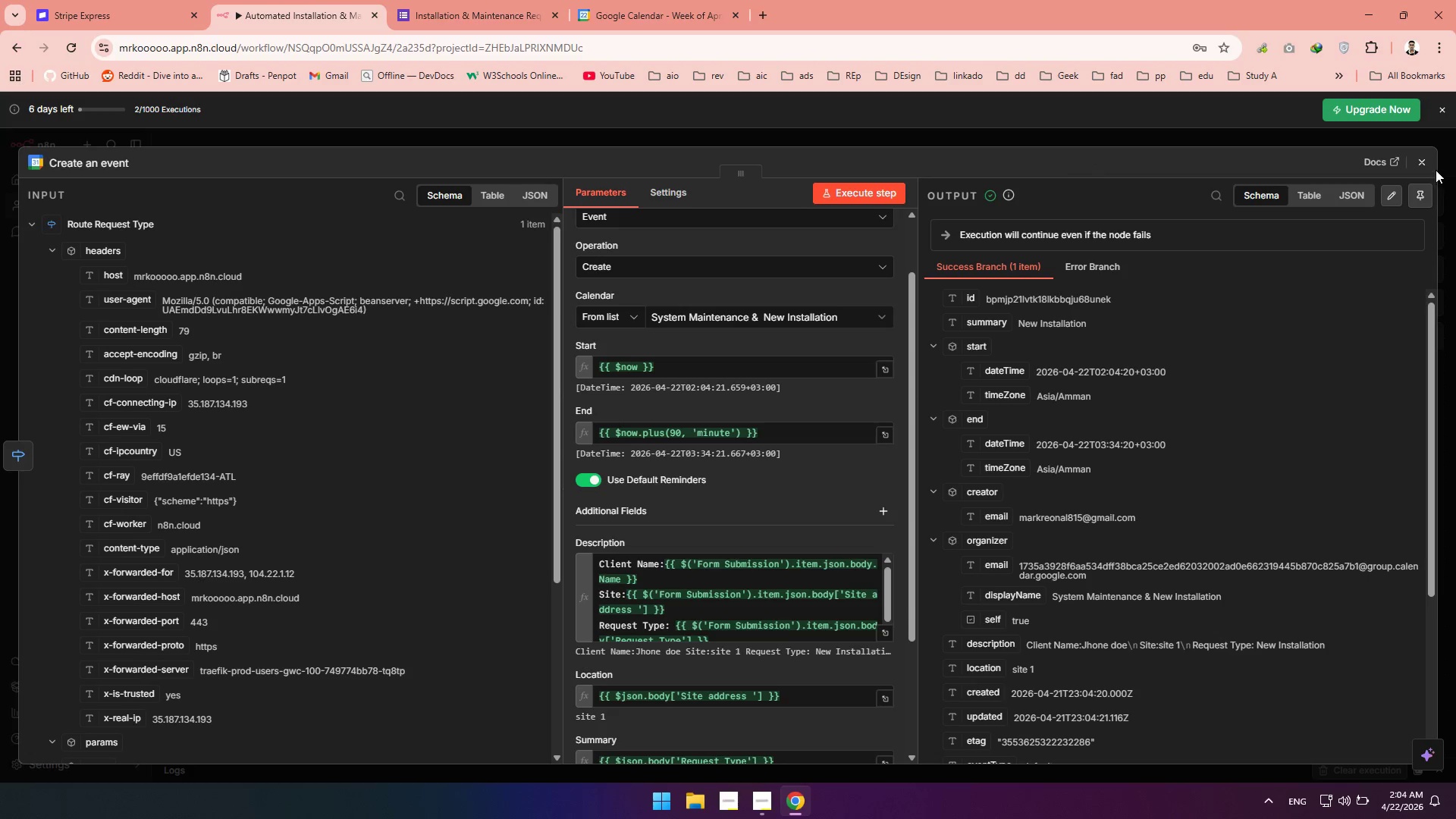 
left_click([1421, 152])
 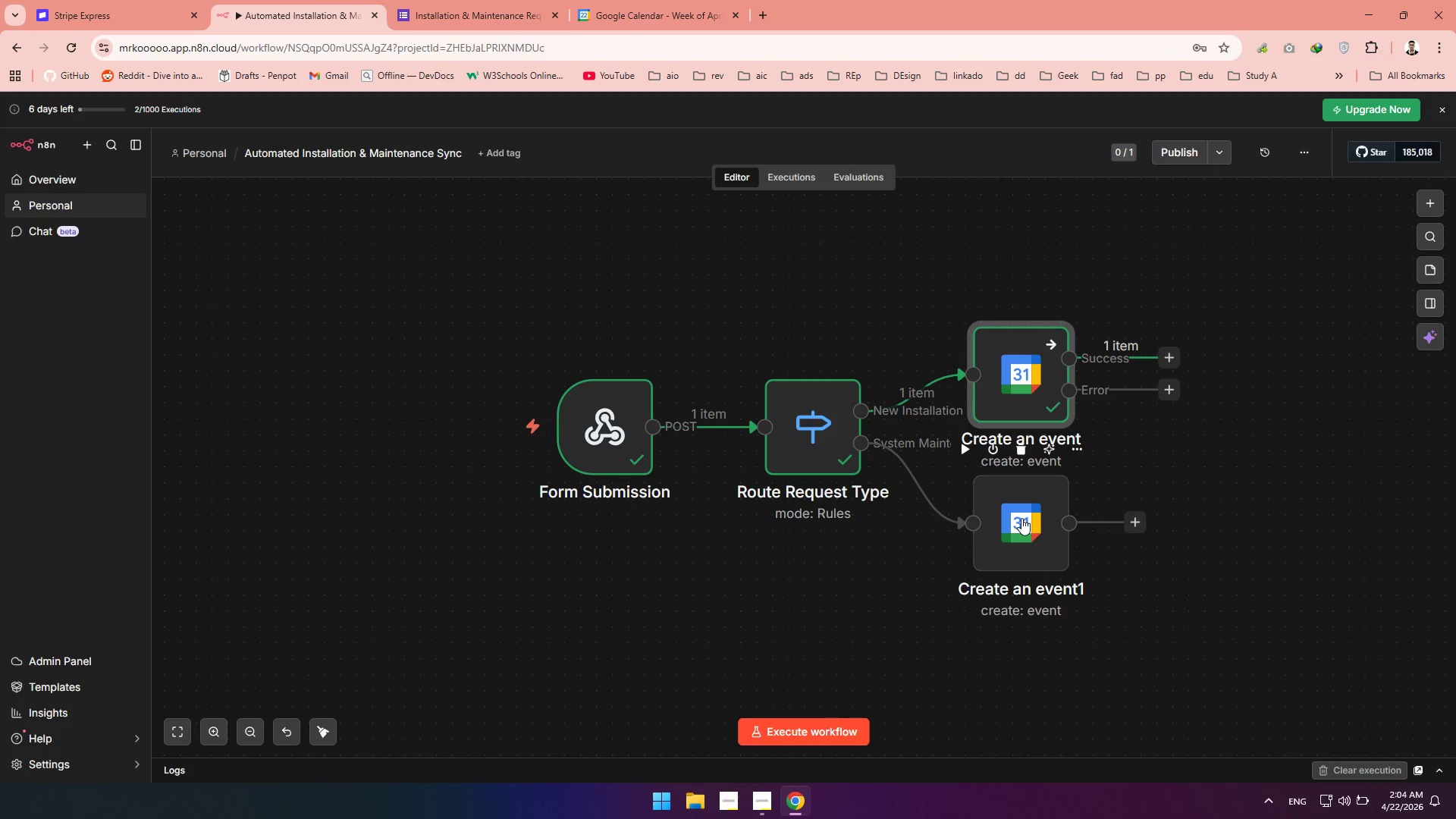 
left_click([1021, 518])
 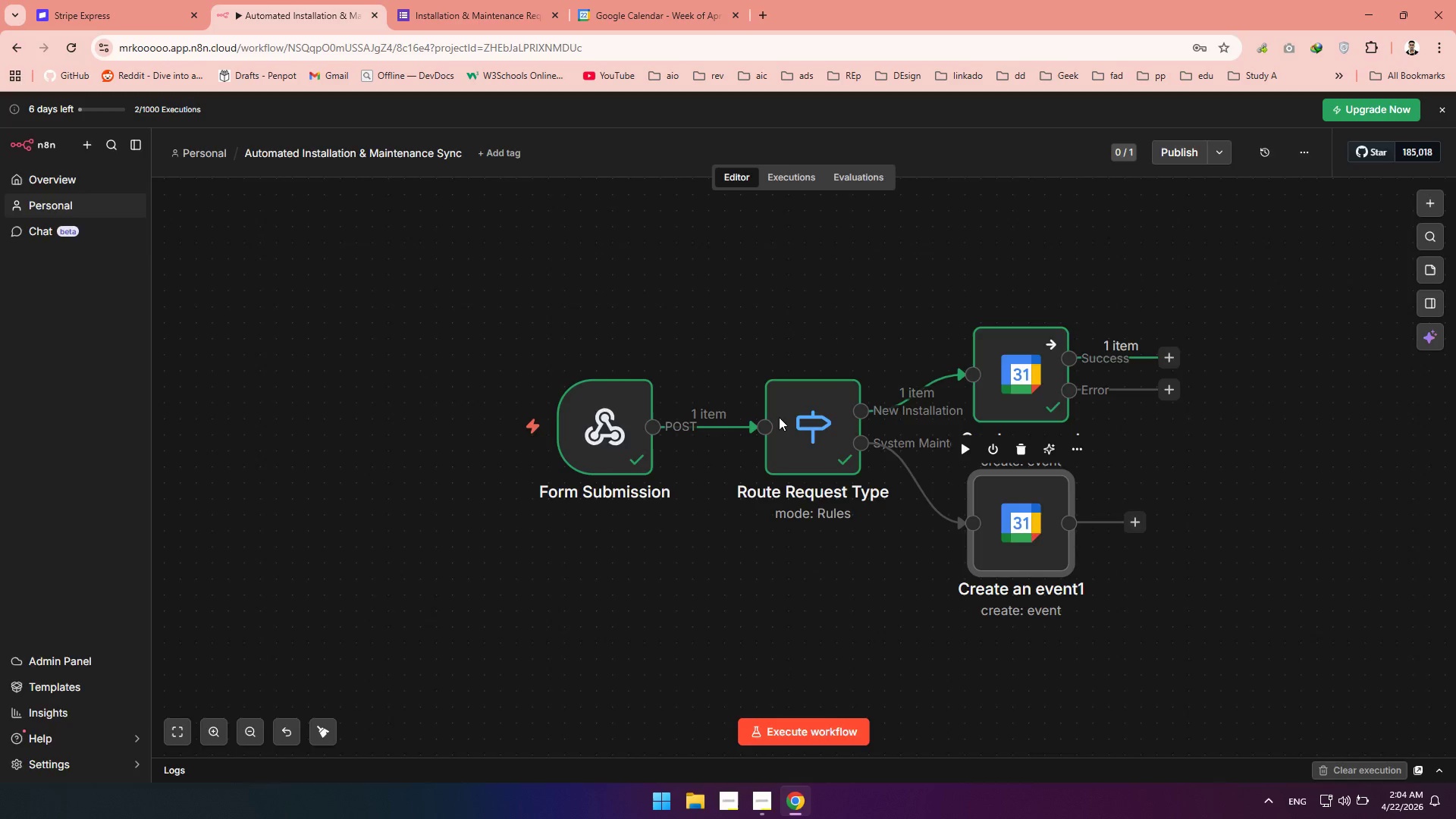 
mouse_move([743, 383])
 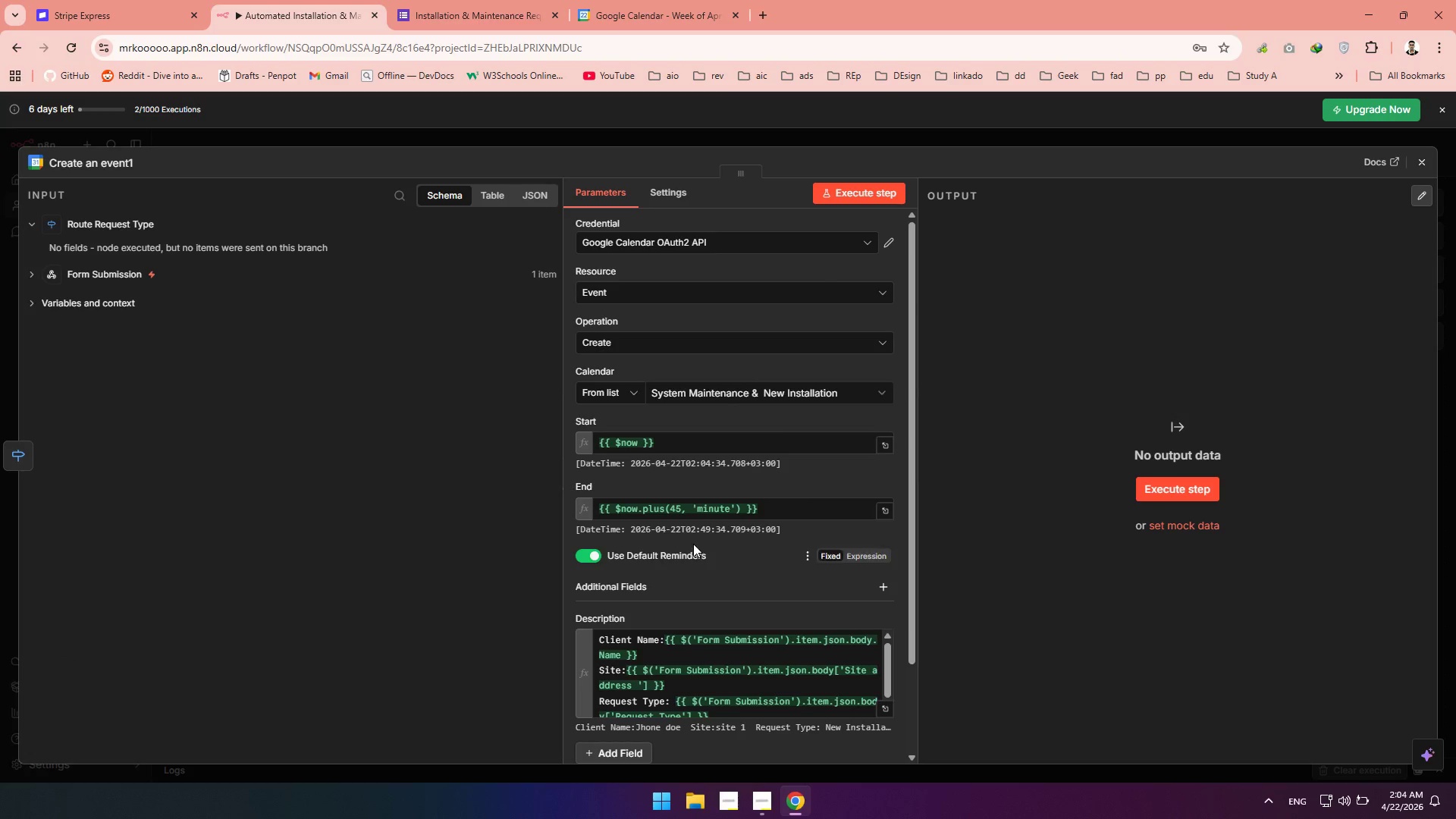 
scroll: coordinate [693, 544], scroll_direction: down, amount: 3.0
 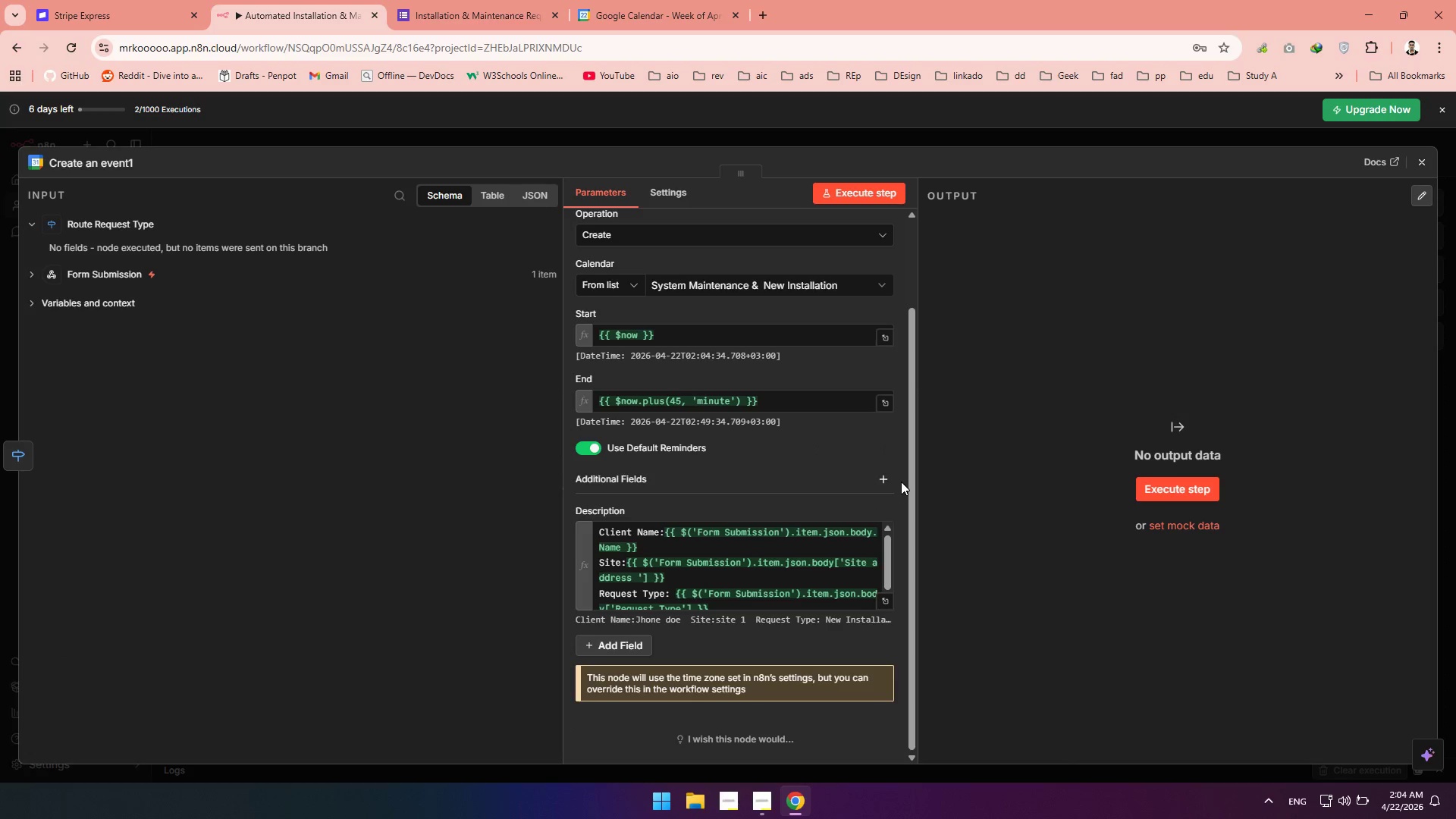 
left_click([883, 478])
 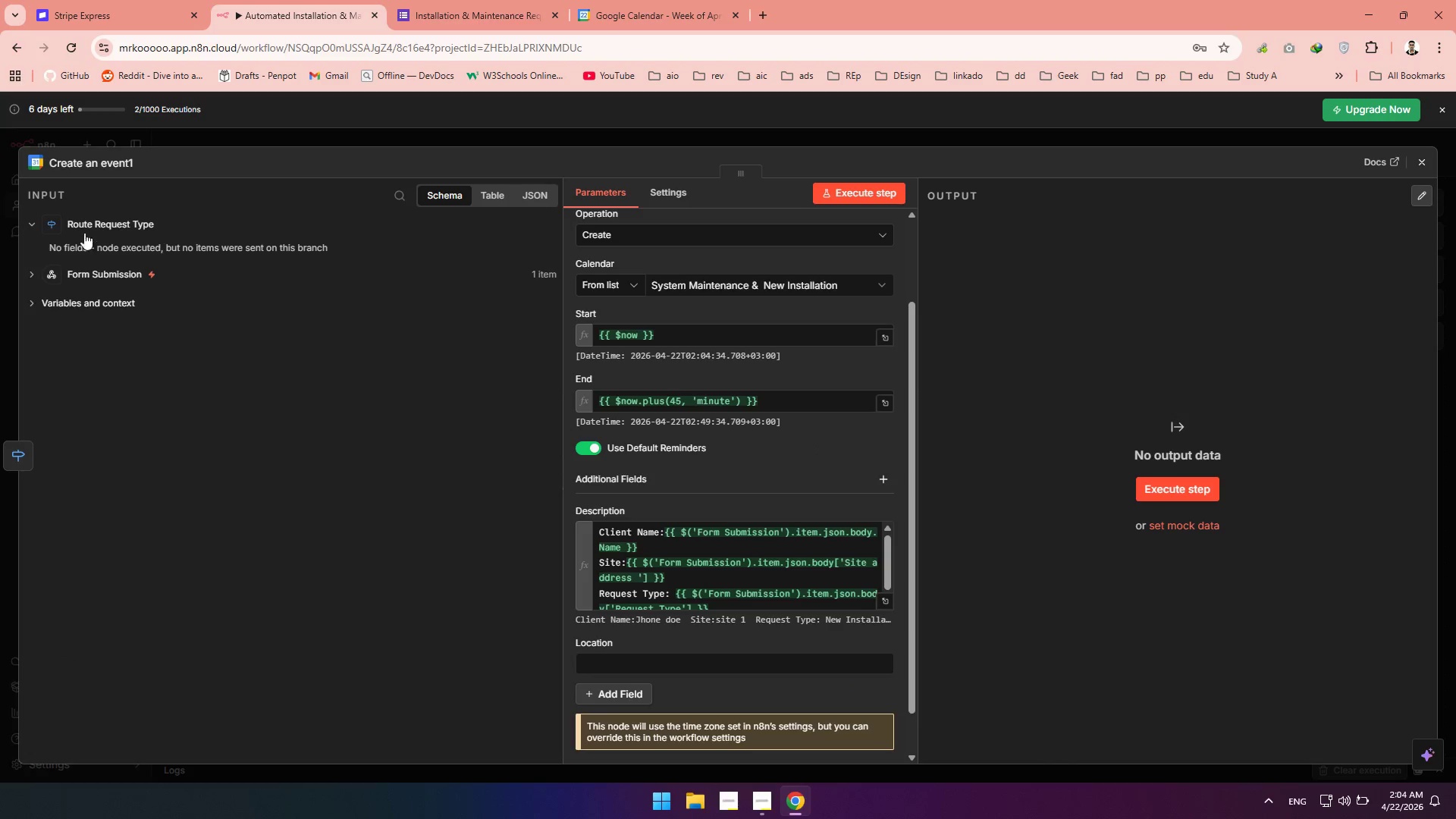 
left_click([39, 270])
 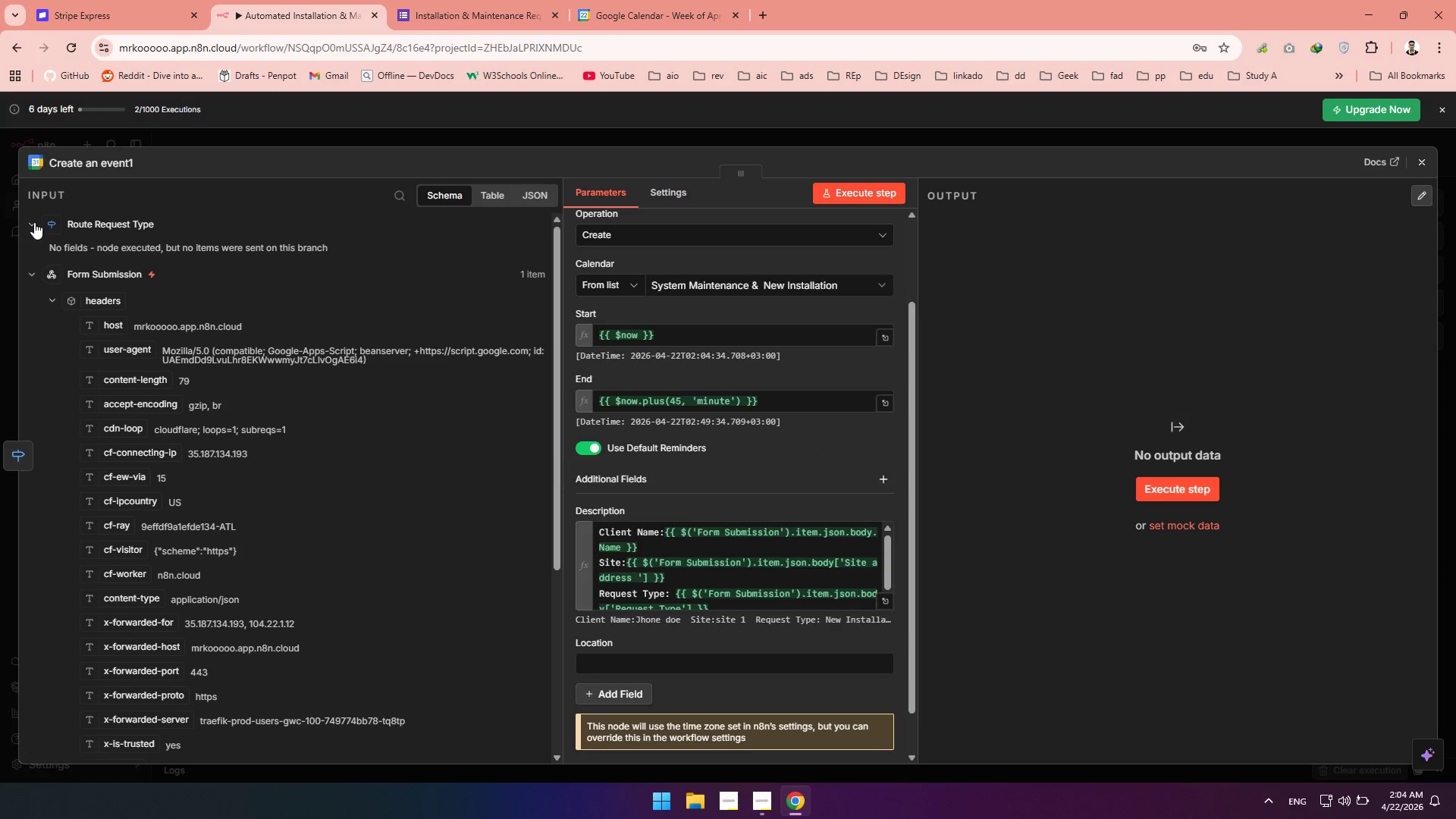 
left_click([35, 221])
 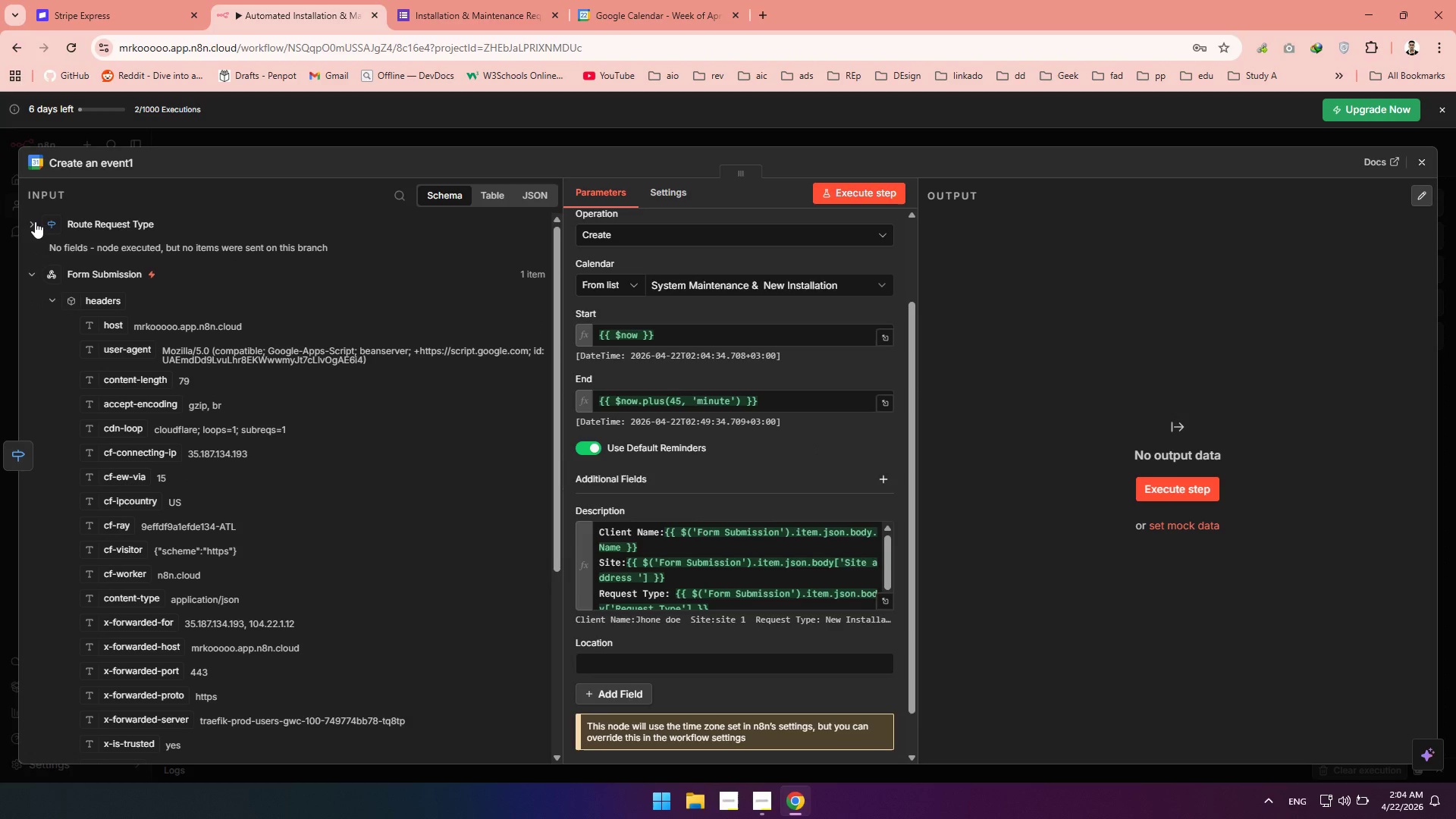 
left_click([35, 221])
 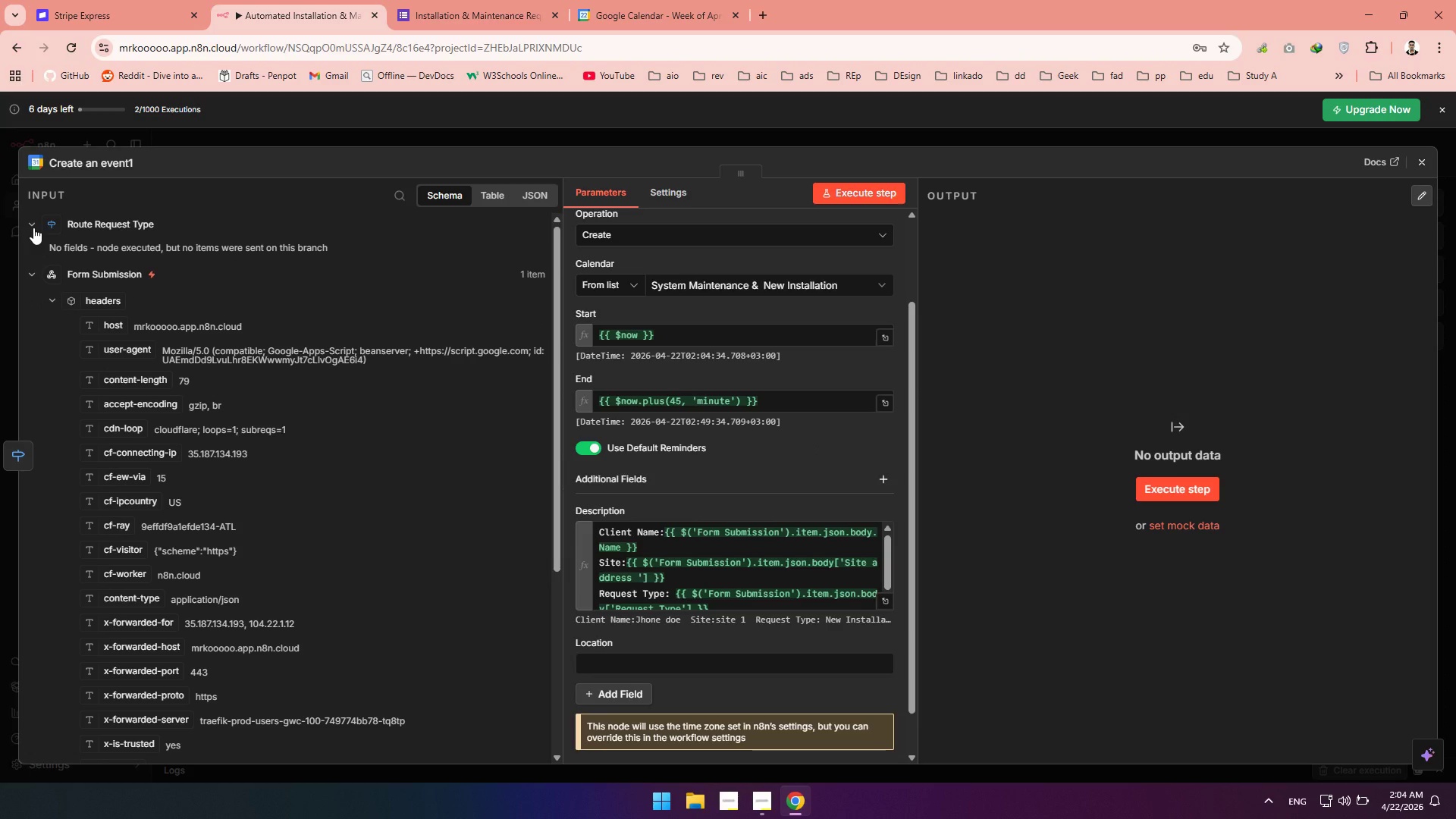 
left_click([33, 228])
 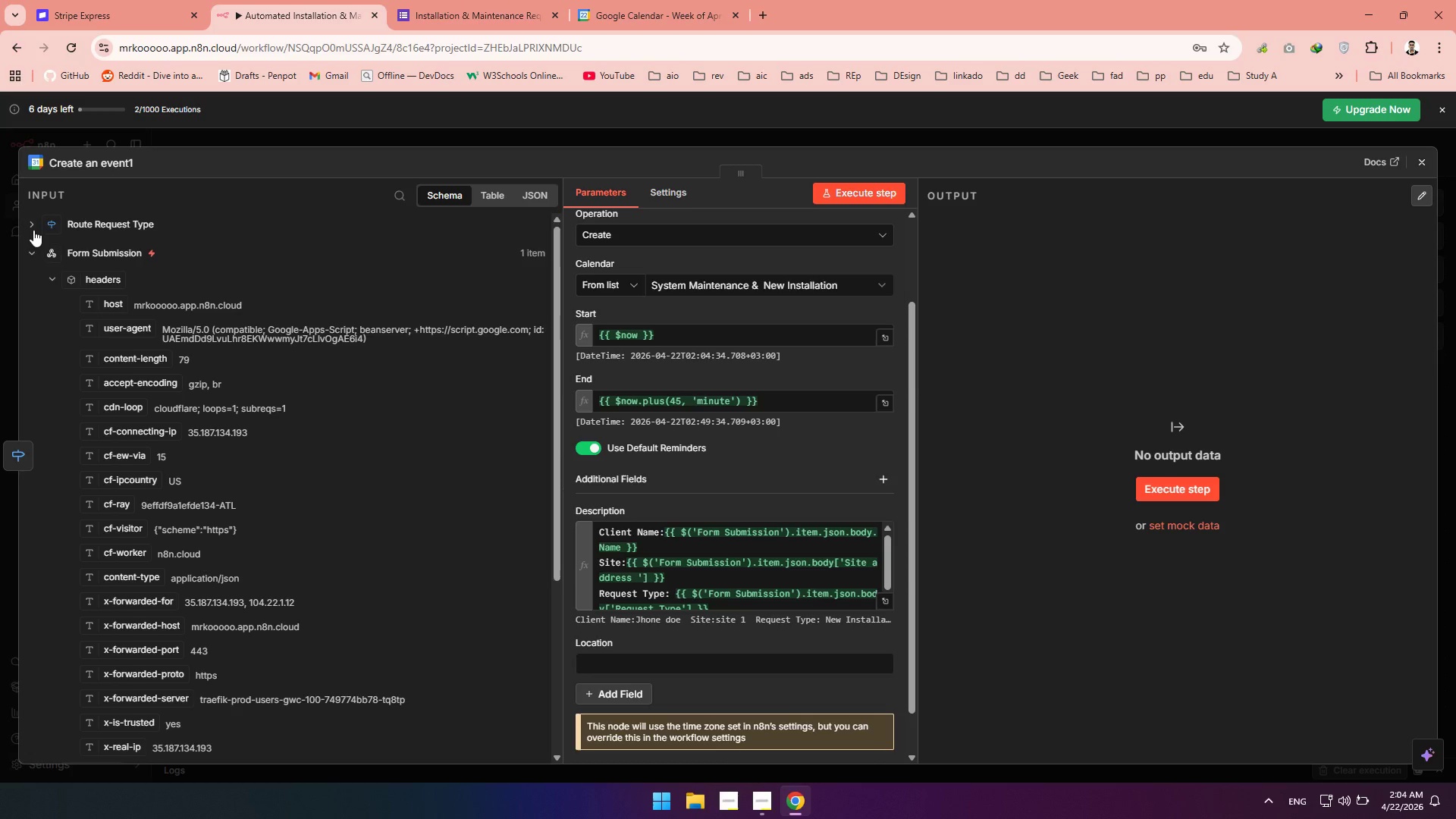 
left_click([33, 230])
 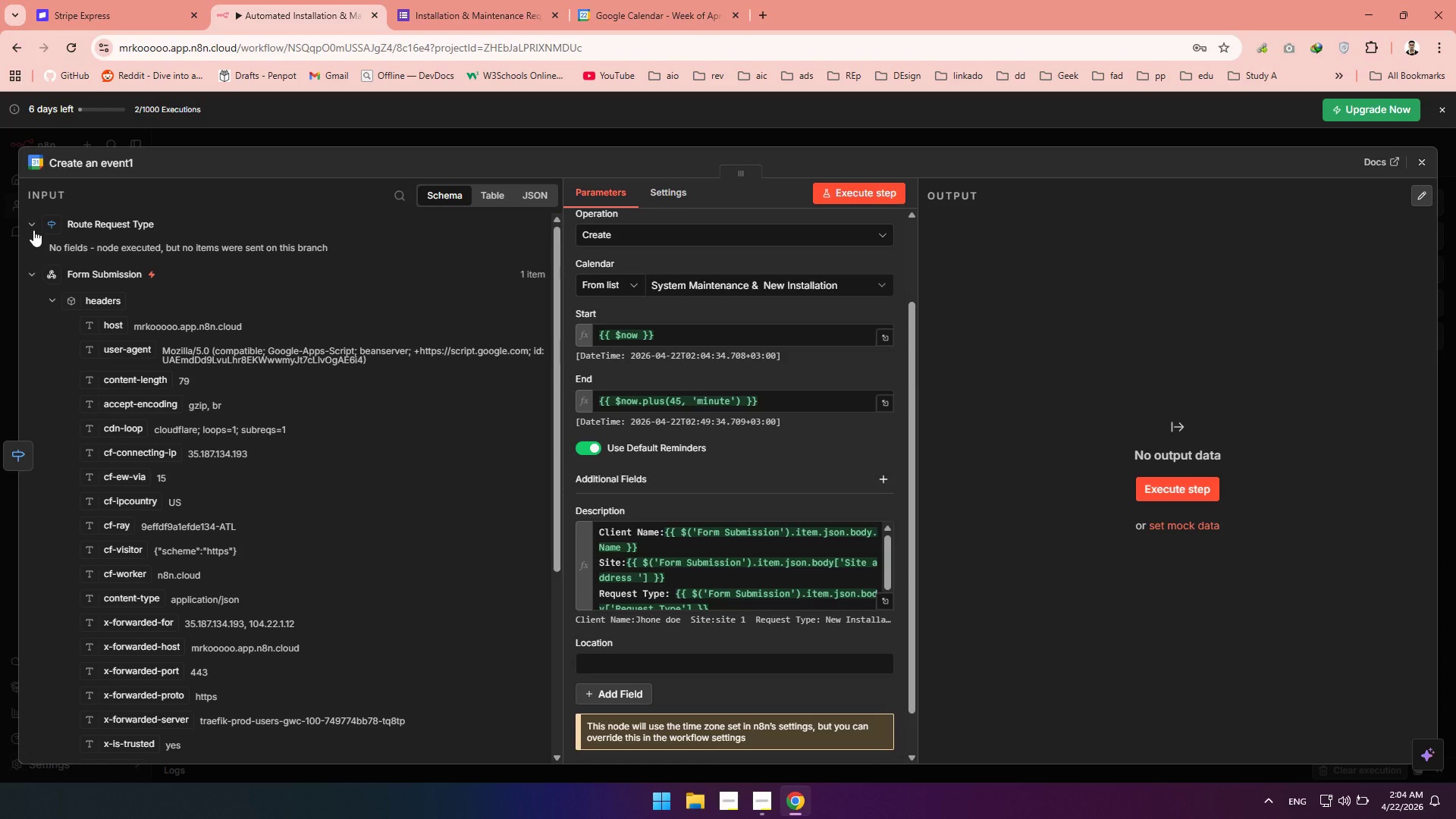 
left_click([33, 230])
 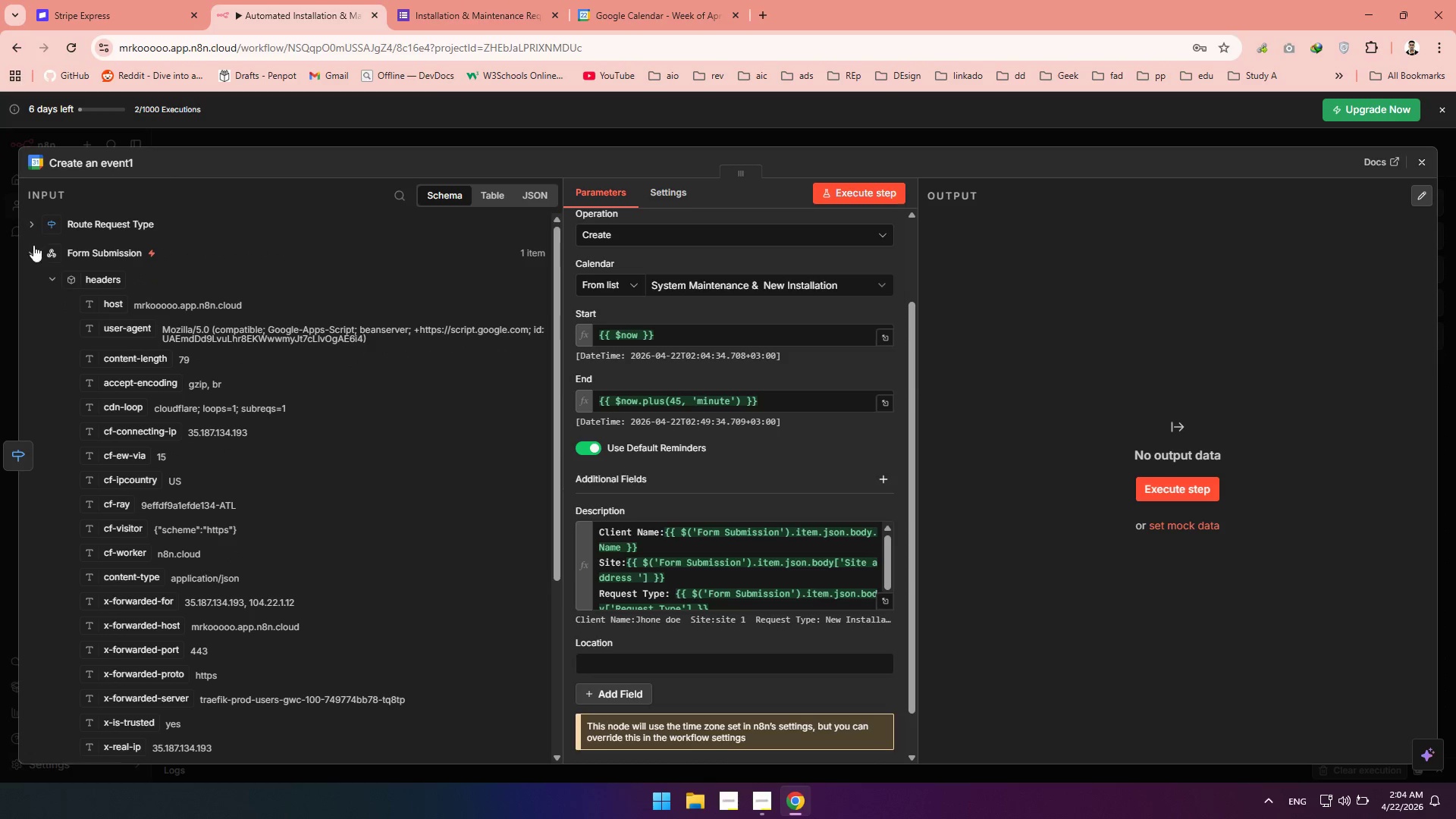 
left_click([33, 245])
 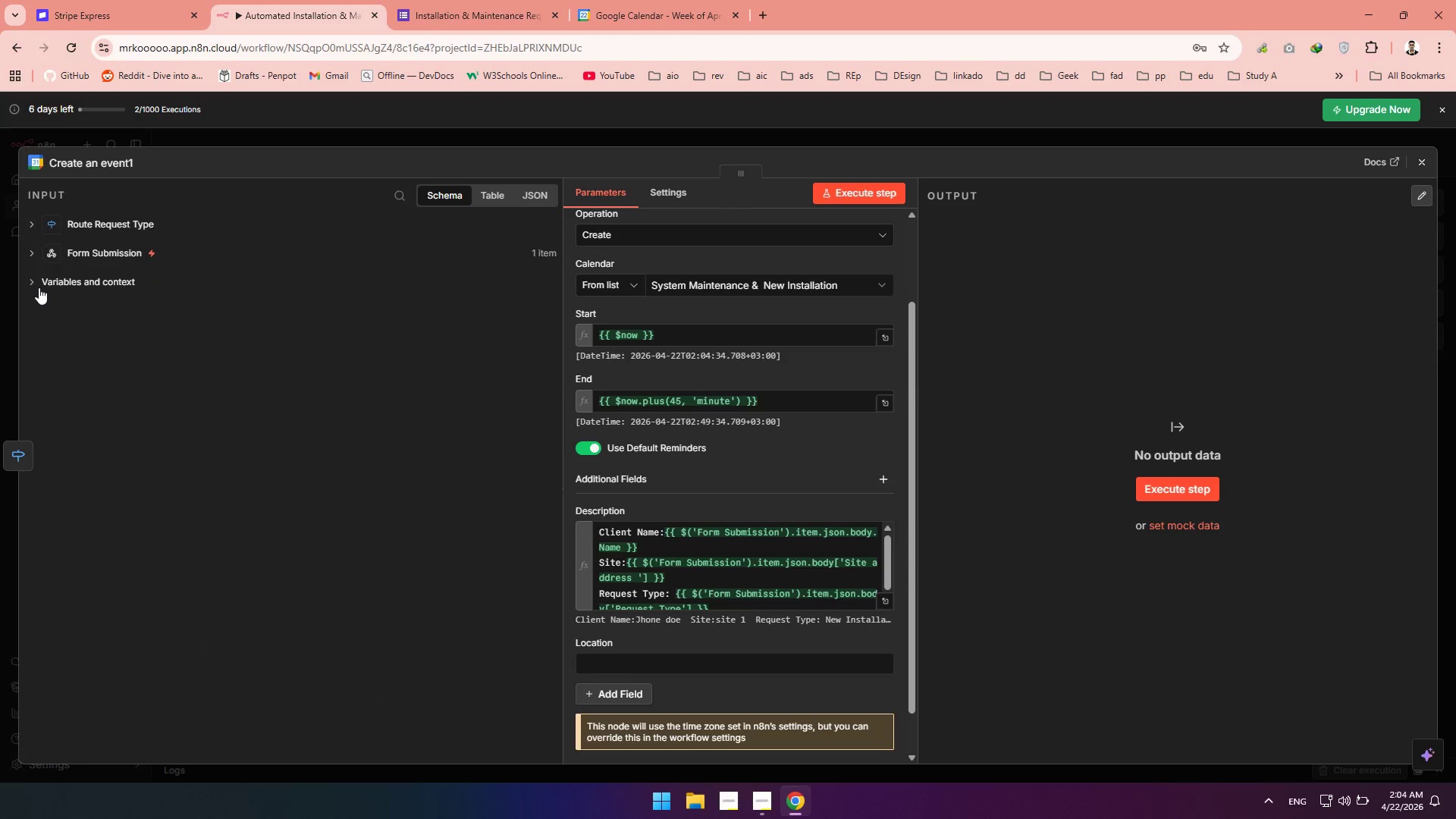 
left_click([39, 286])
 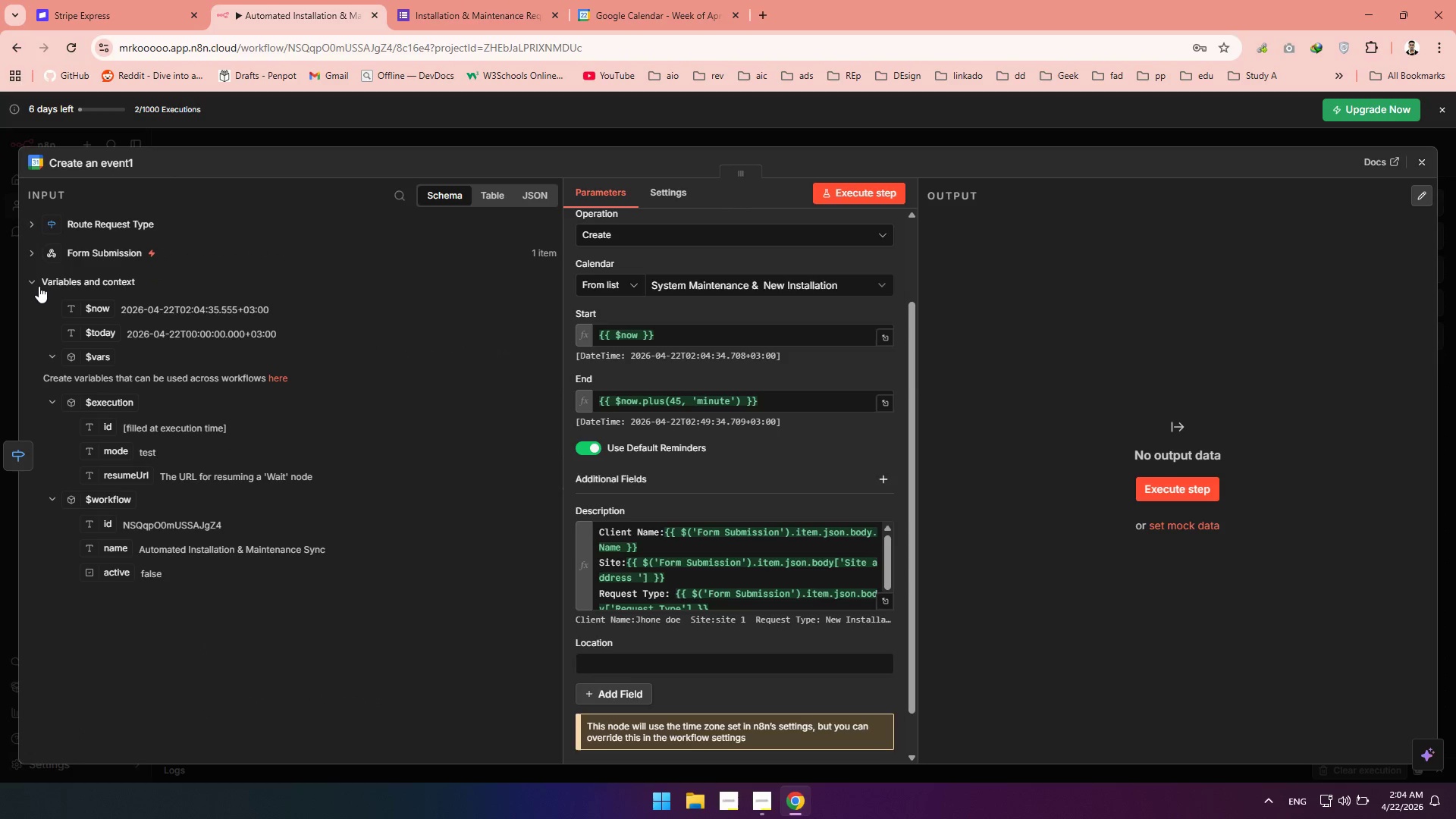 
left_click([38, 286])
 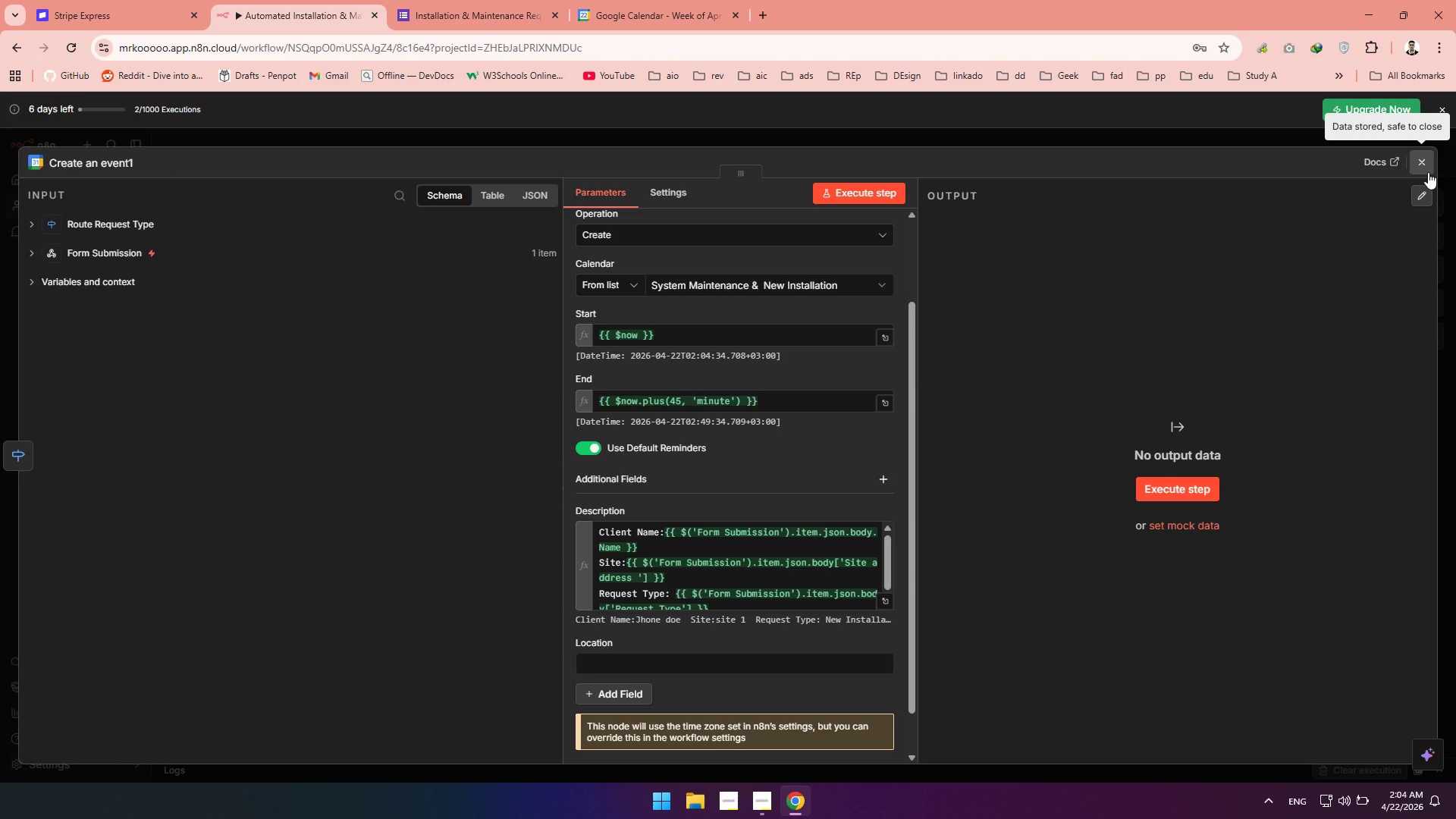 
left_click([1428, 172])
 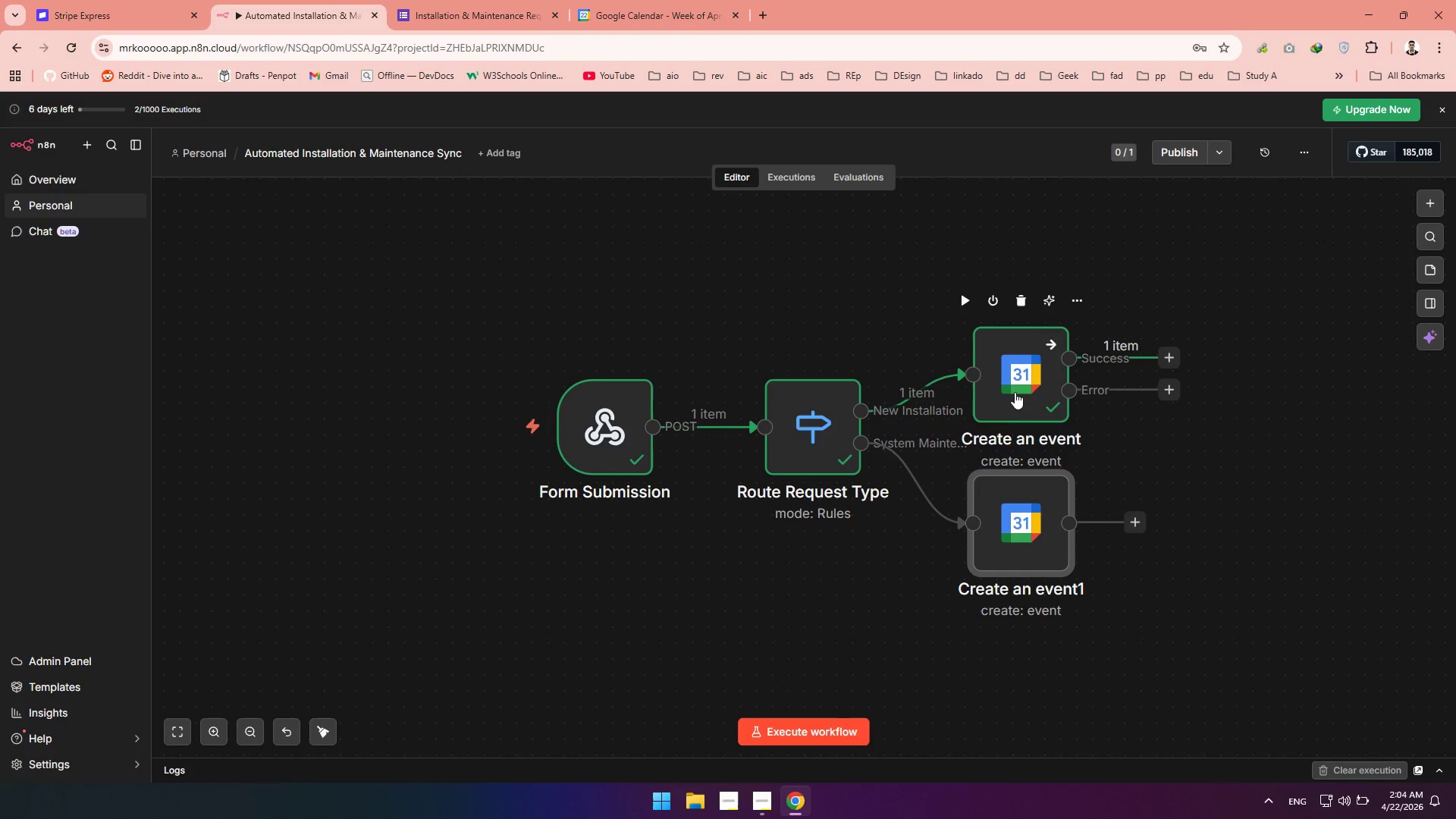 
double_click([1015, 391])
 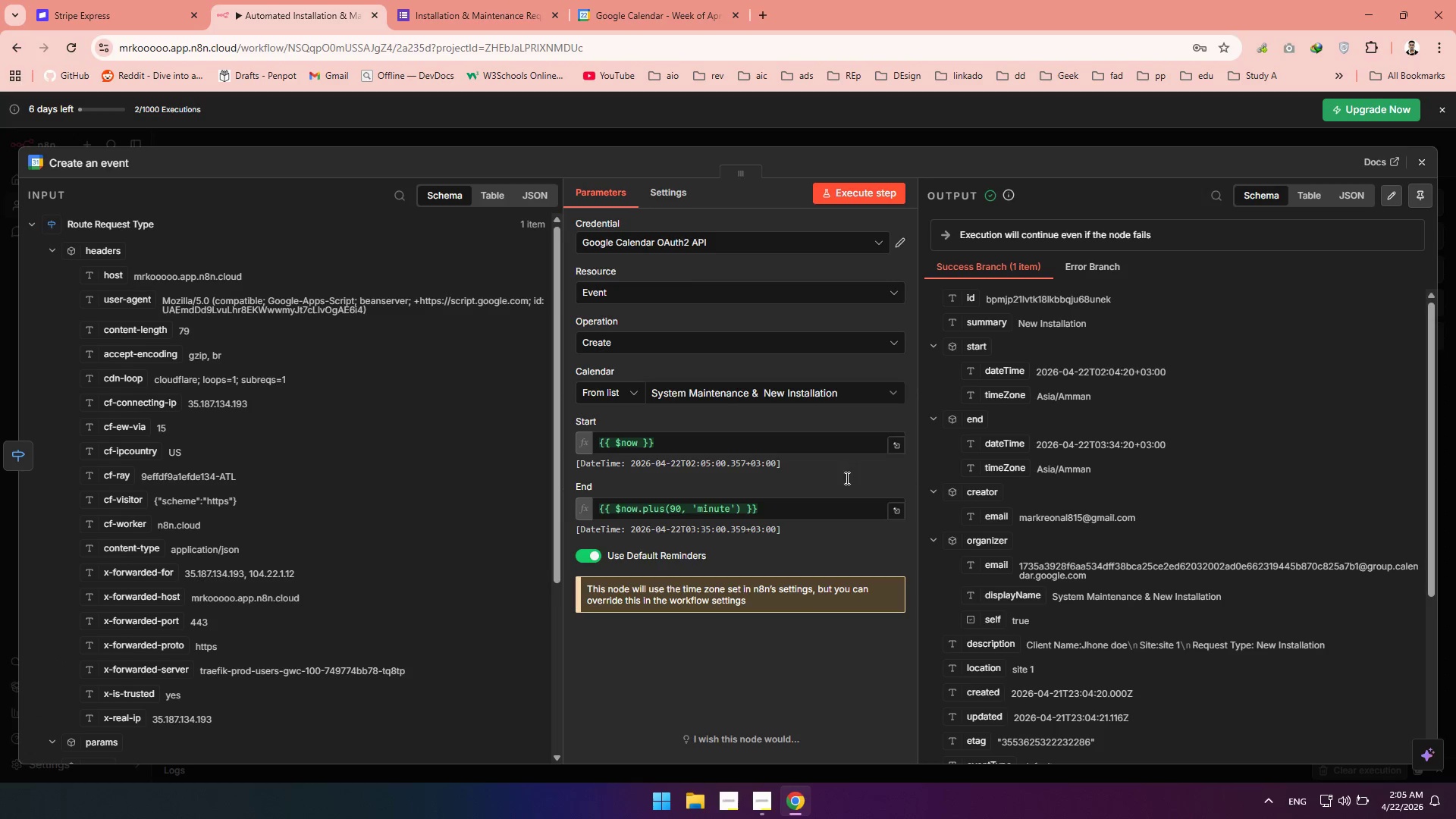 
mouse_move([723, 510])
 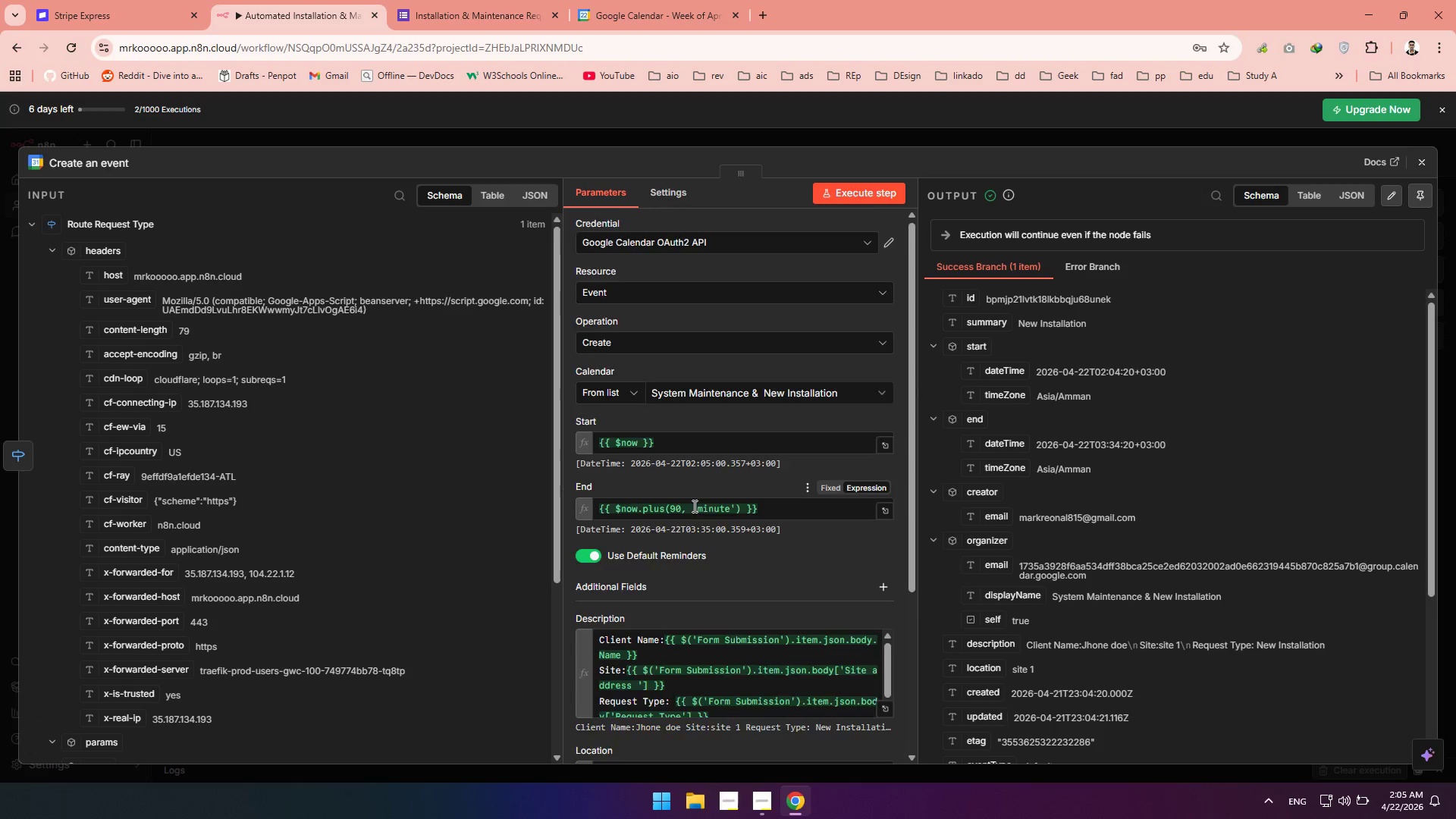 
scroll: coordinate [695, 500], scroll_direction: down, amount: 4.0
 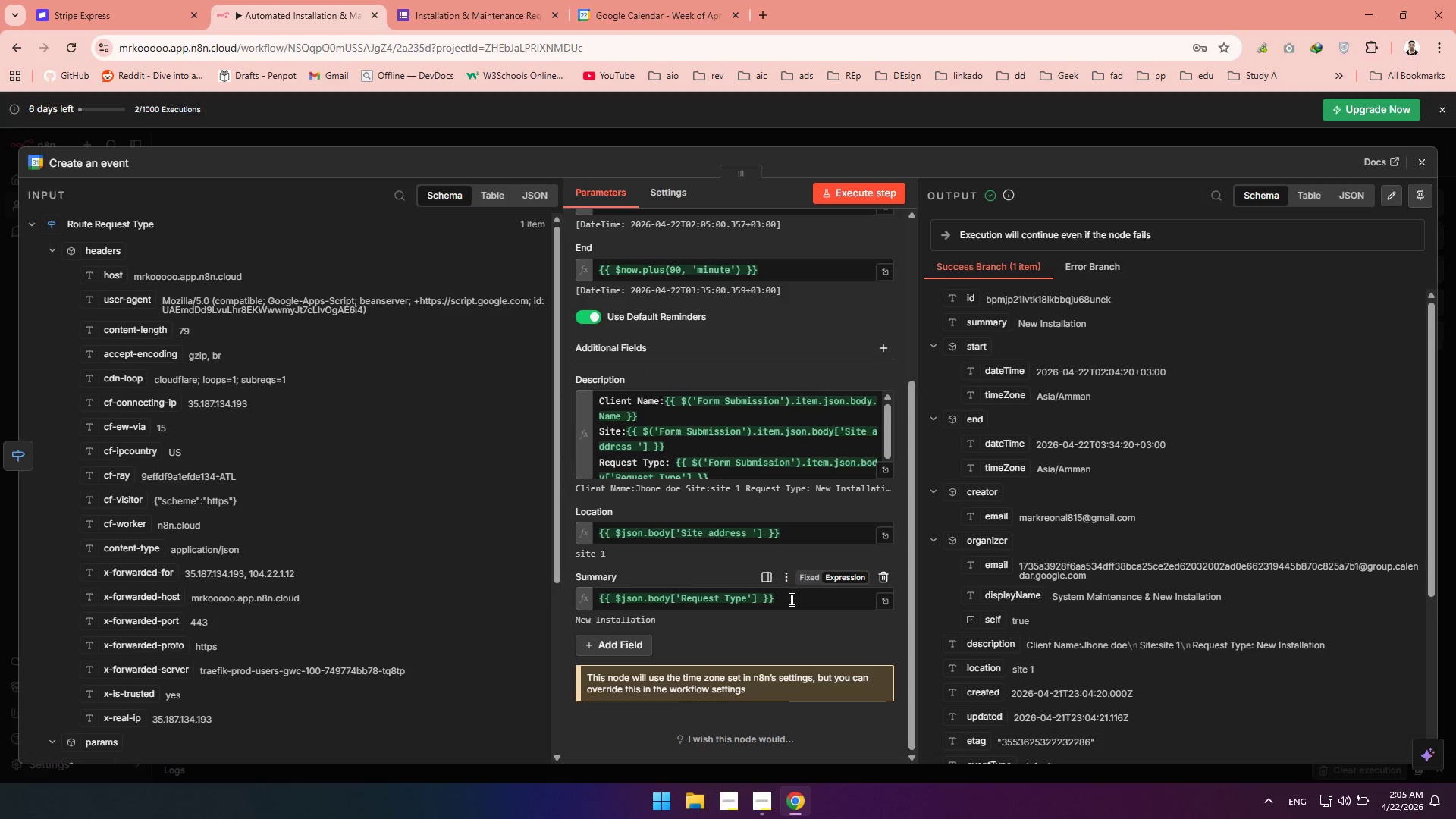 
left_click_drag(start_coordinate=[790, 599], to_coordinate=[591, 598])
 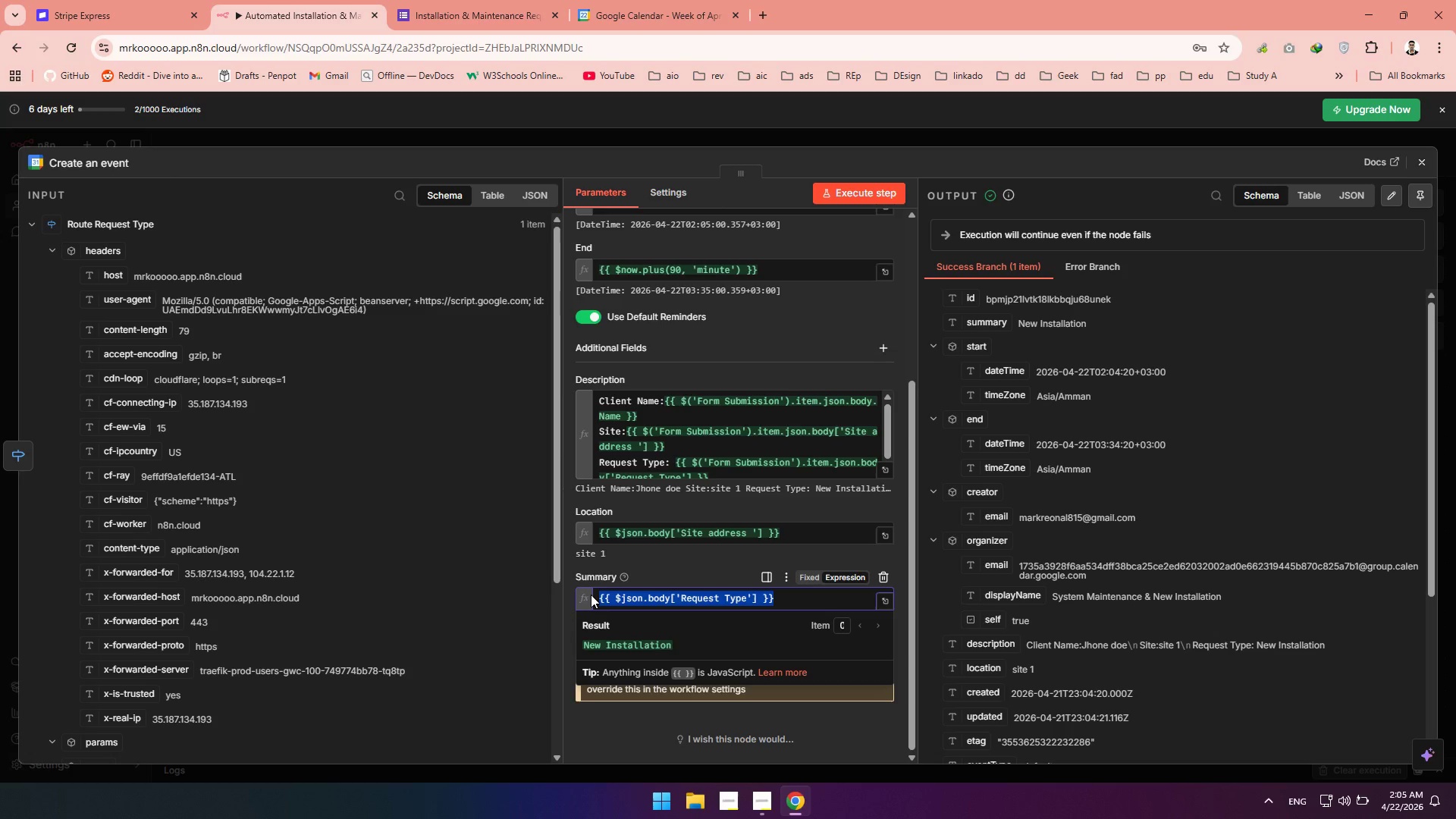 
key(Control+C)
 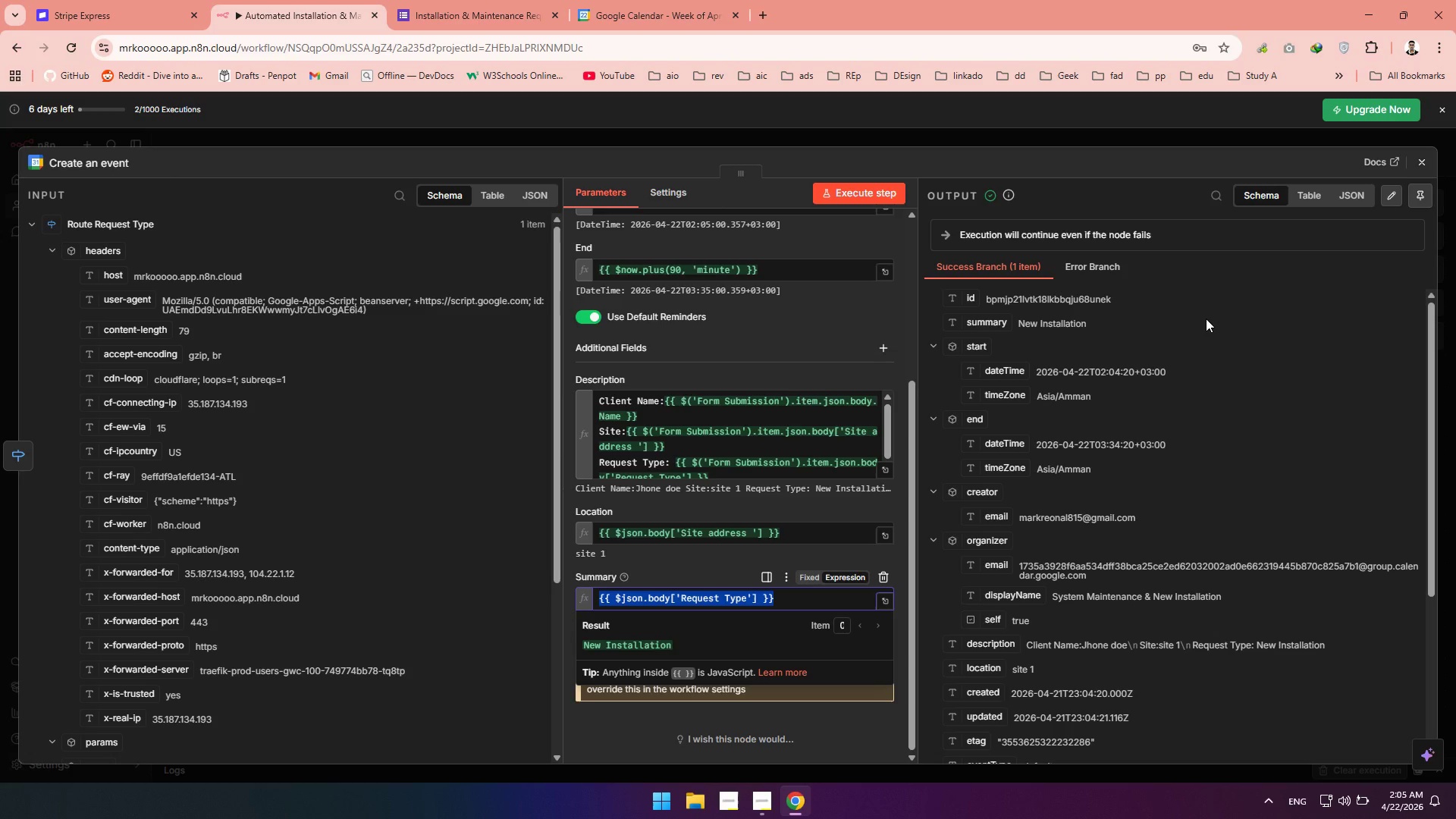 
wait(8.44)
 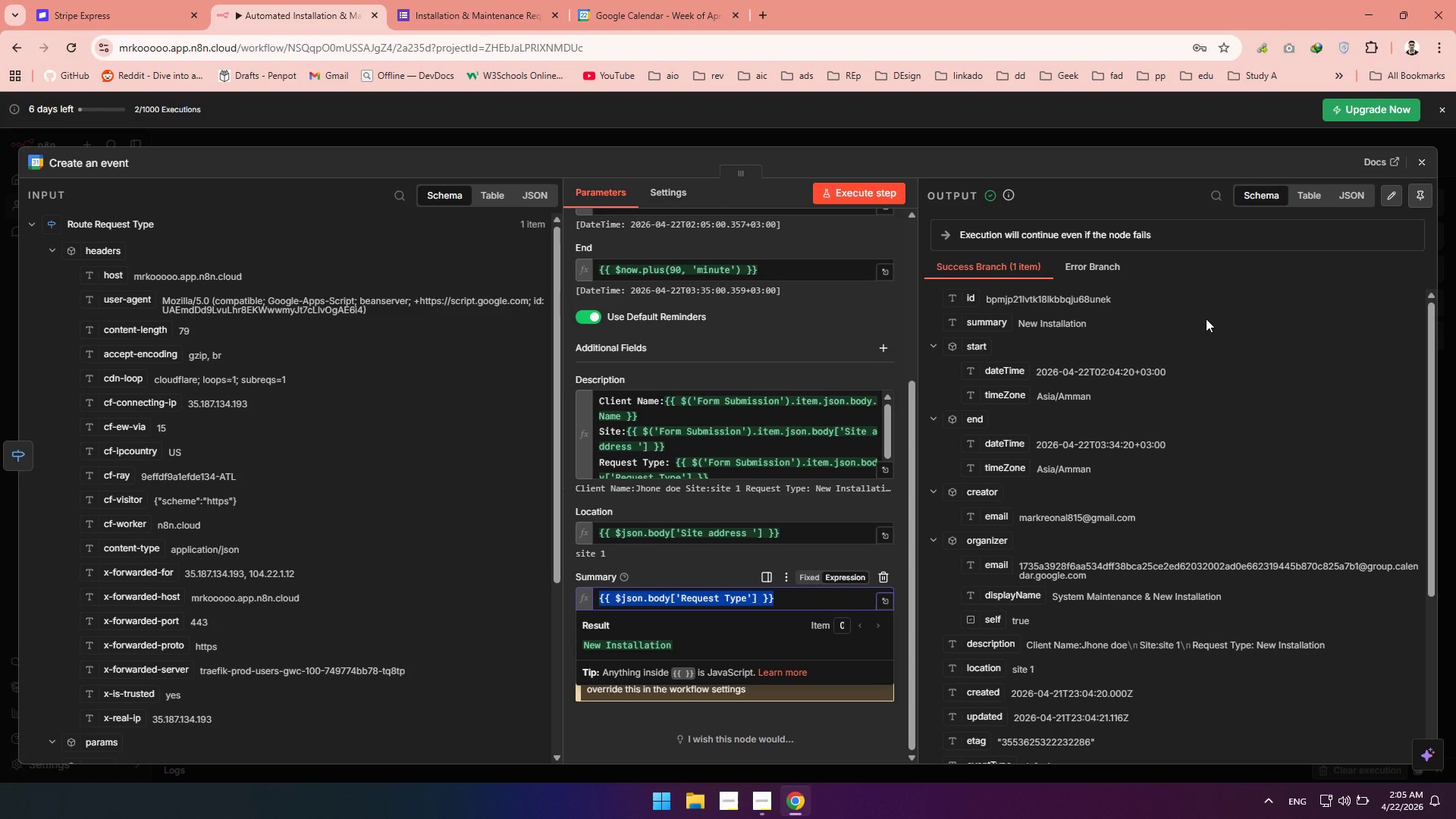 
scroll: coordinate [176, 385], scroll_direction: down, amount: 4.0
 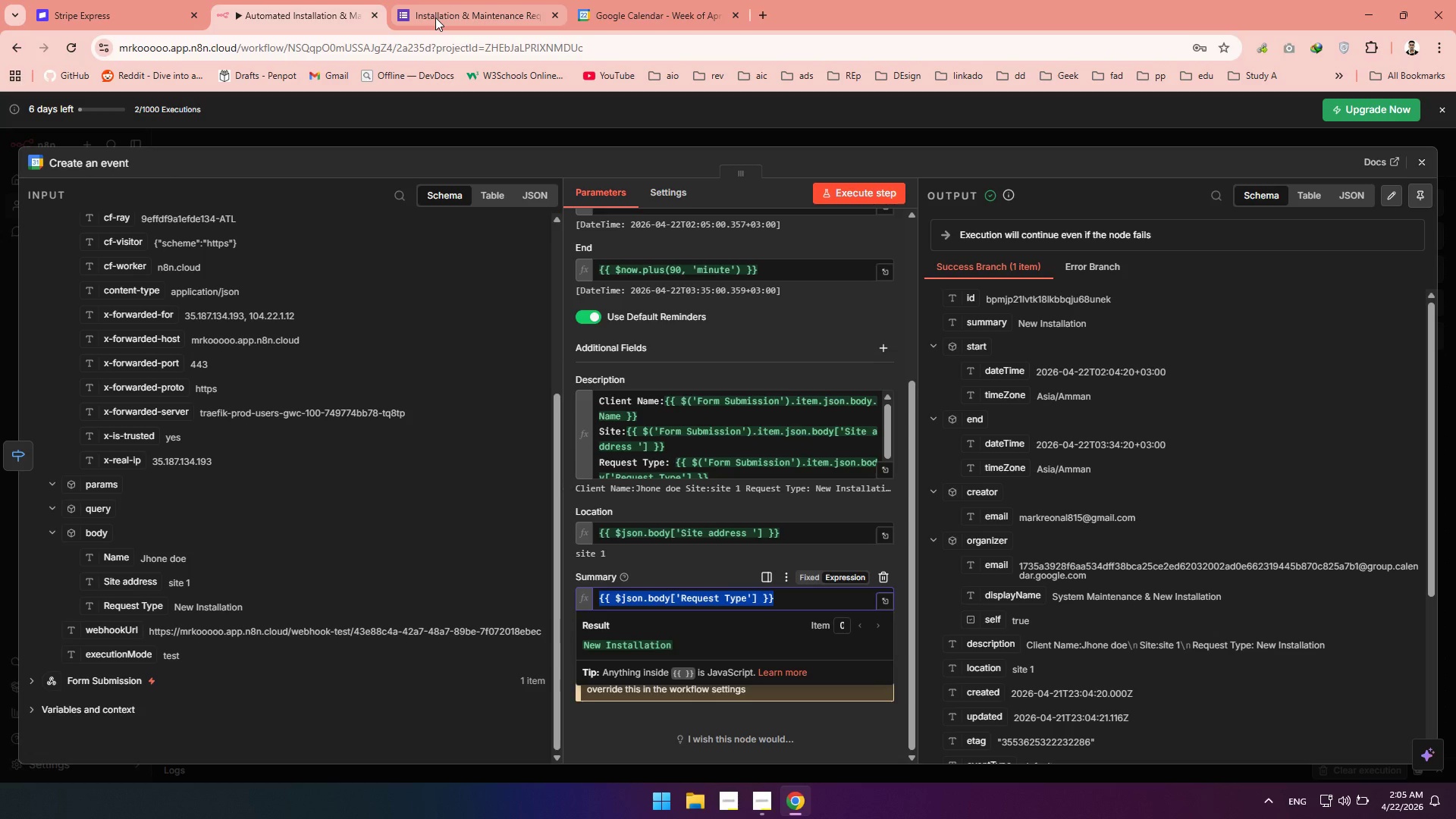 
left_click([435, 17])
 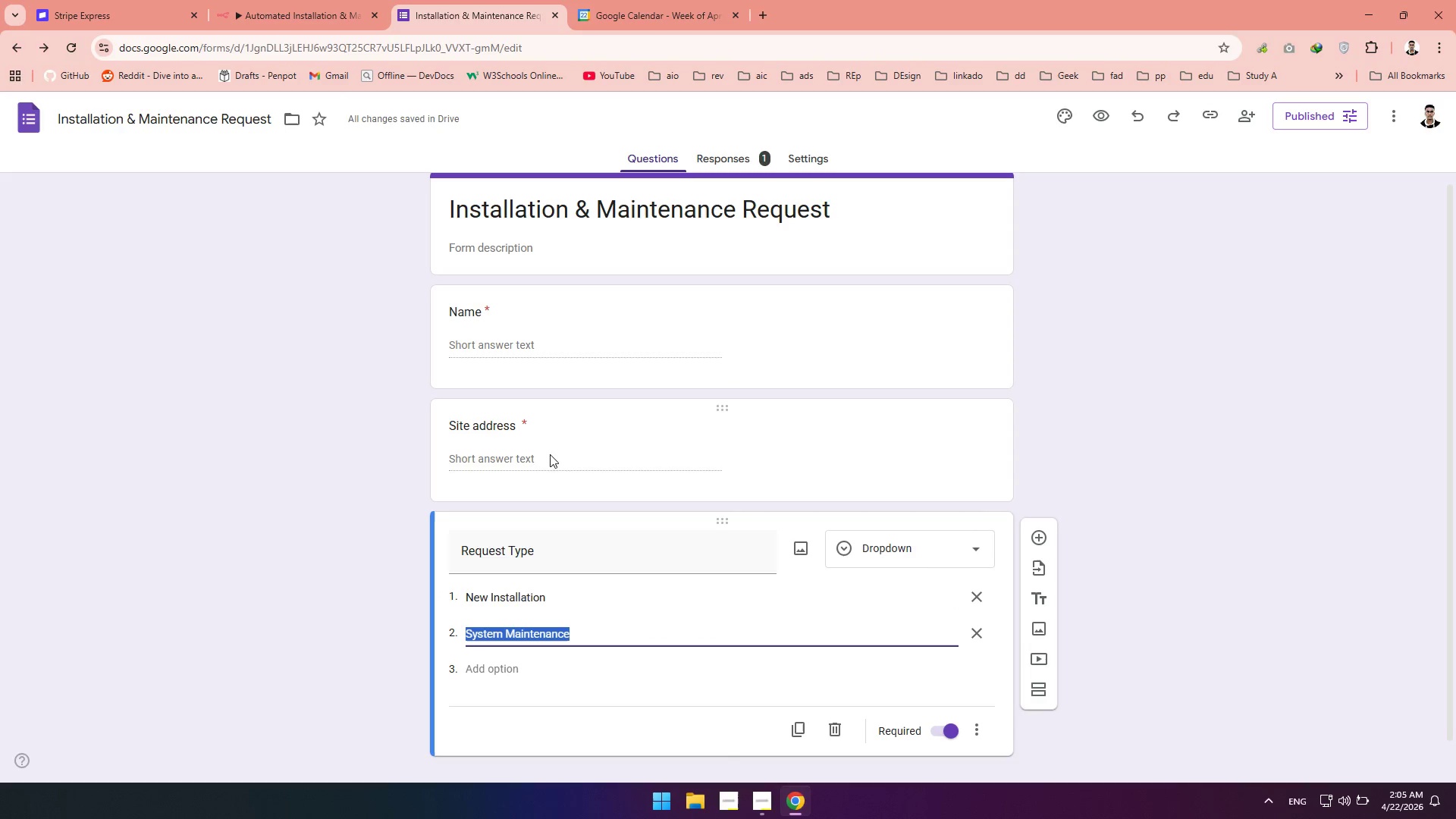 
left_click([522, 428])
 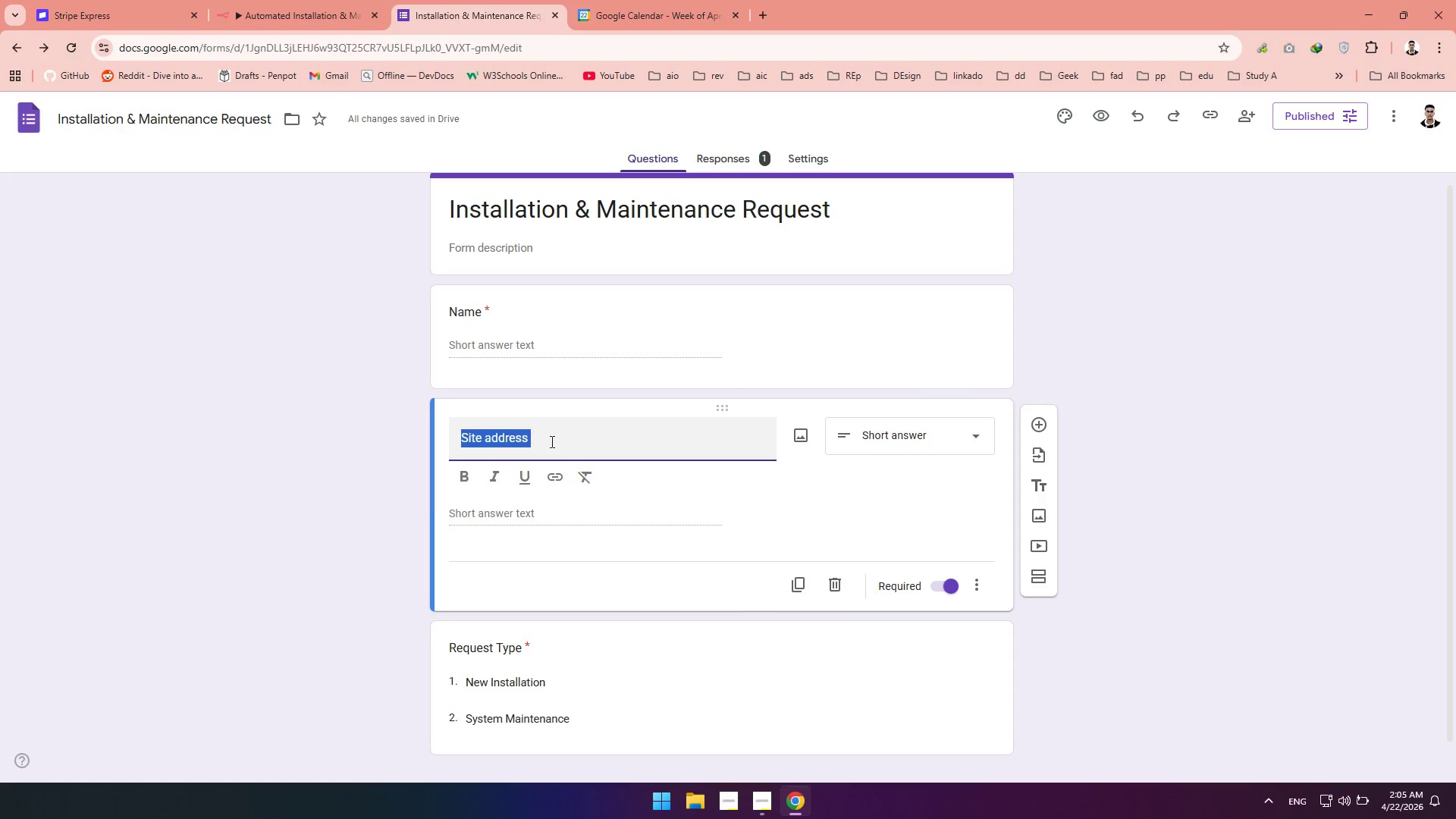 
left_click([551, 442])
 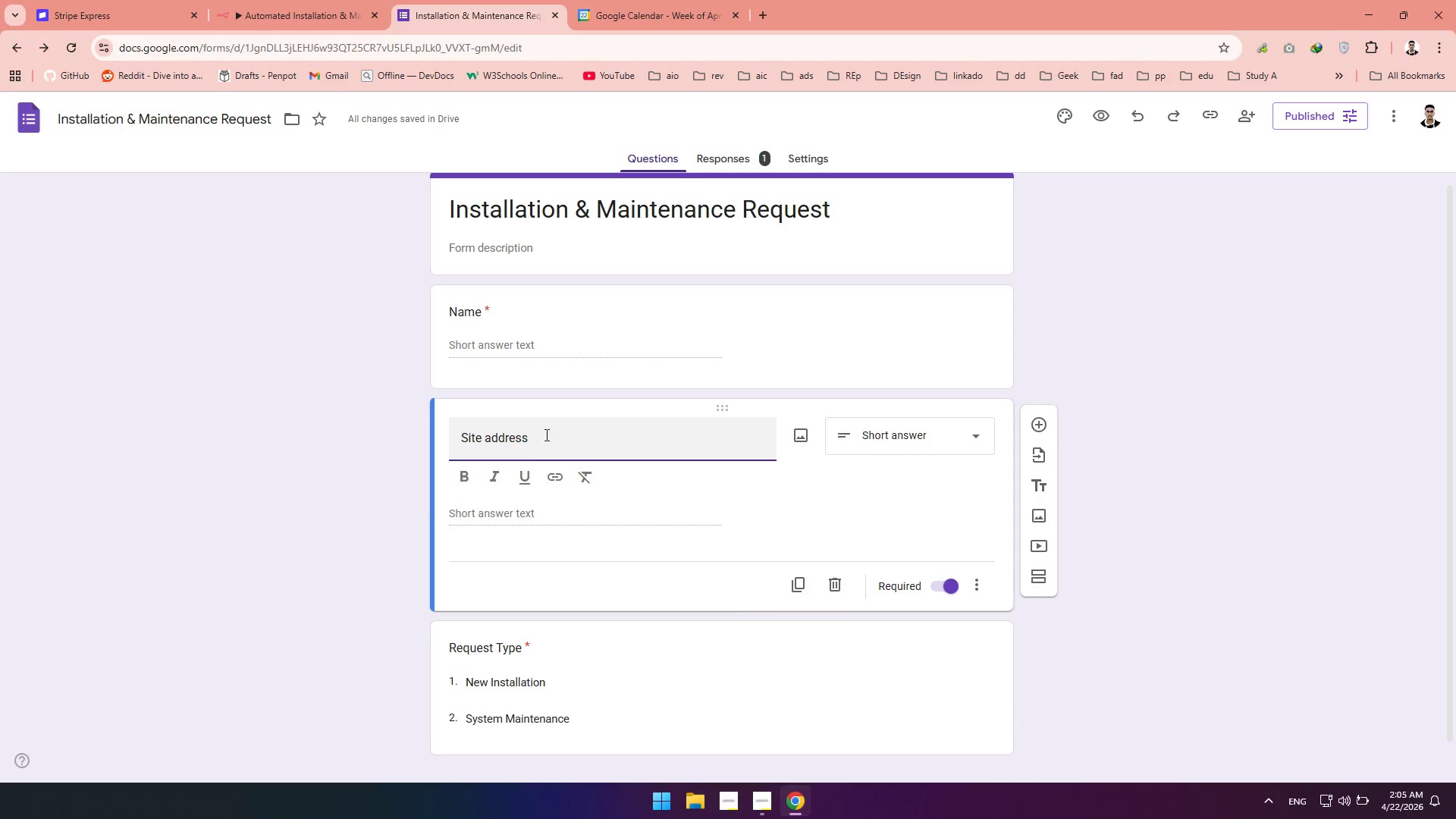 
key(Backspace)
 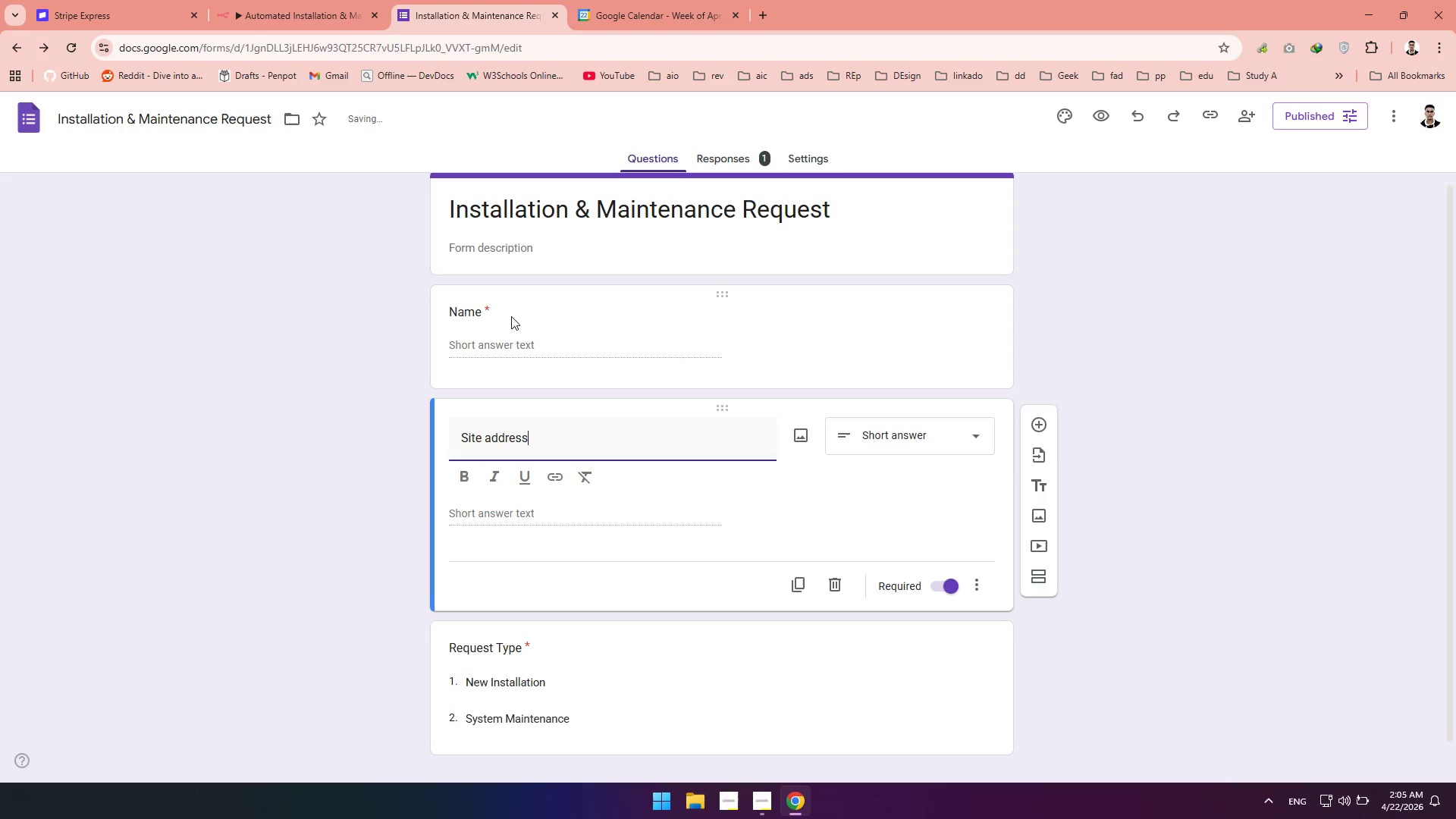 
left_click([510, 315])
 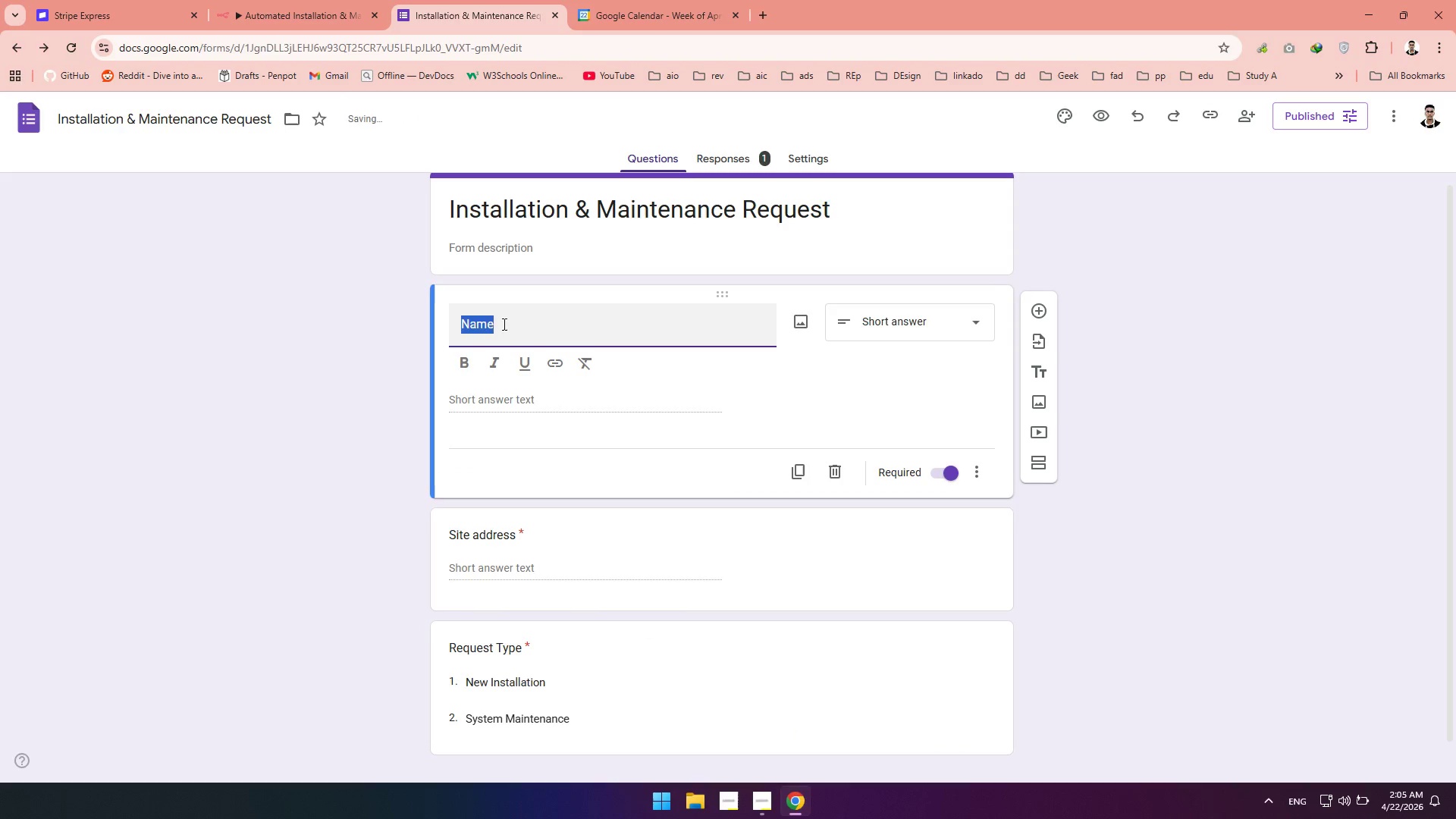 
left_click([503, 324])
 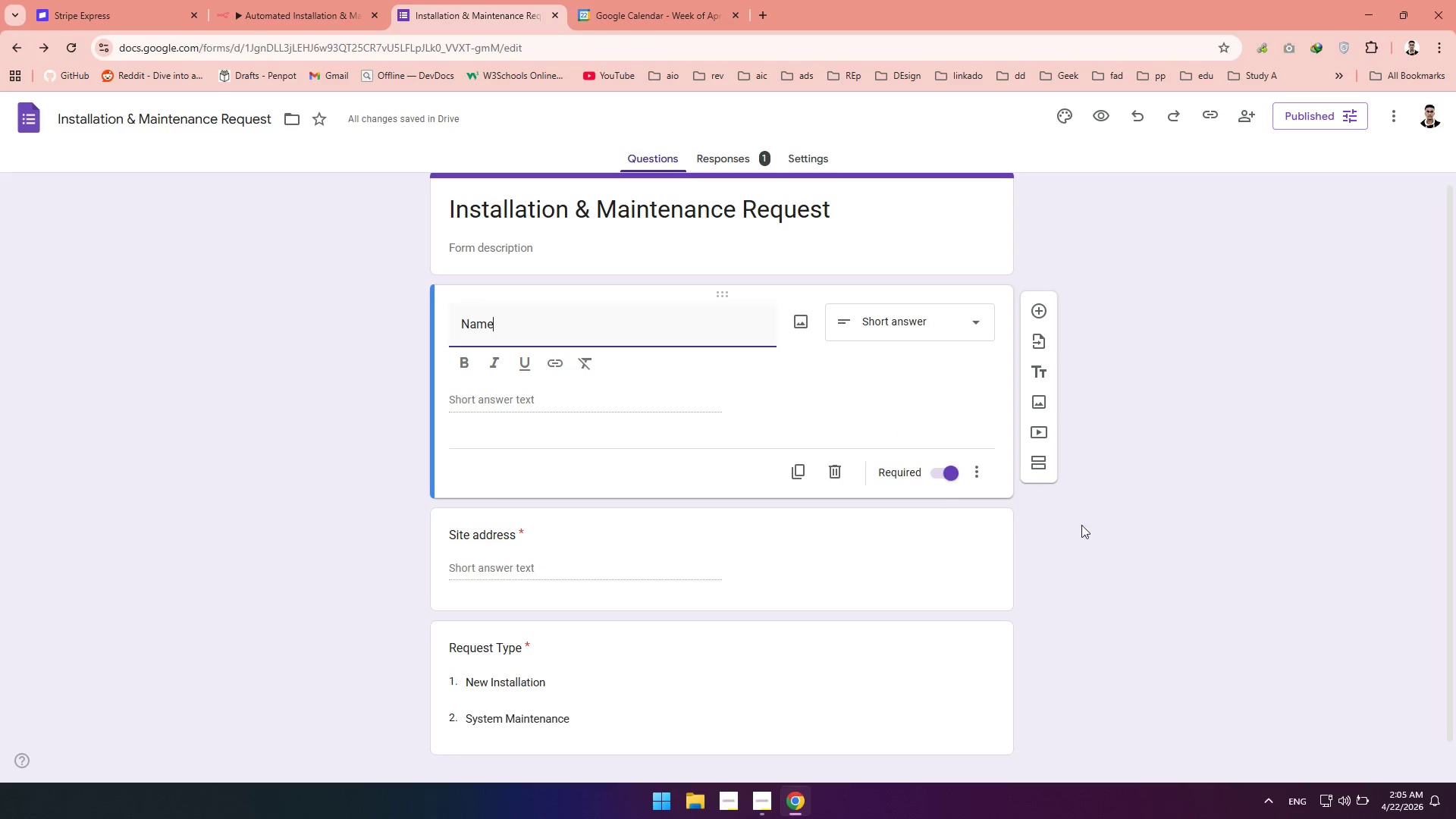 
left_click([1249, 554])
 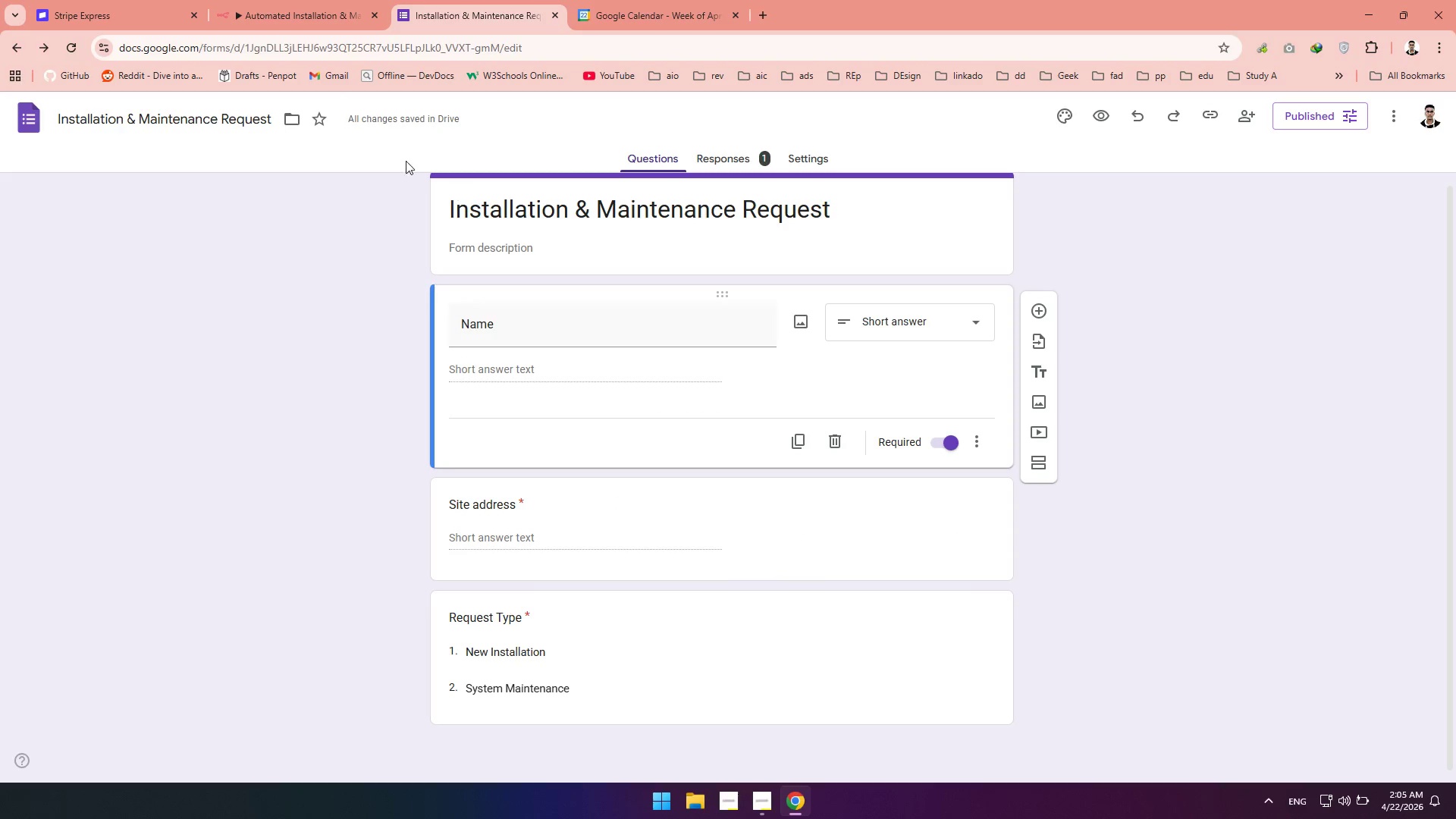 
left_click([299, 16])
 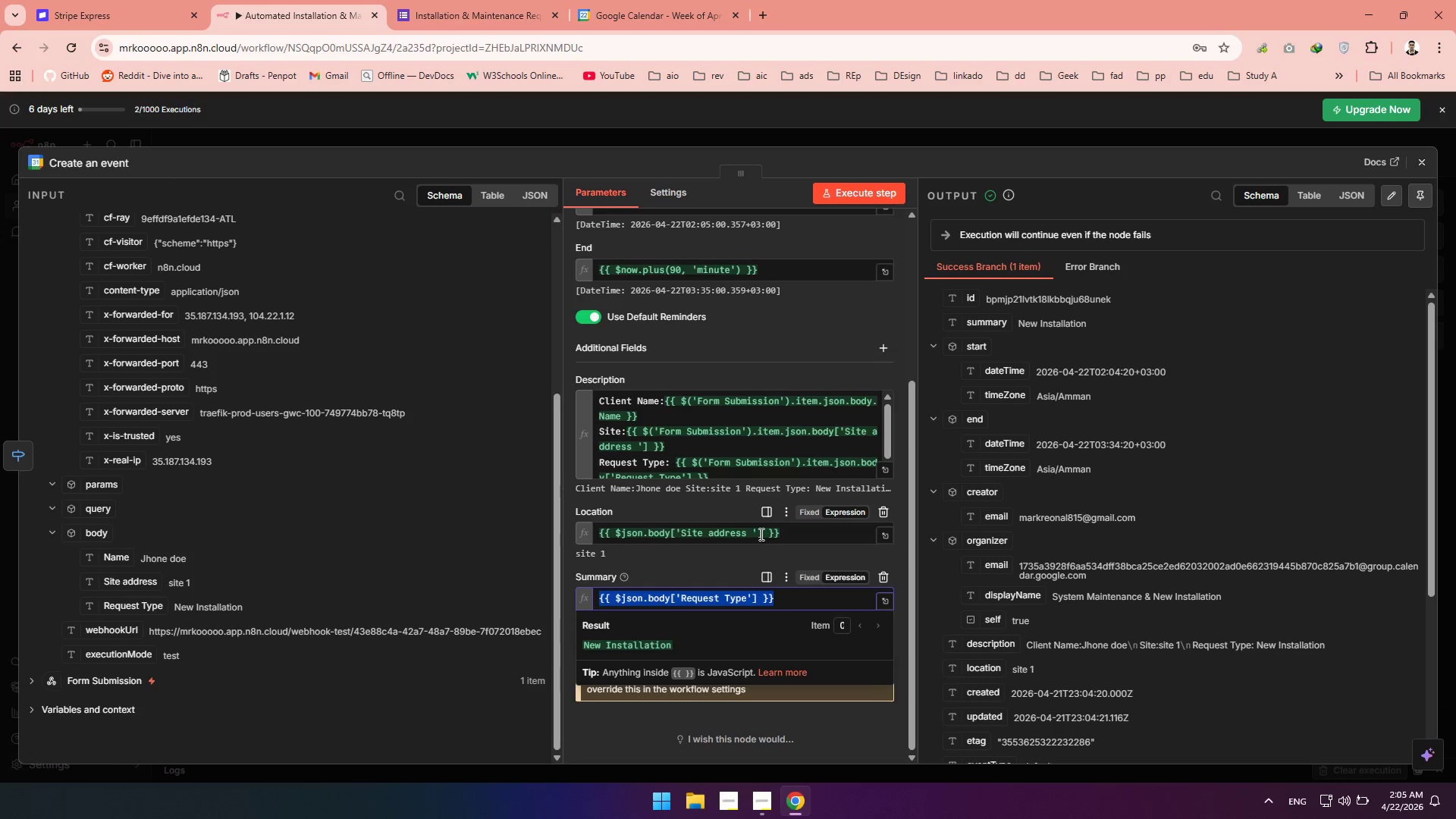 
left_click([752, 532])
 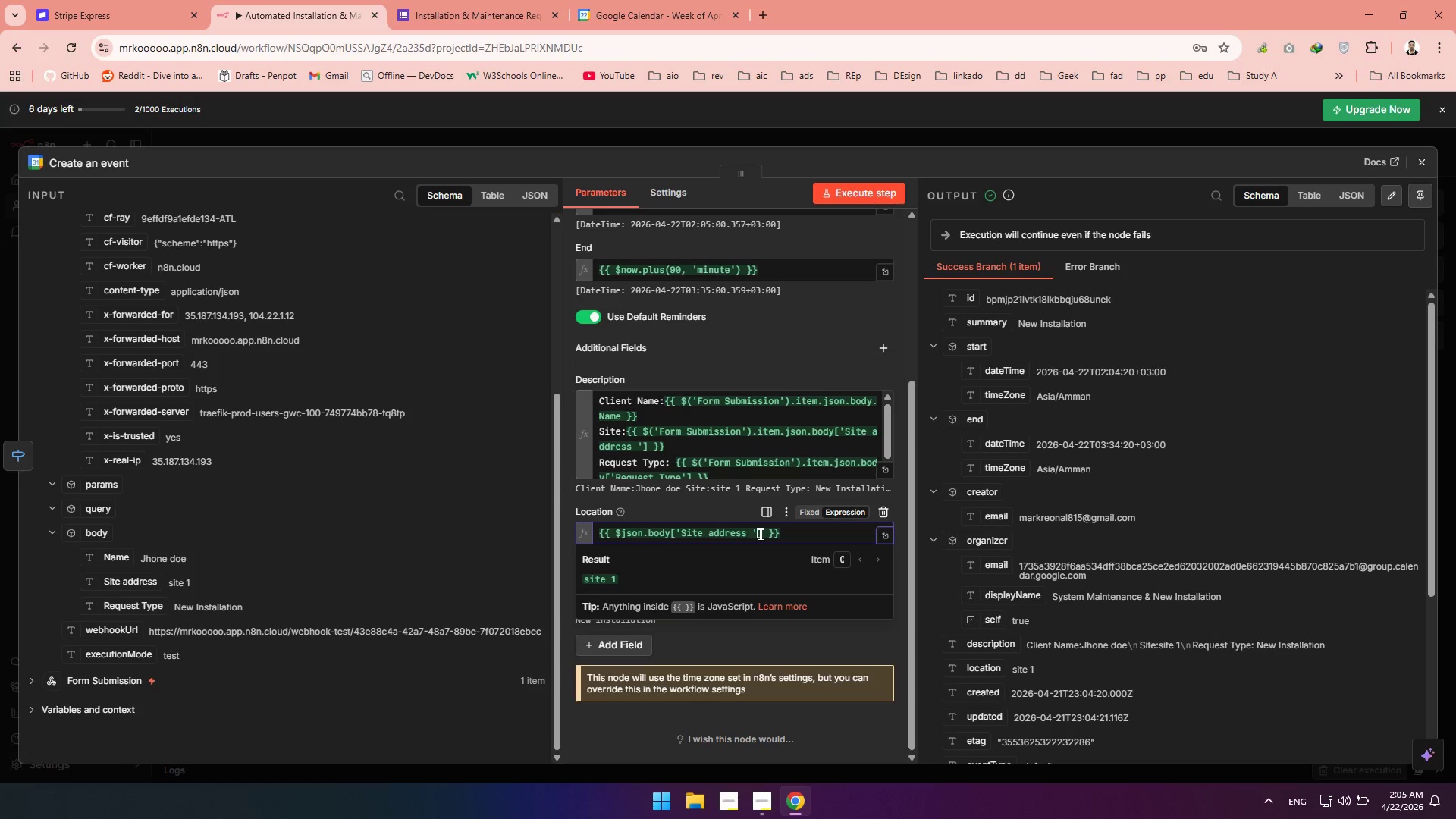 
left_click([759, 534])
 